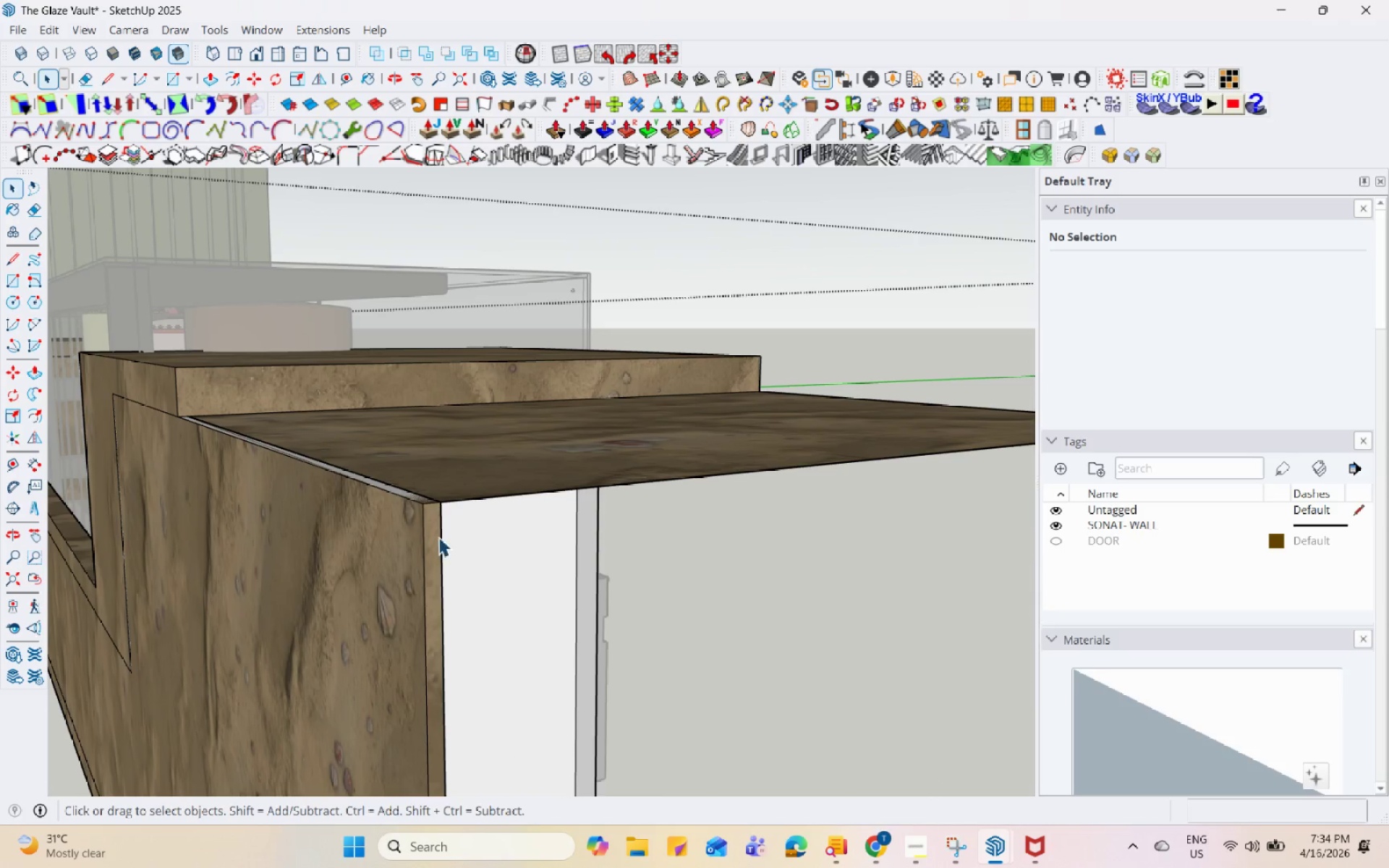 
left_click([433, 535])
 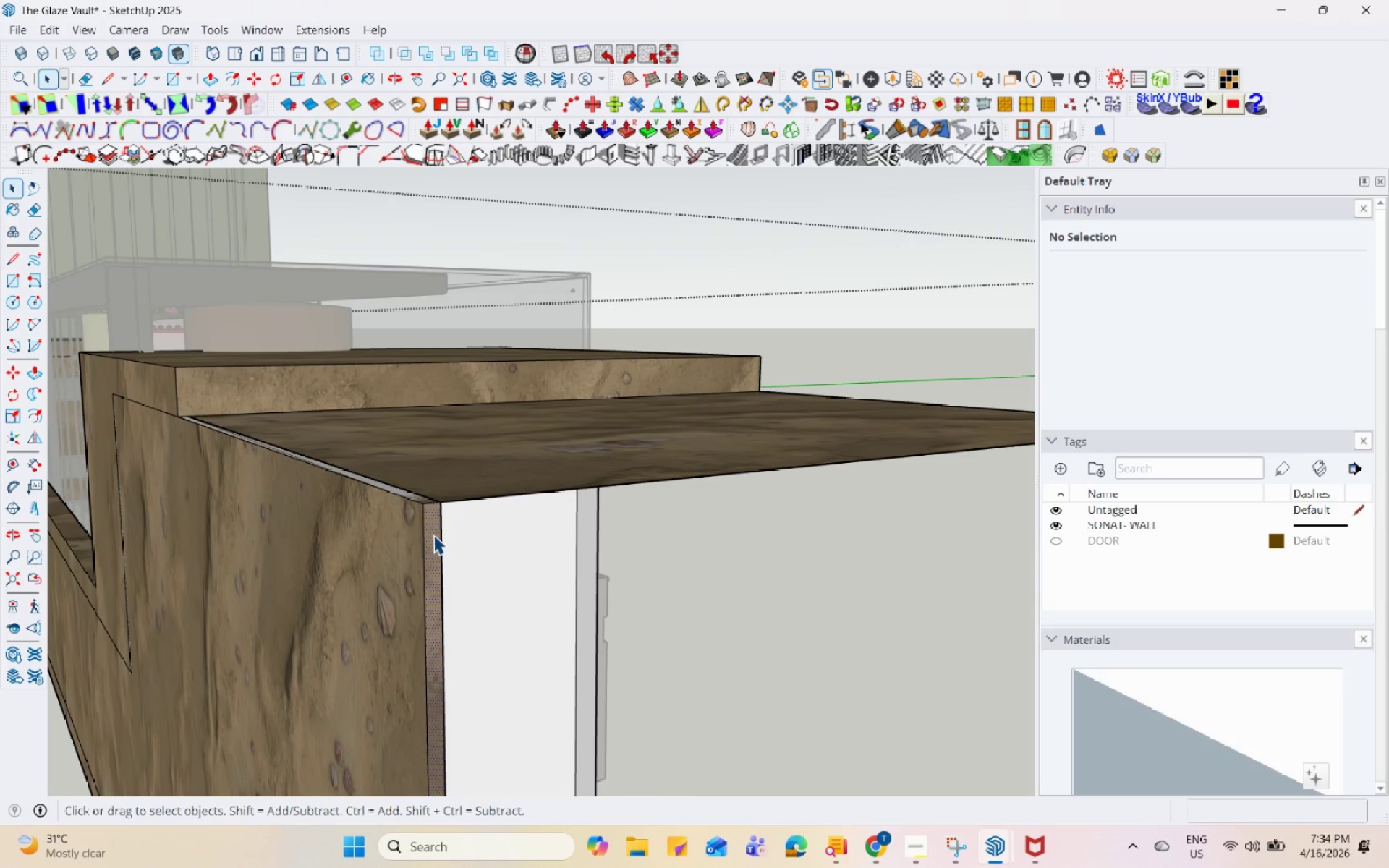 
key(P)
 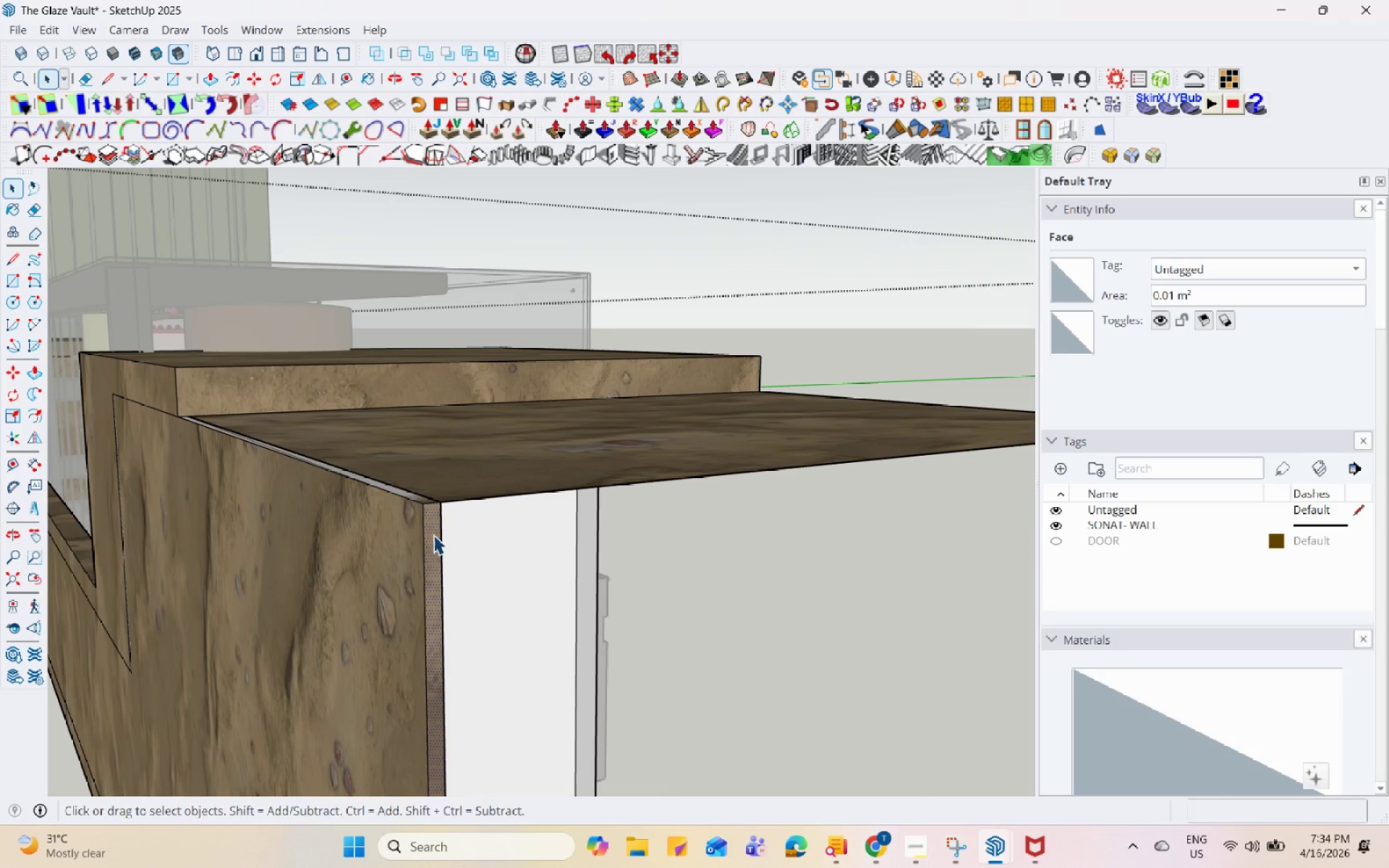 
left_click([433, 535])
 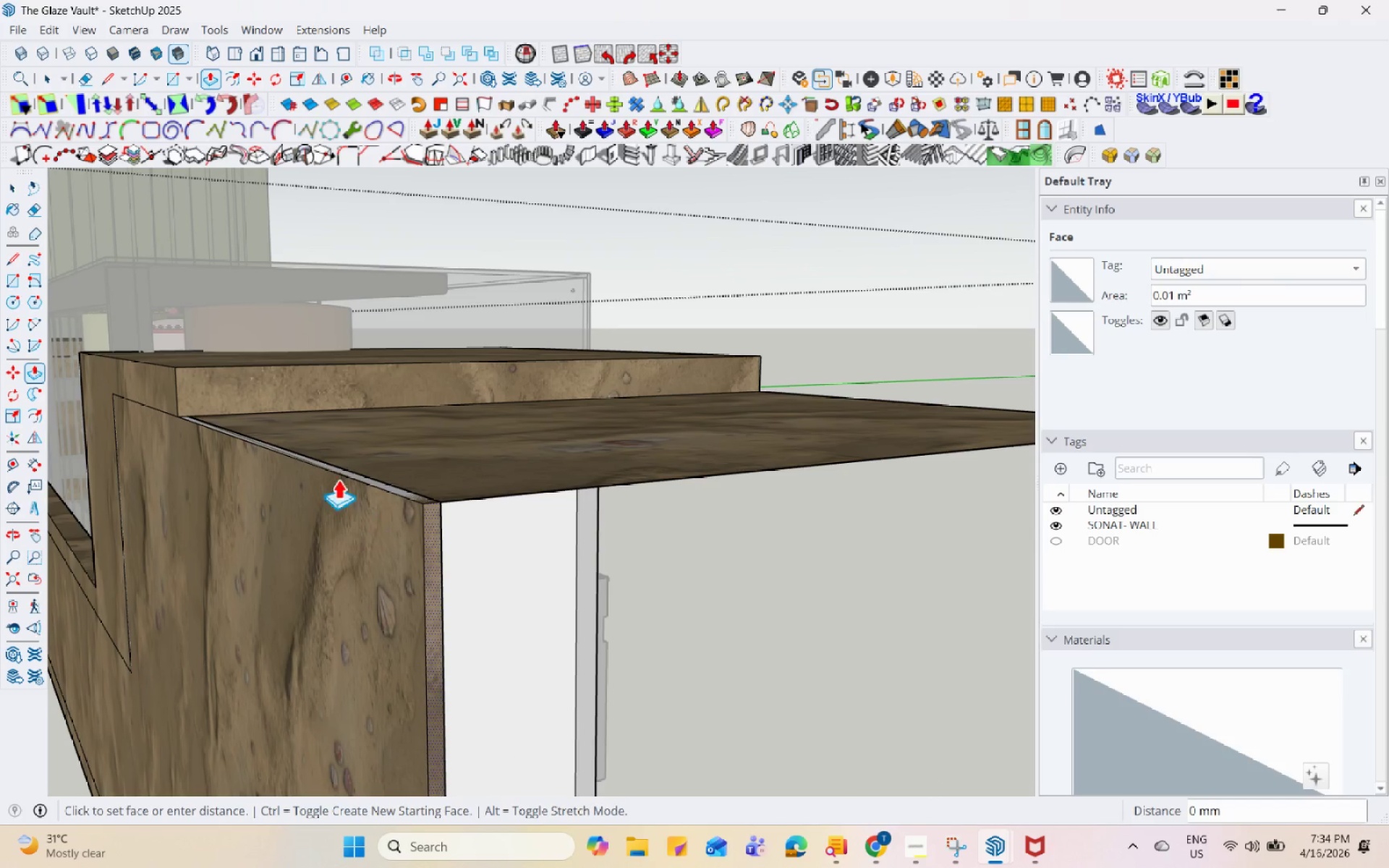 
left_click([326, 472])
 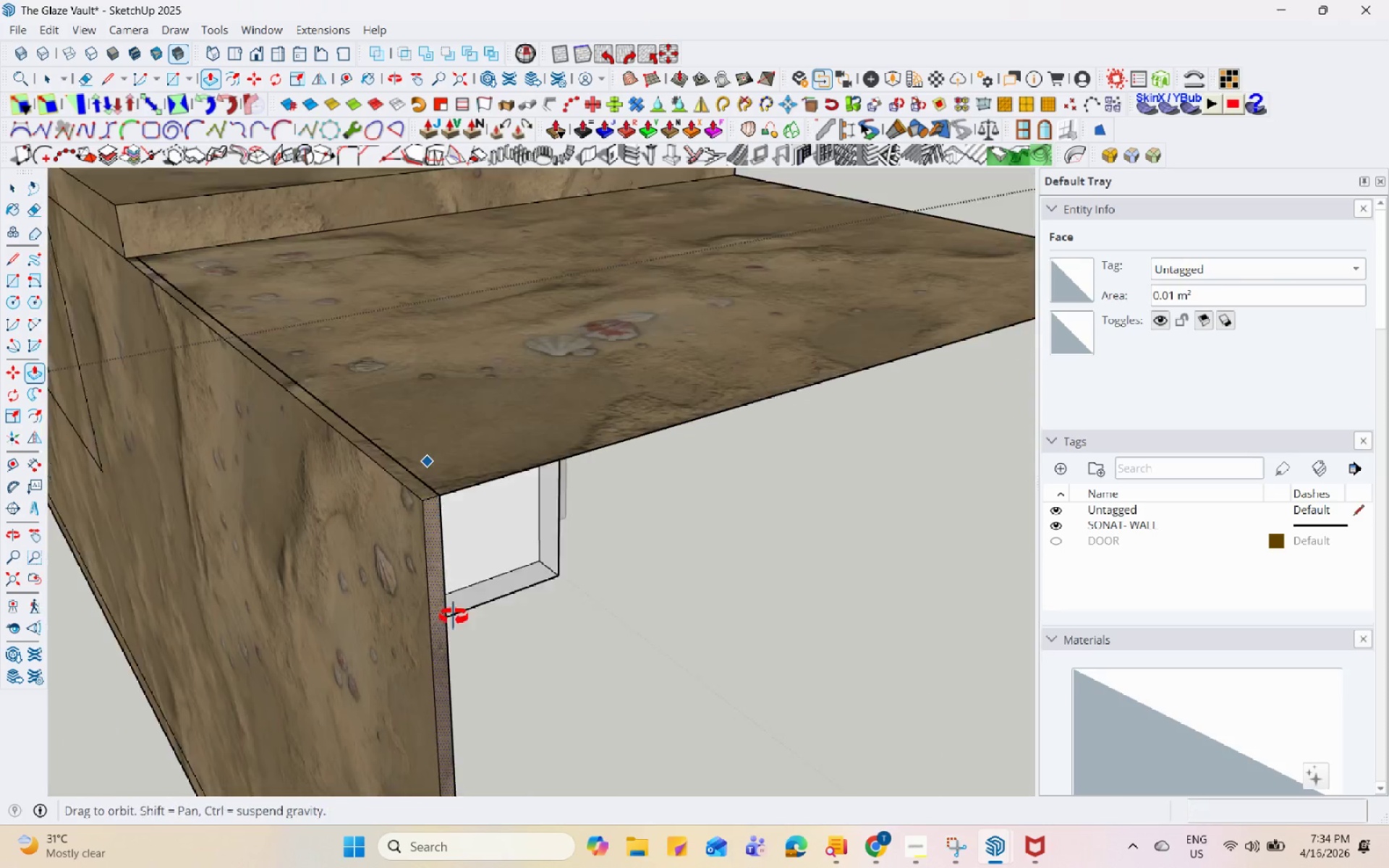 
key(Space)
 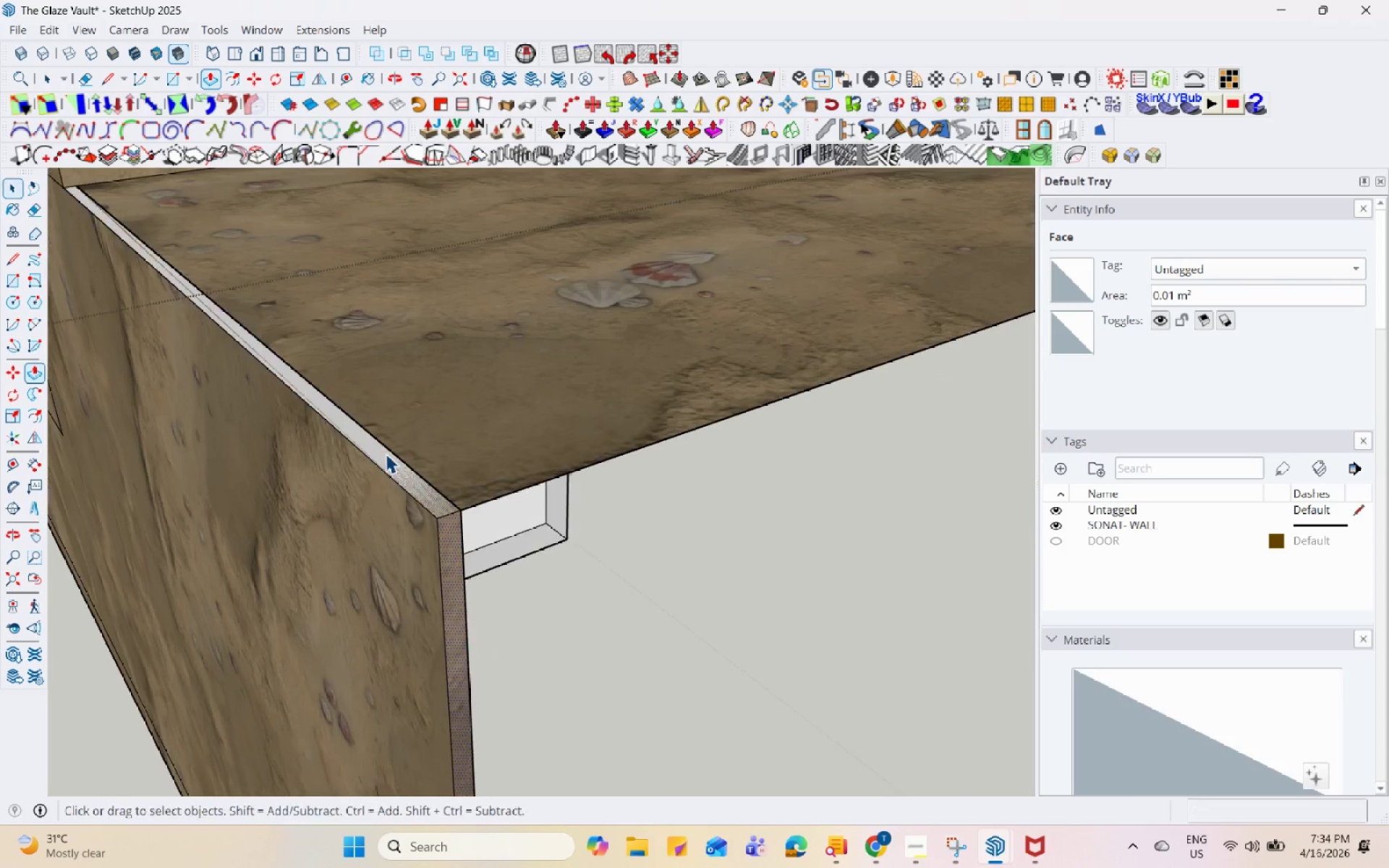 
left_click([386, 454])
 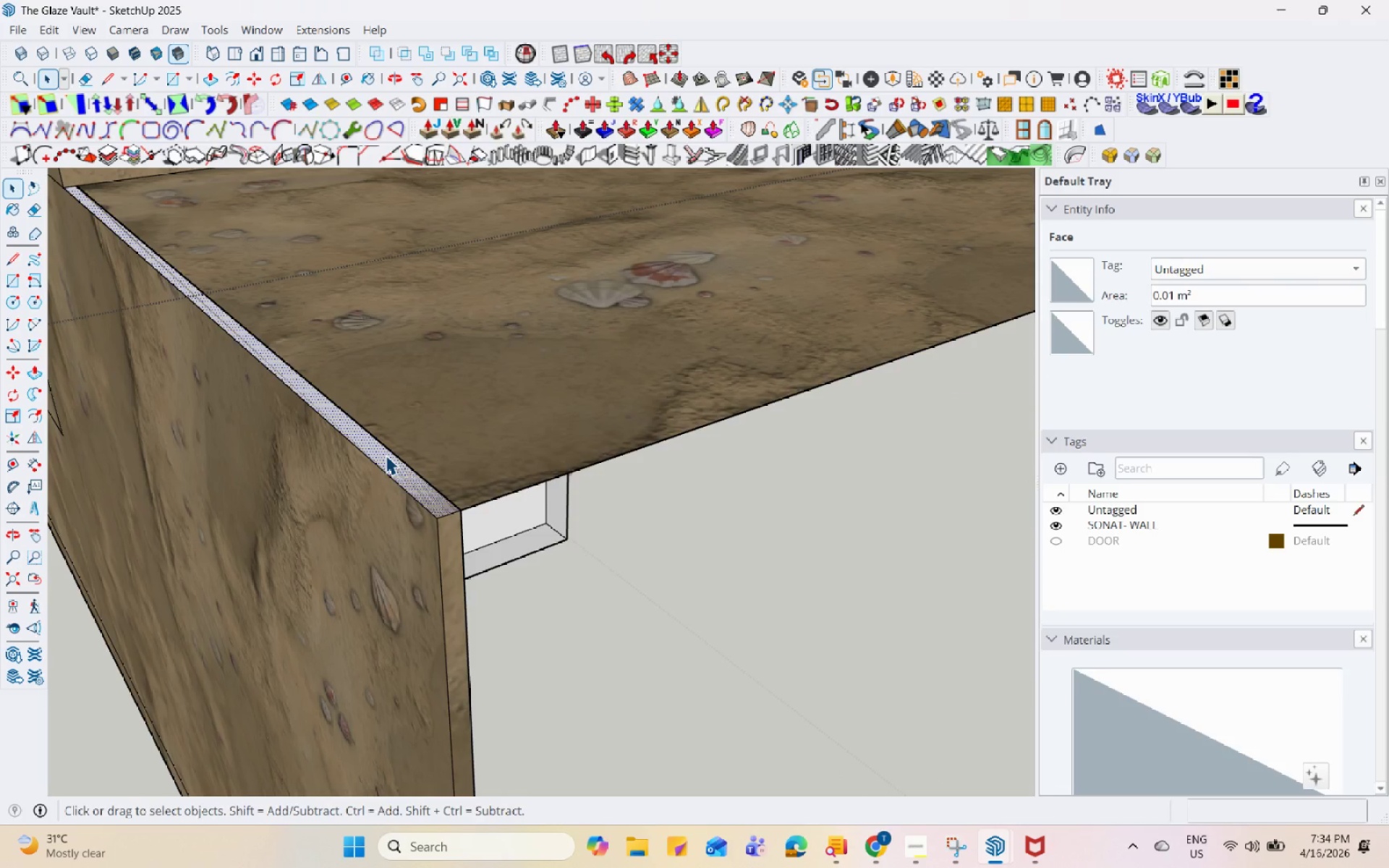 
scroll: coordinate [386, 454], scroll_direction: up, amount: 3.0
 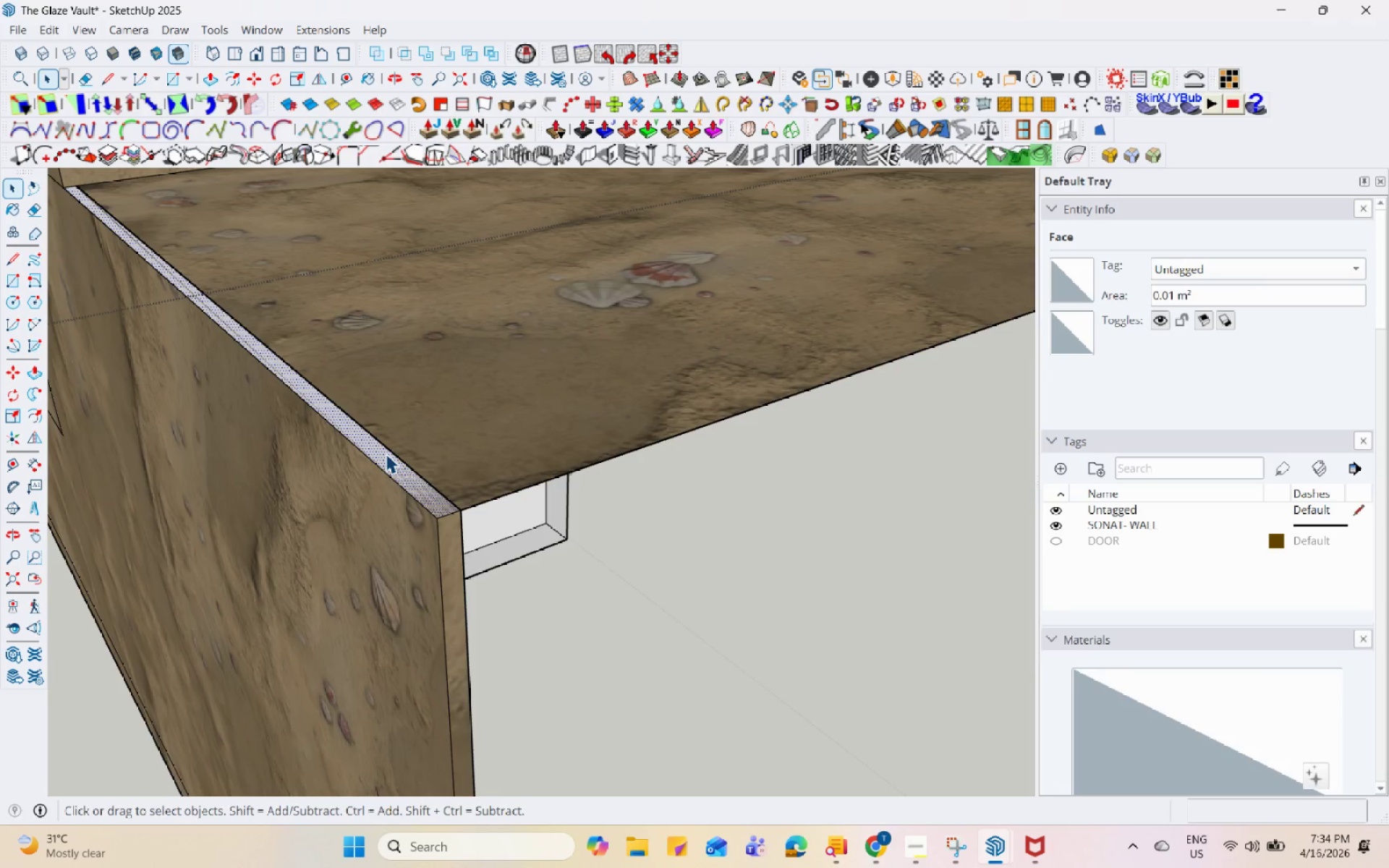 
right_click([386, 455])
 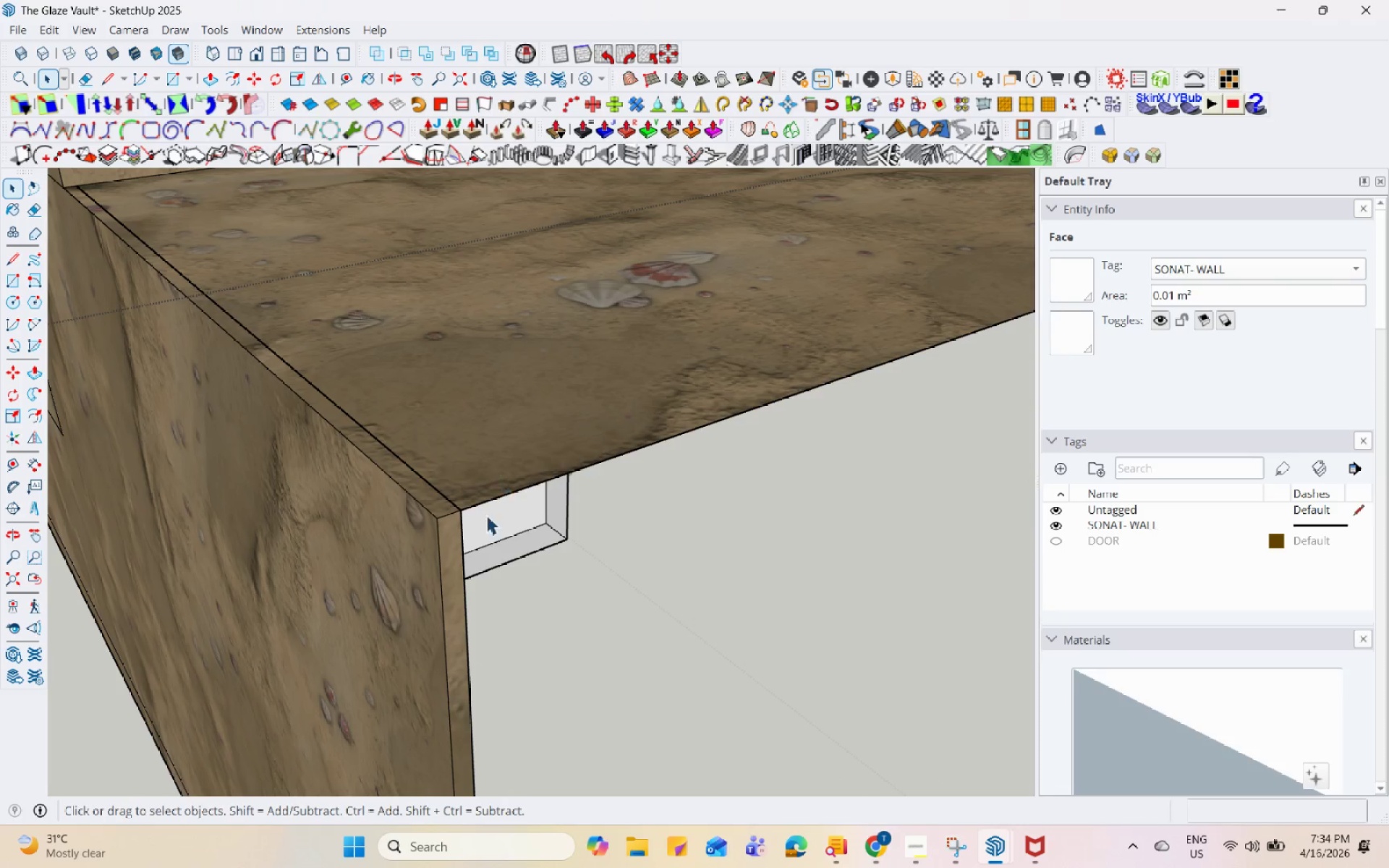 
left_click([451, 549])
 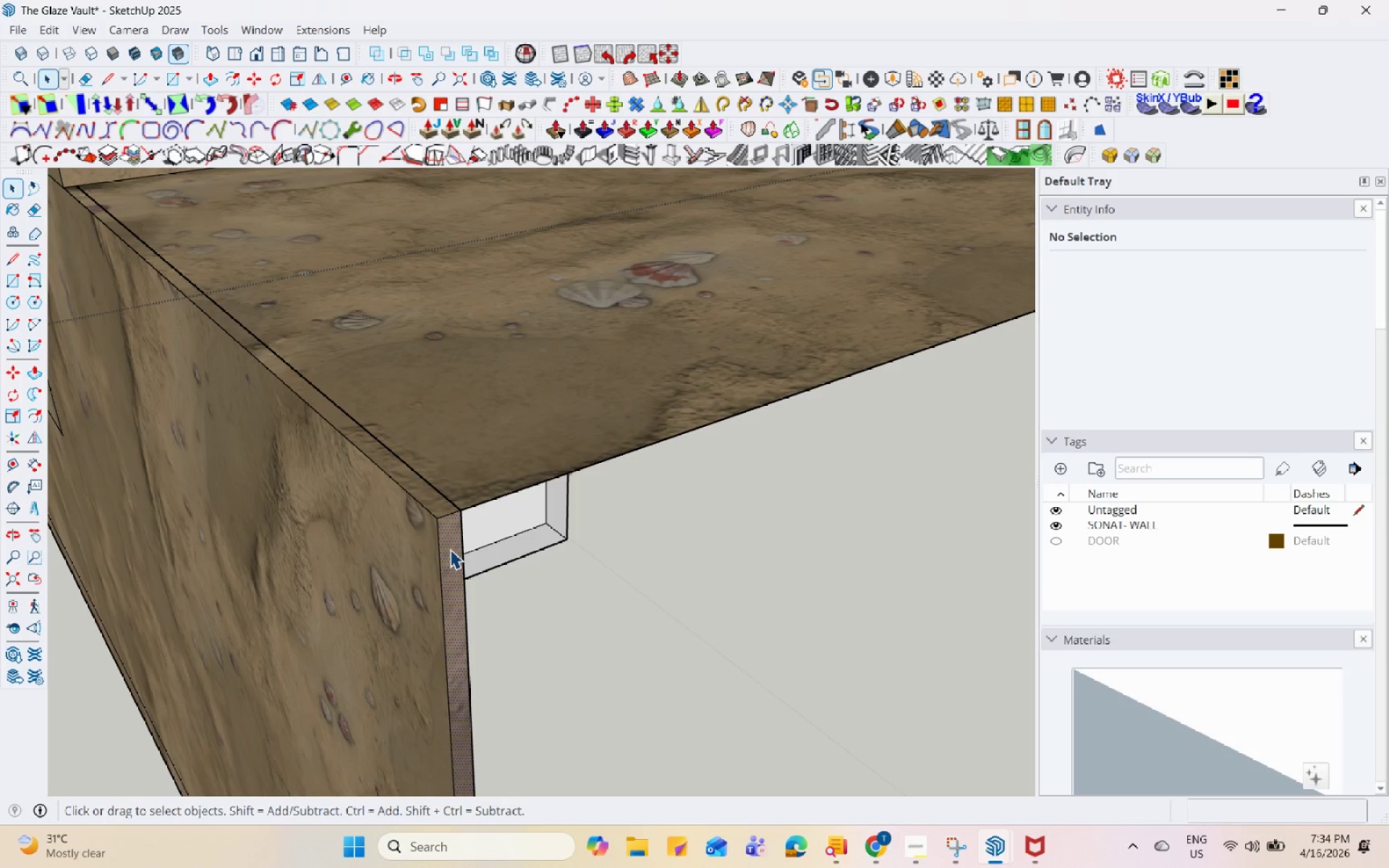 
key(P)
 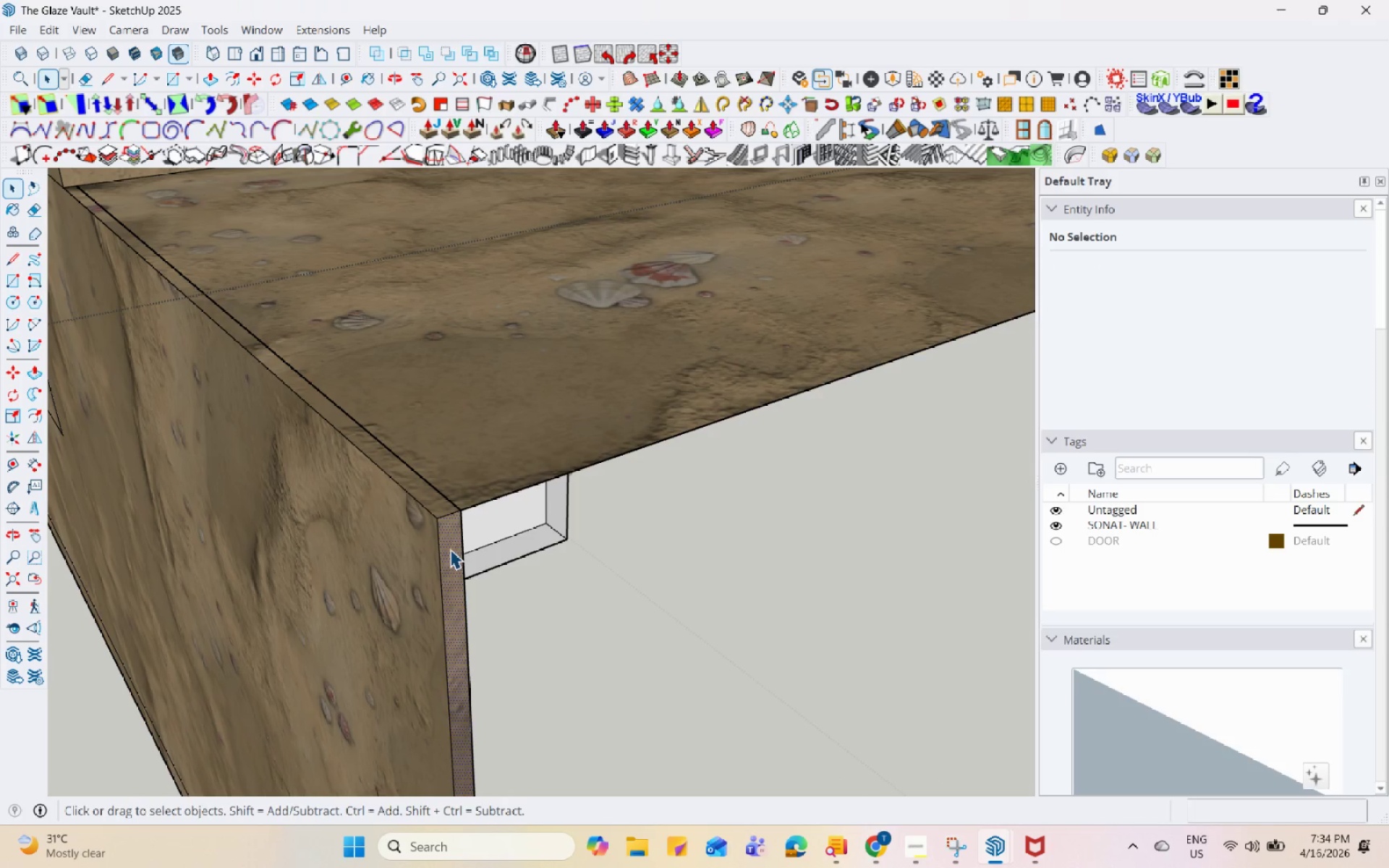 
left_click([450, 549])
 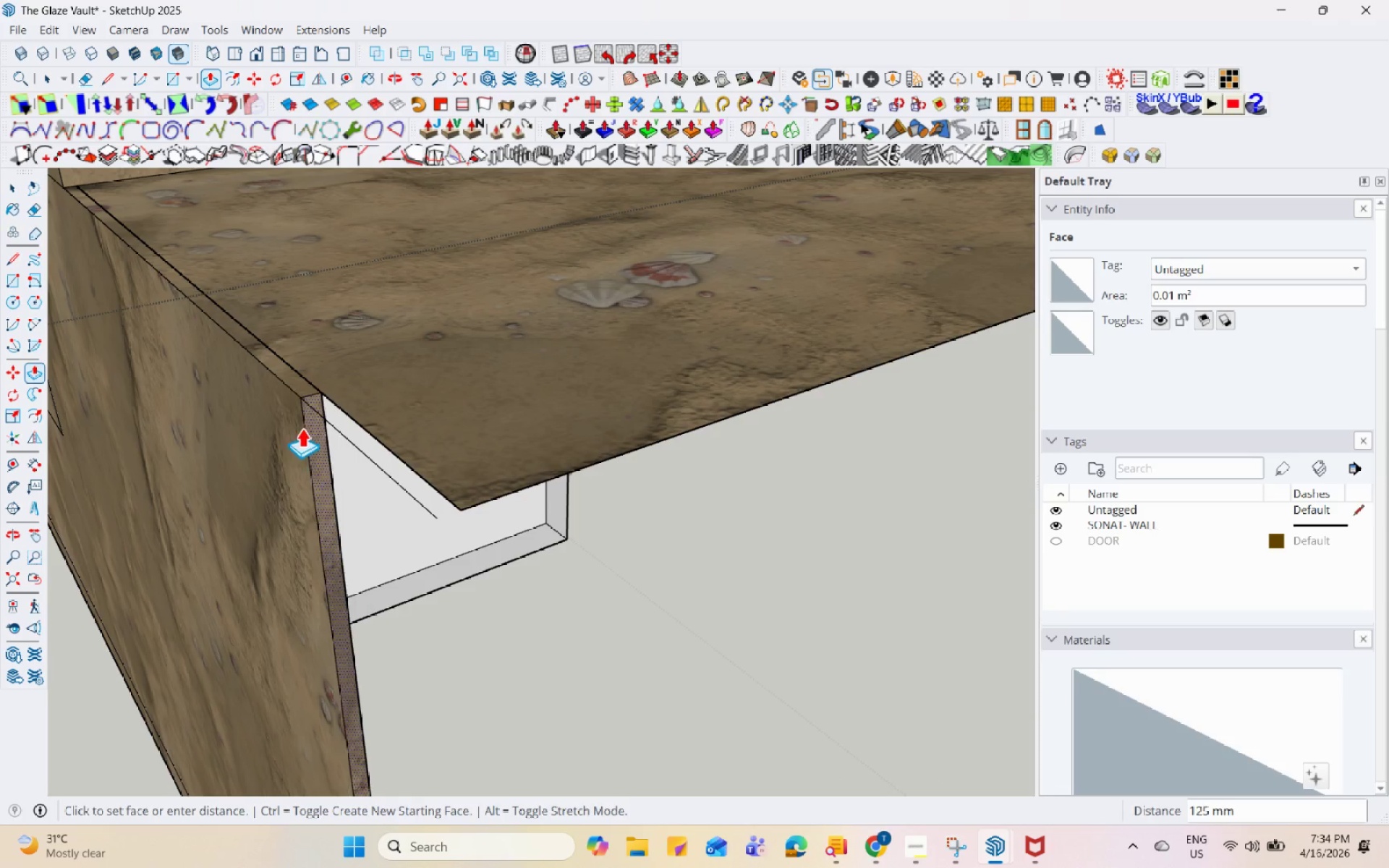 
scroll: coordinate [367, 498], scroll_direction: down, amount: 10.0
 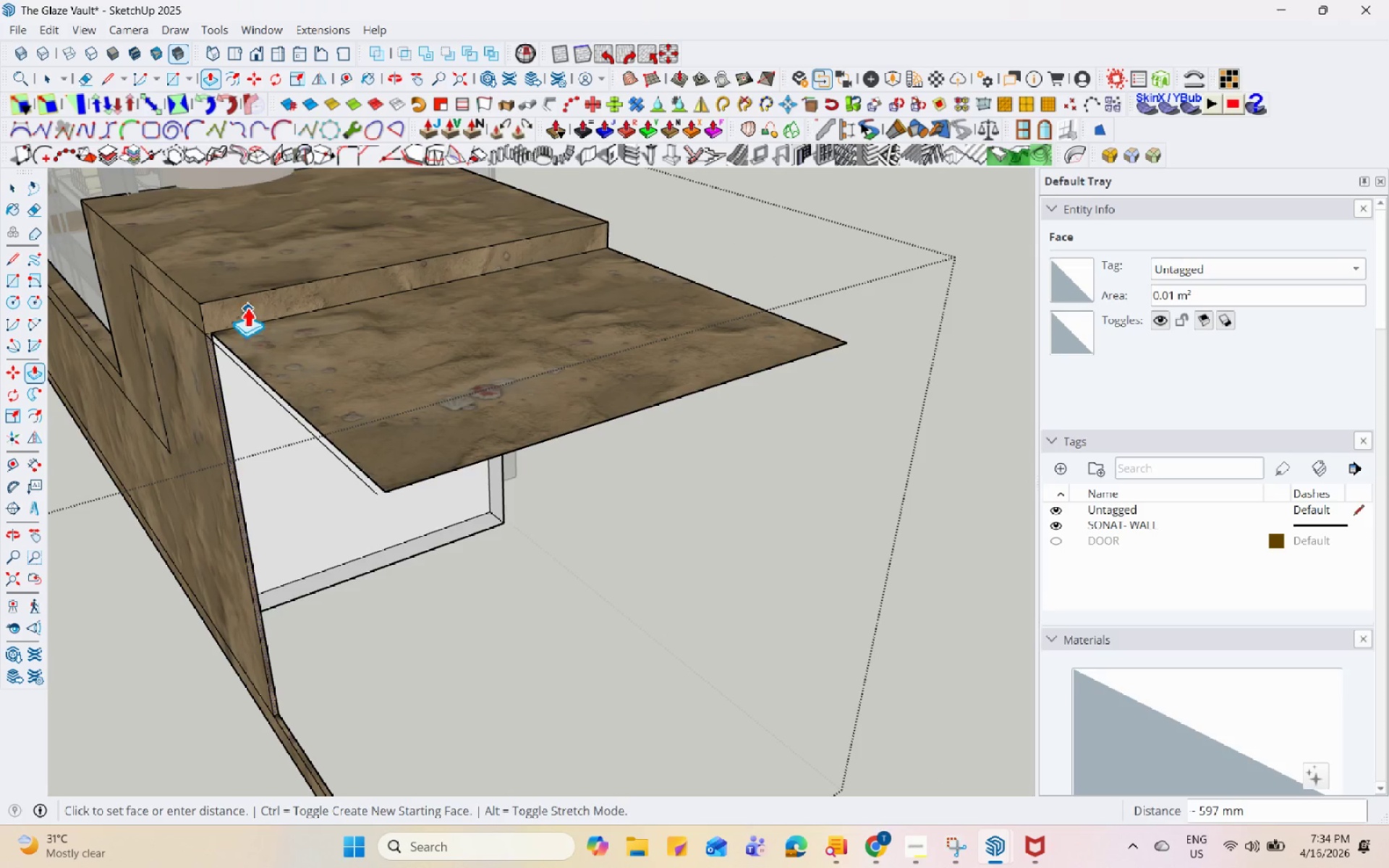 
left_click([242, 298])
 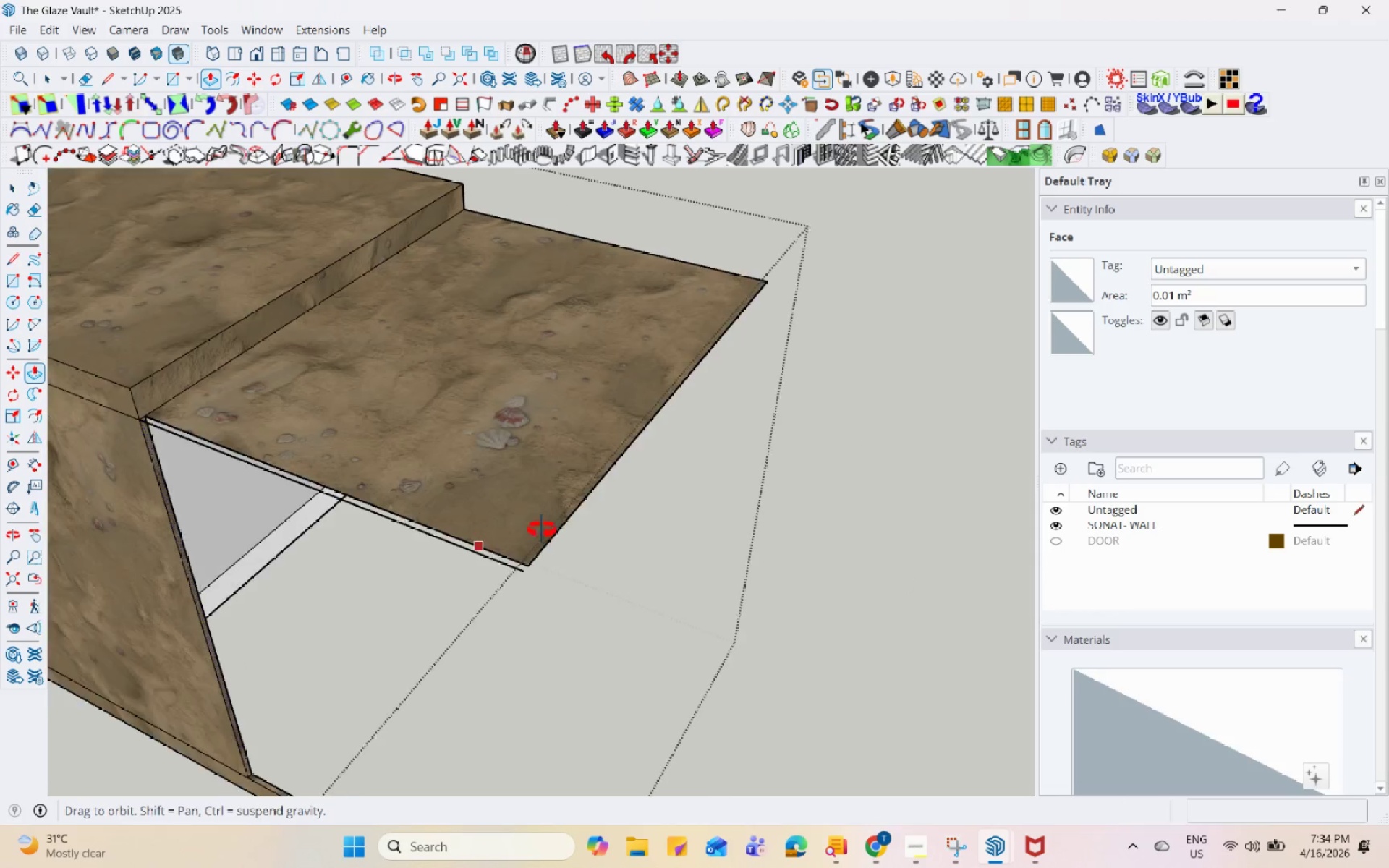 
scroll: coordinate [548, 739], scroll_direction: up, amount: 9.0
 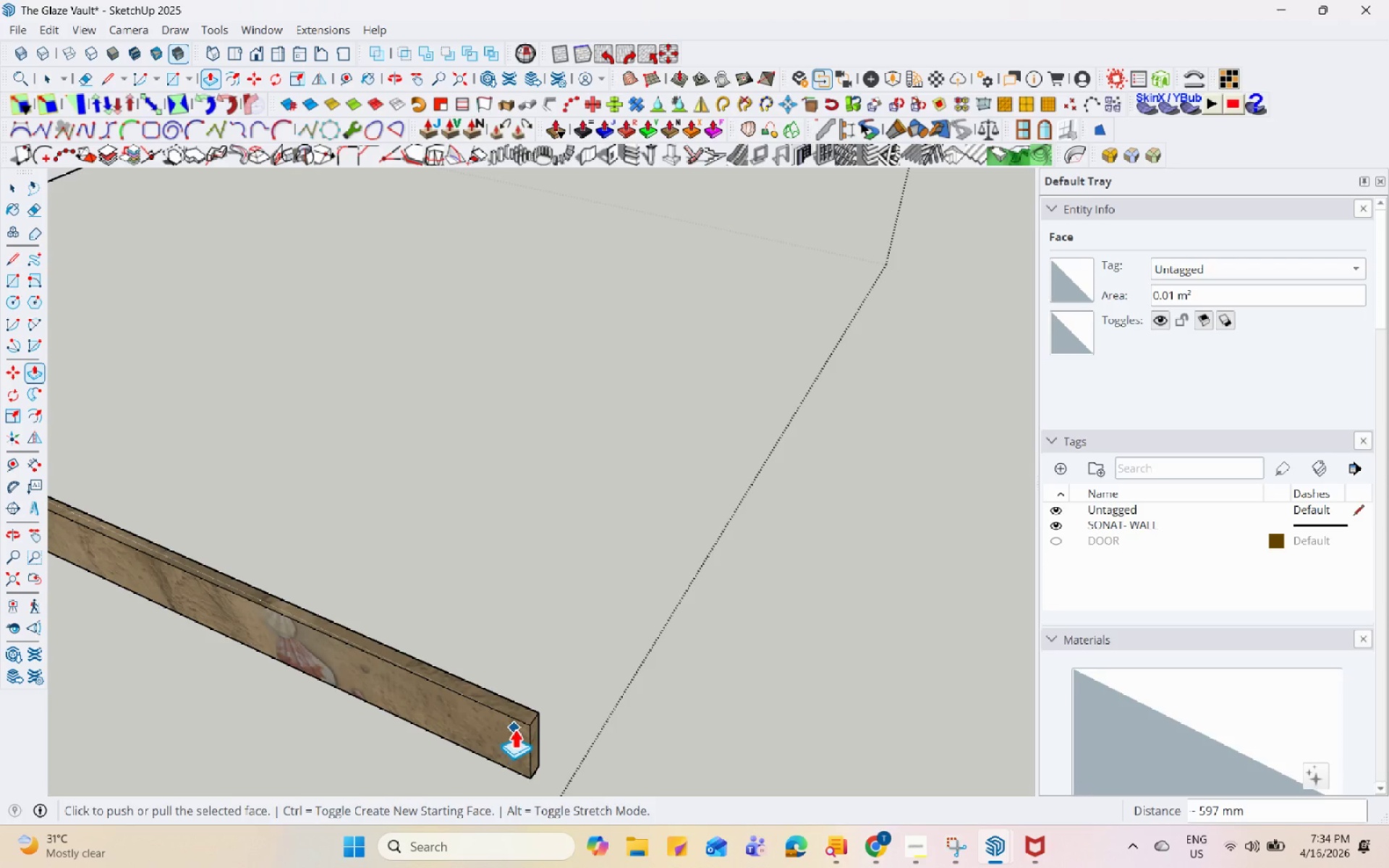 
wait(22.49)
 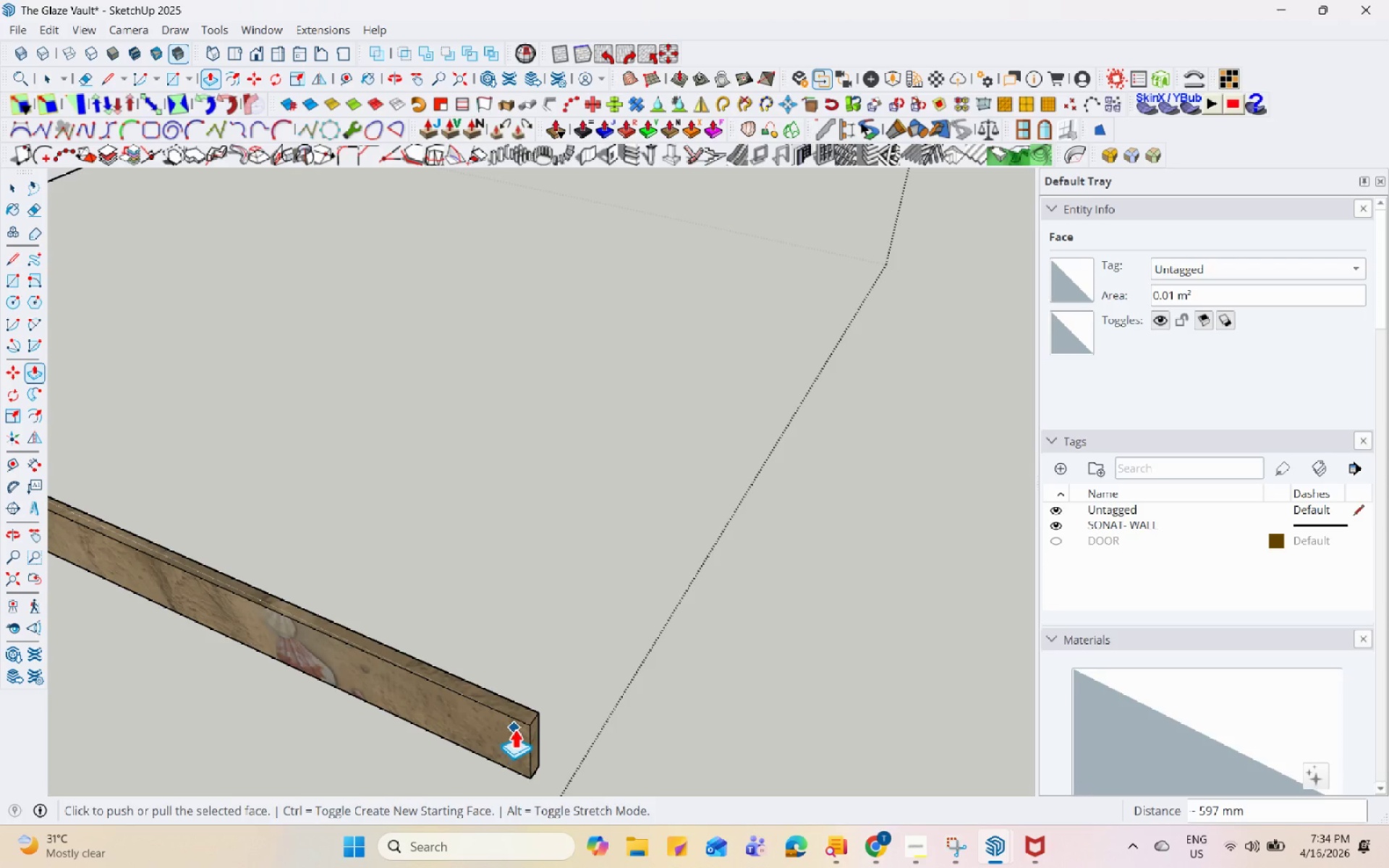 
scroll: coordinate [544, 752], scroll_direction: up, amount: 8.0
 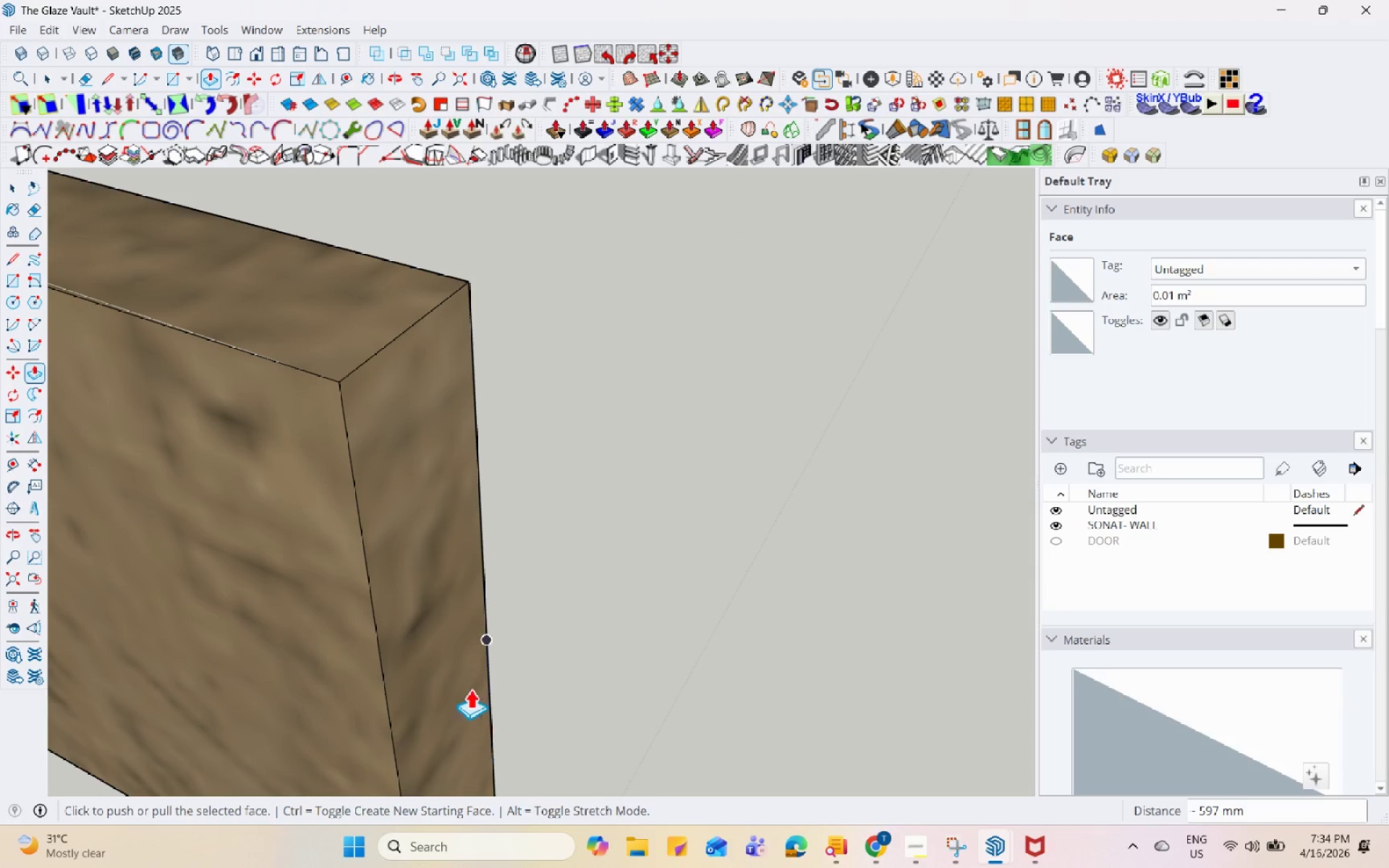 
key(Space)
 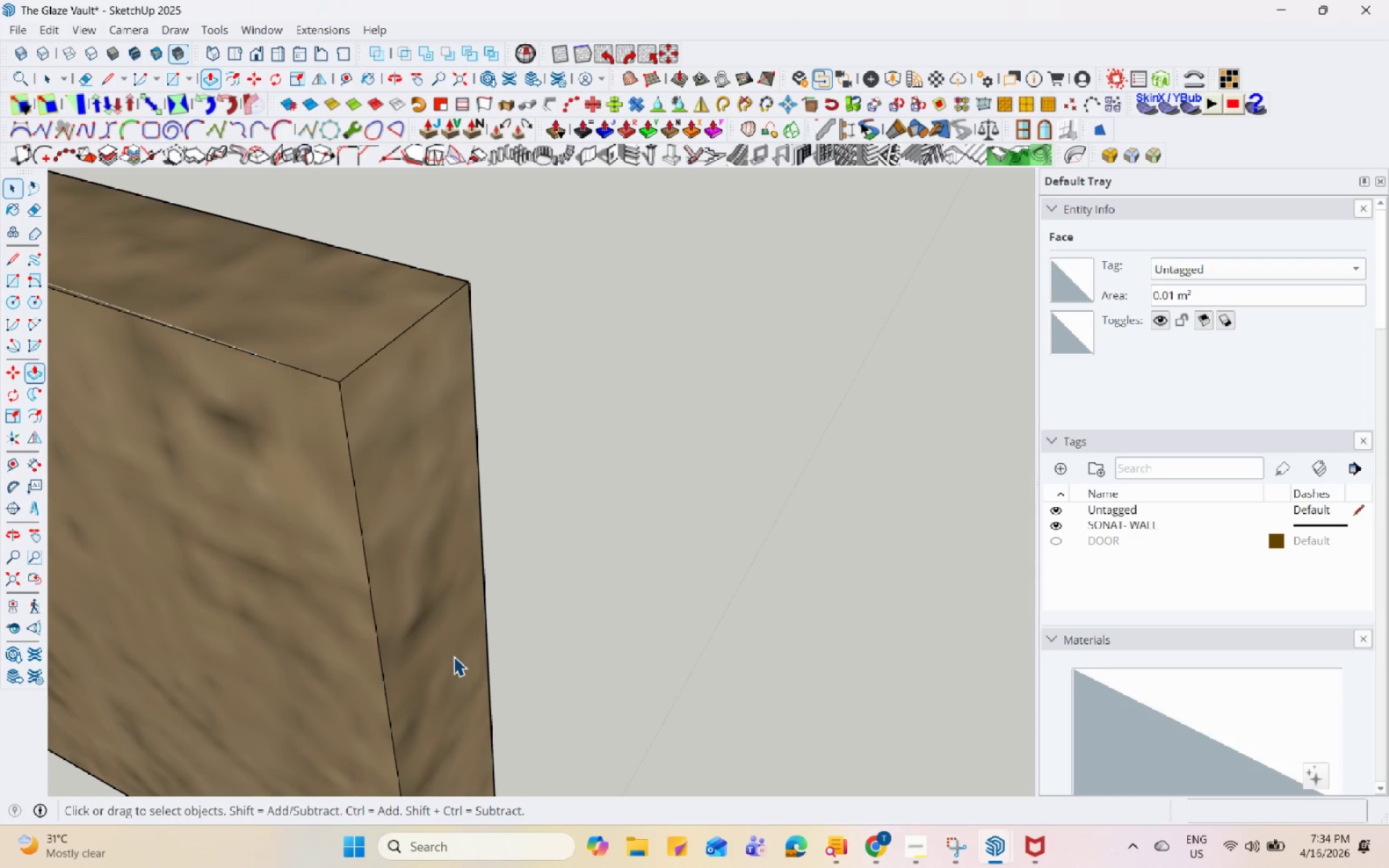 
left_click([454, 656])
 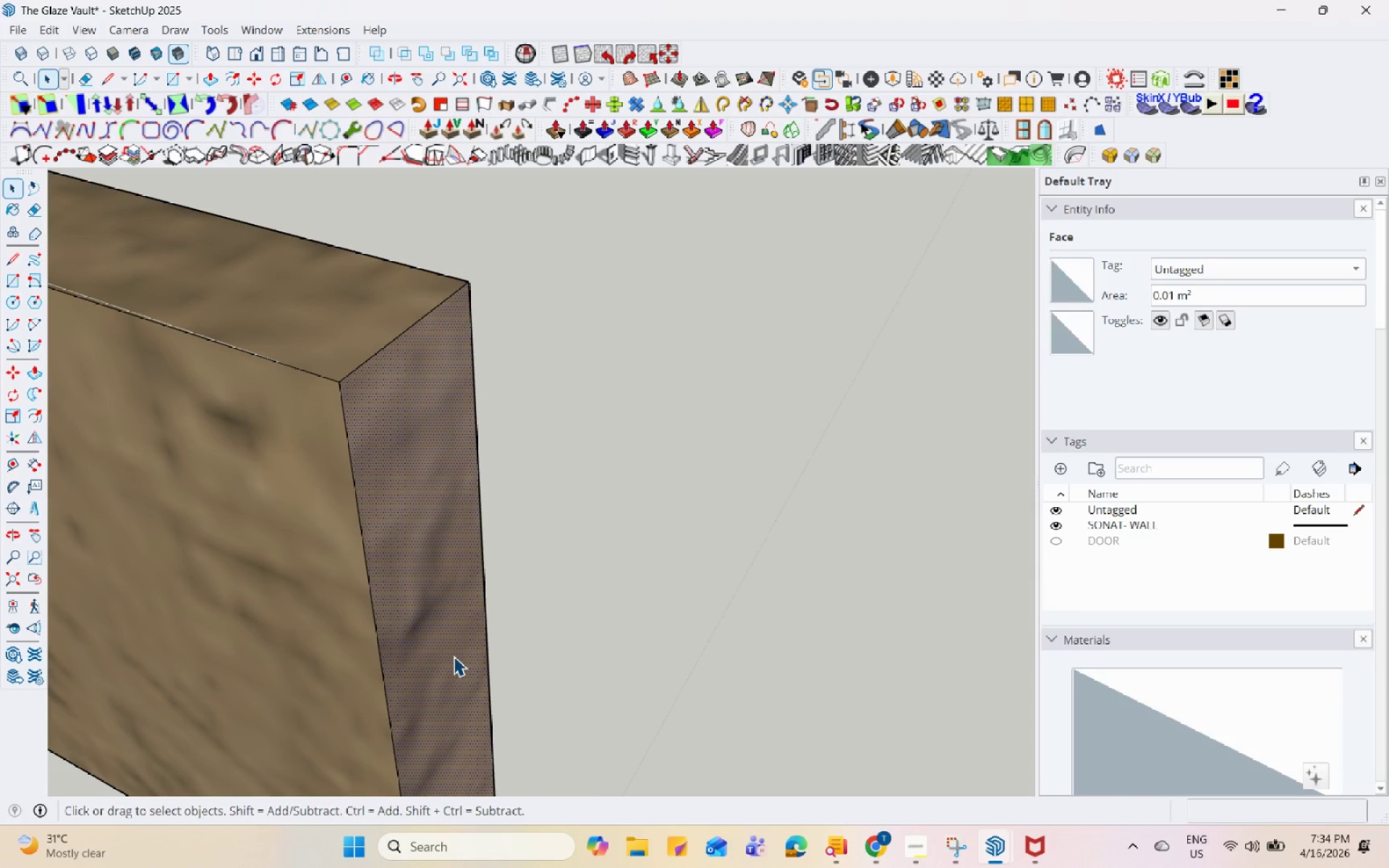 
key(P)
 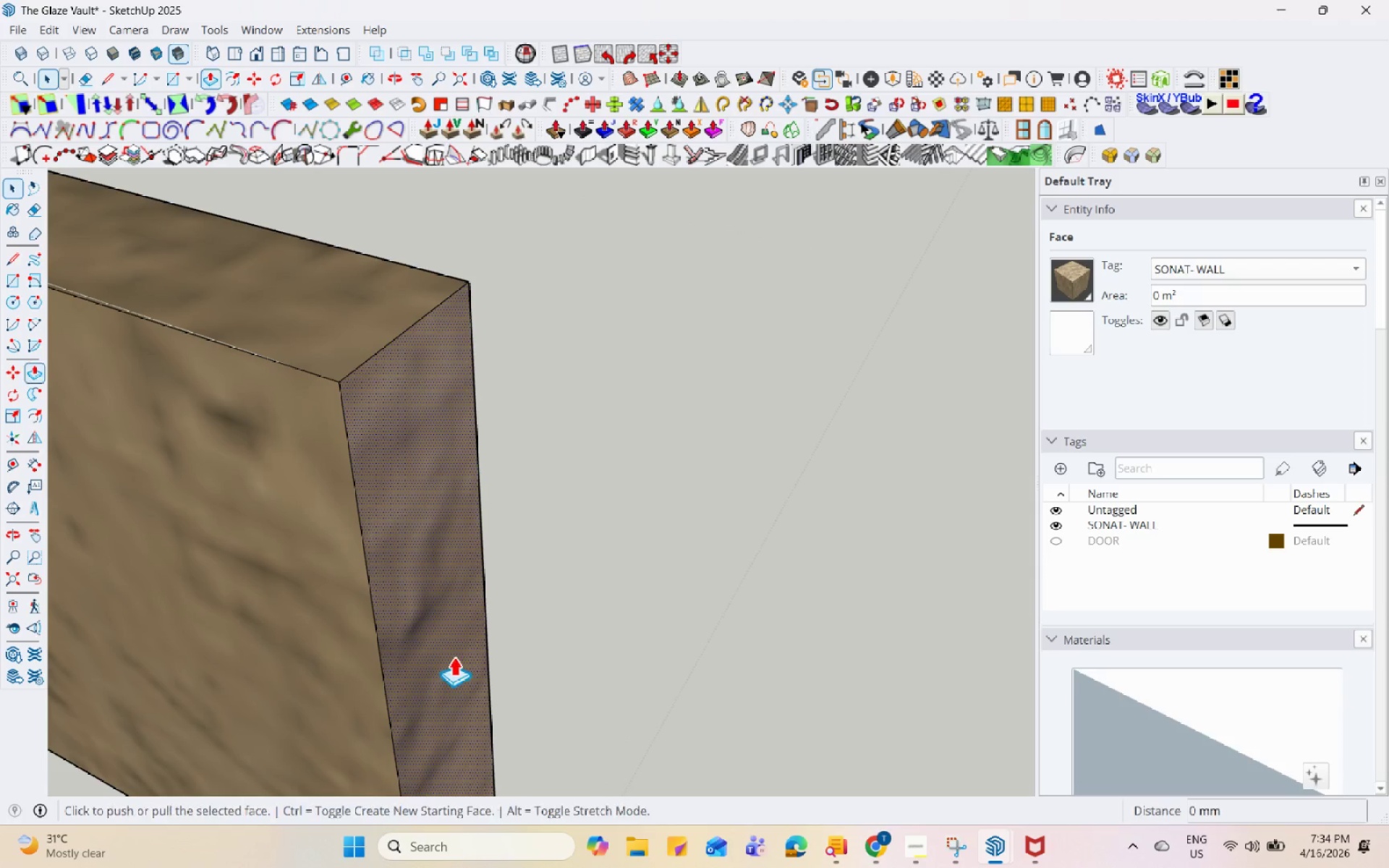 
left_click([454, 656])
 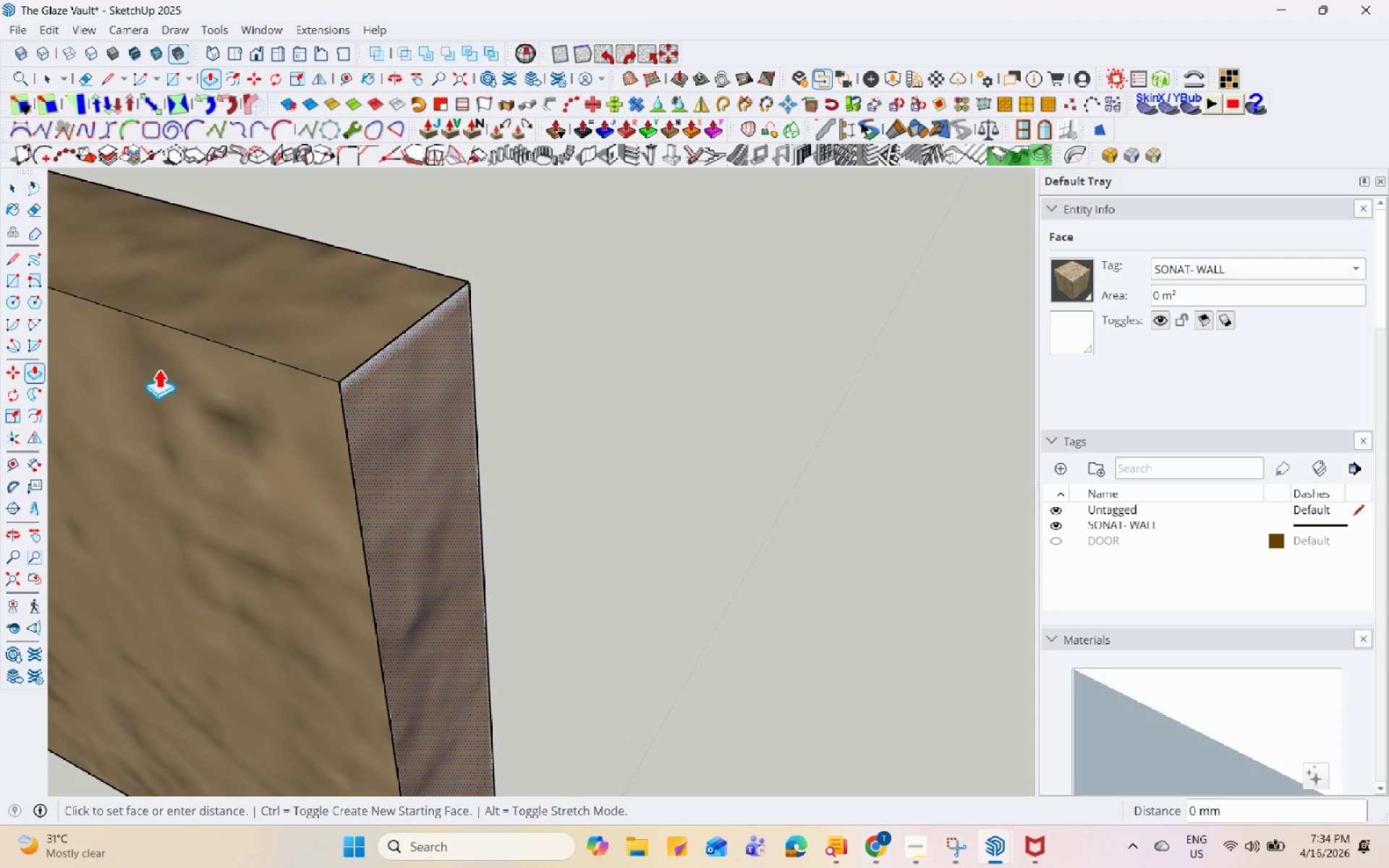 
key(Space)
 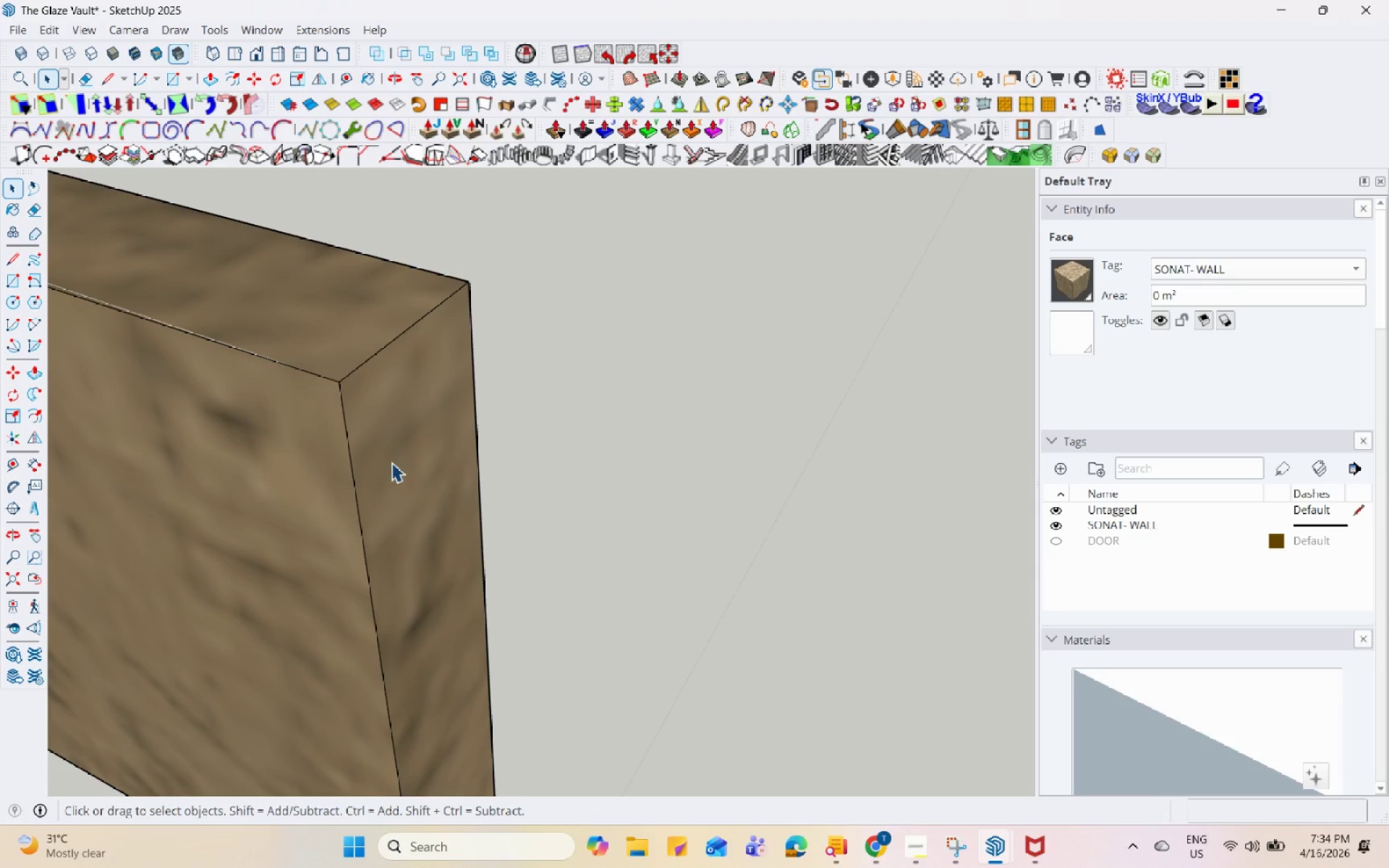 
left_click([399, 464])
 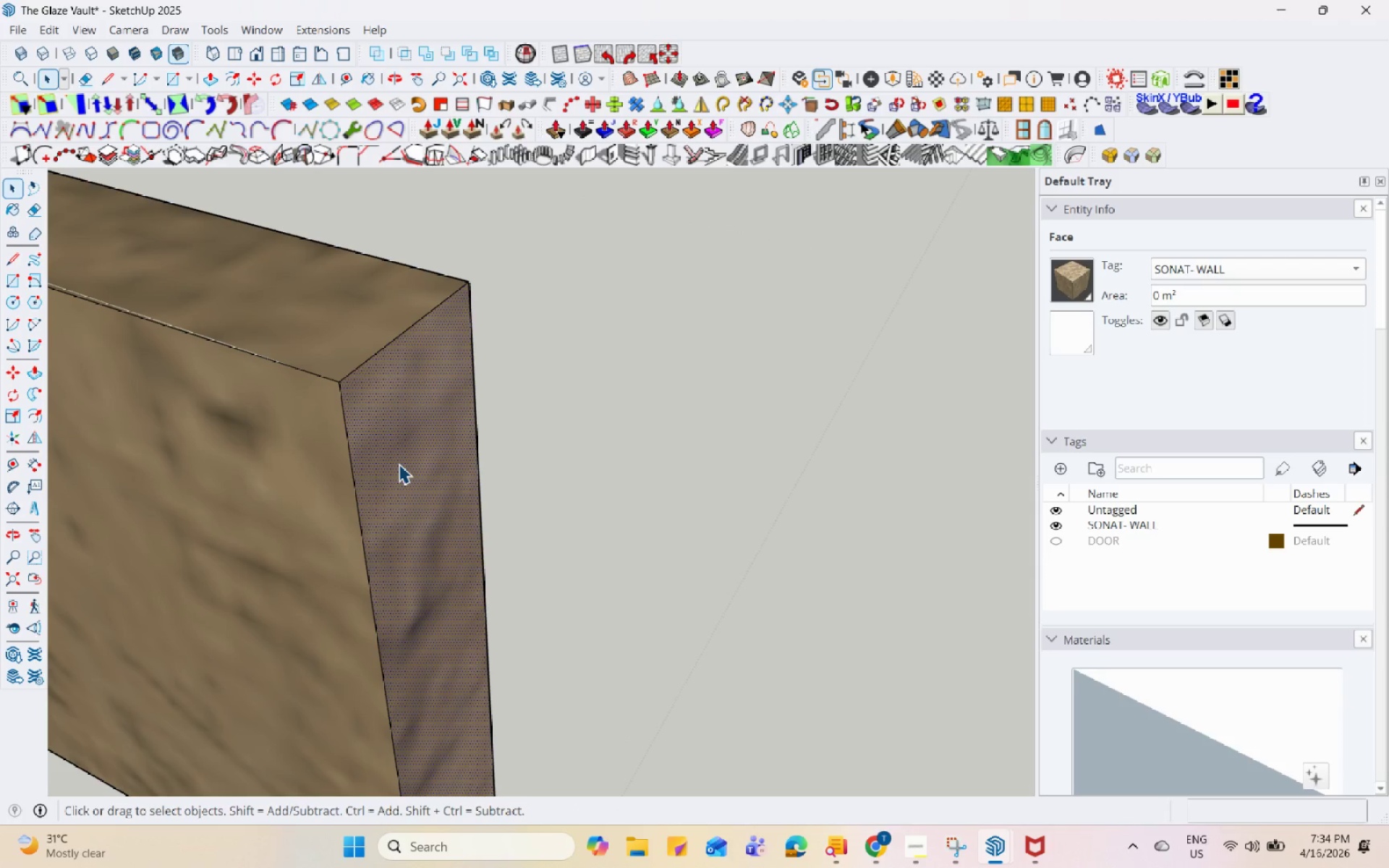 
right_click([399, 464])
 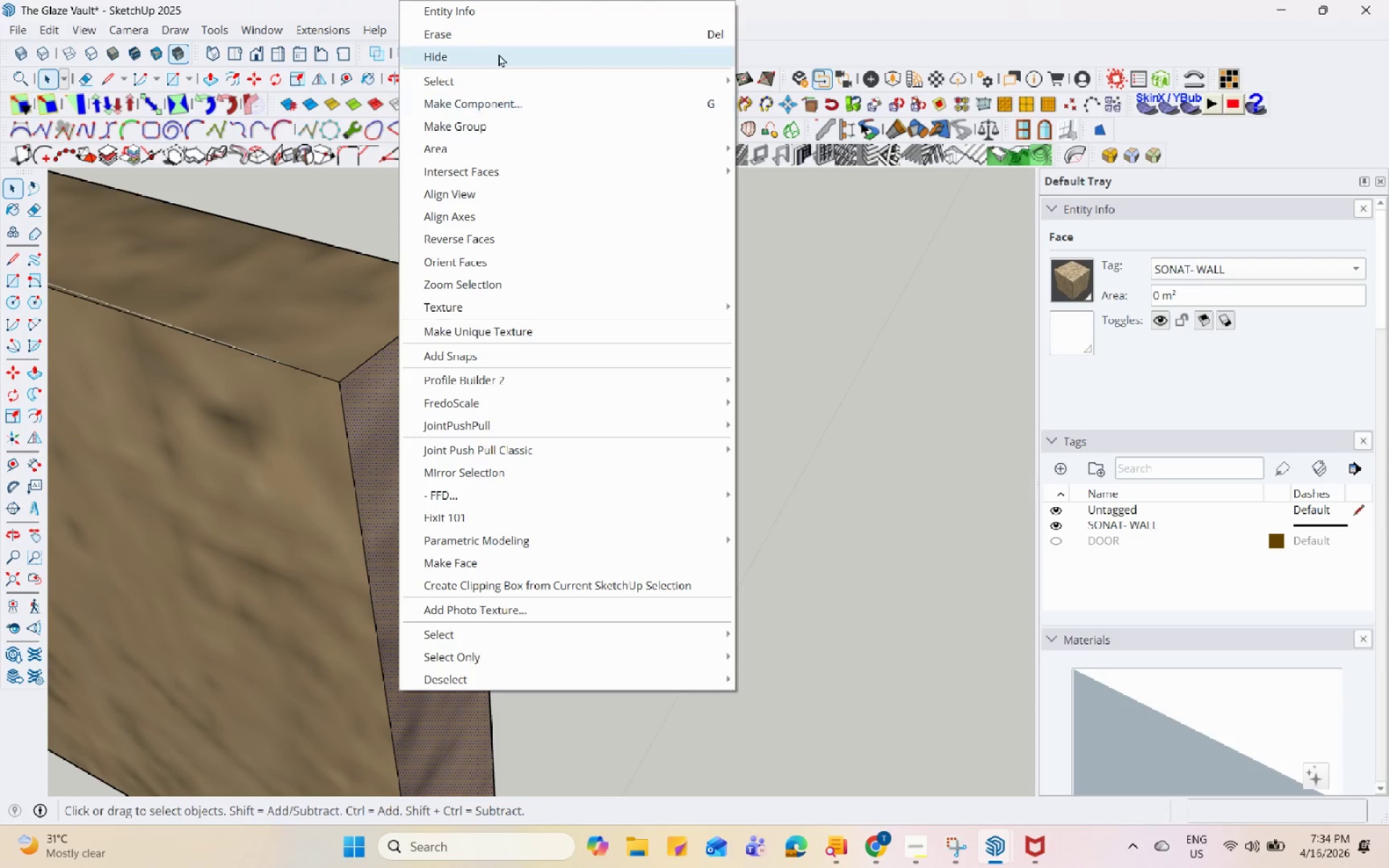 
left_click([514, 31])
 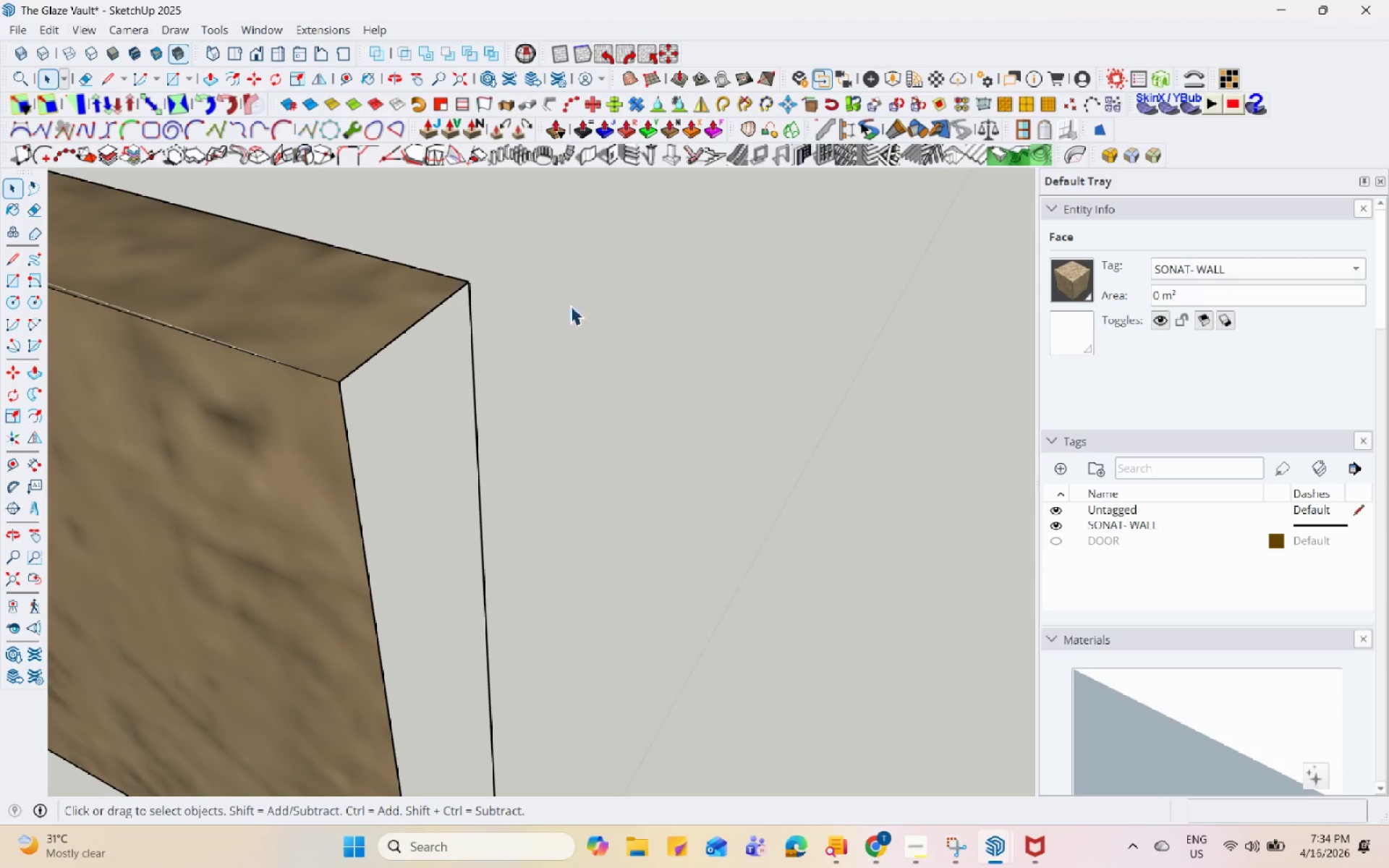 
scroll: coordinate [592, 516], scroll_direction: down, amount: 3.0
 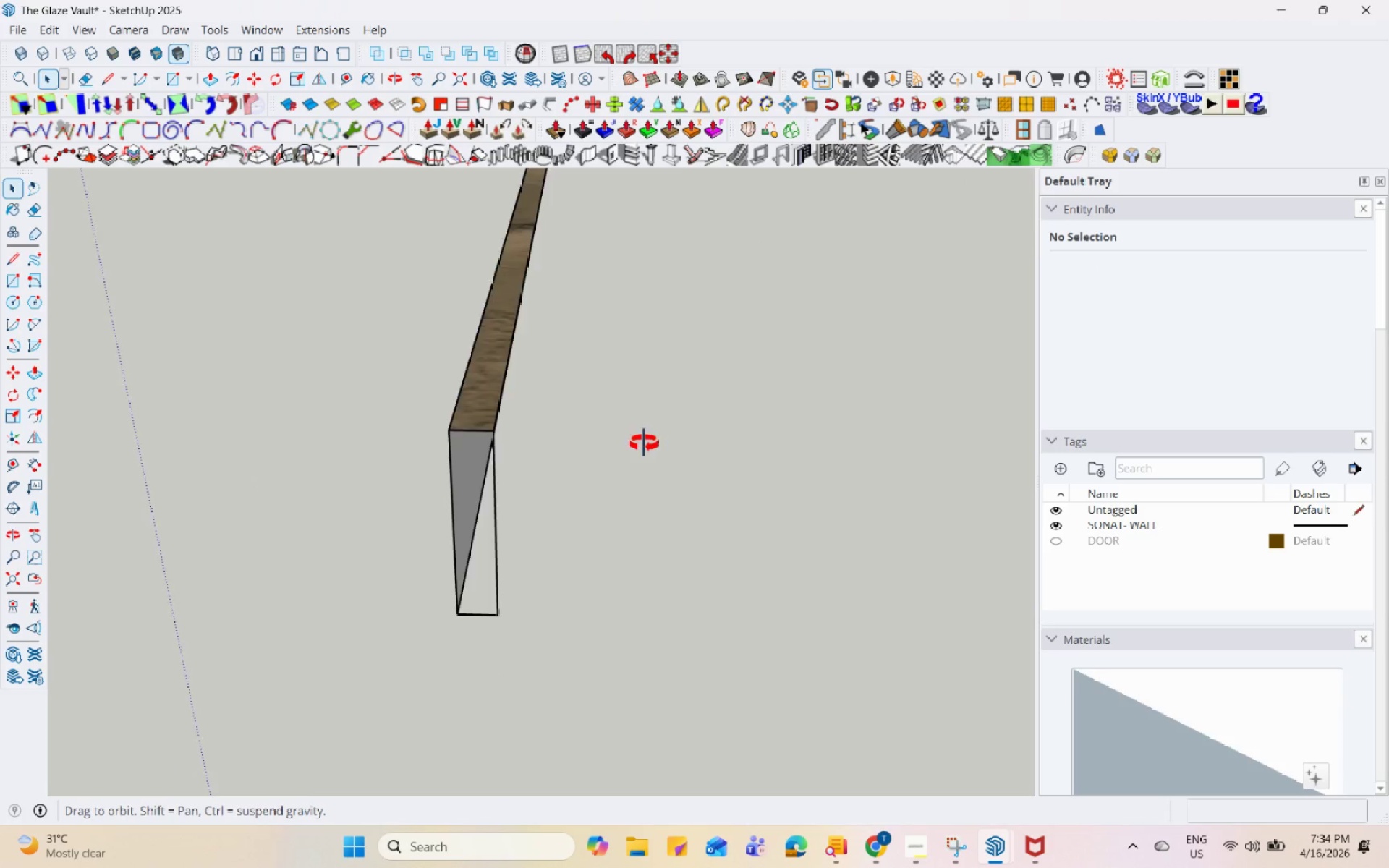 
key(Control+Z)
 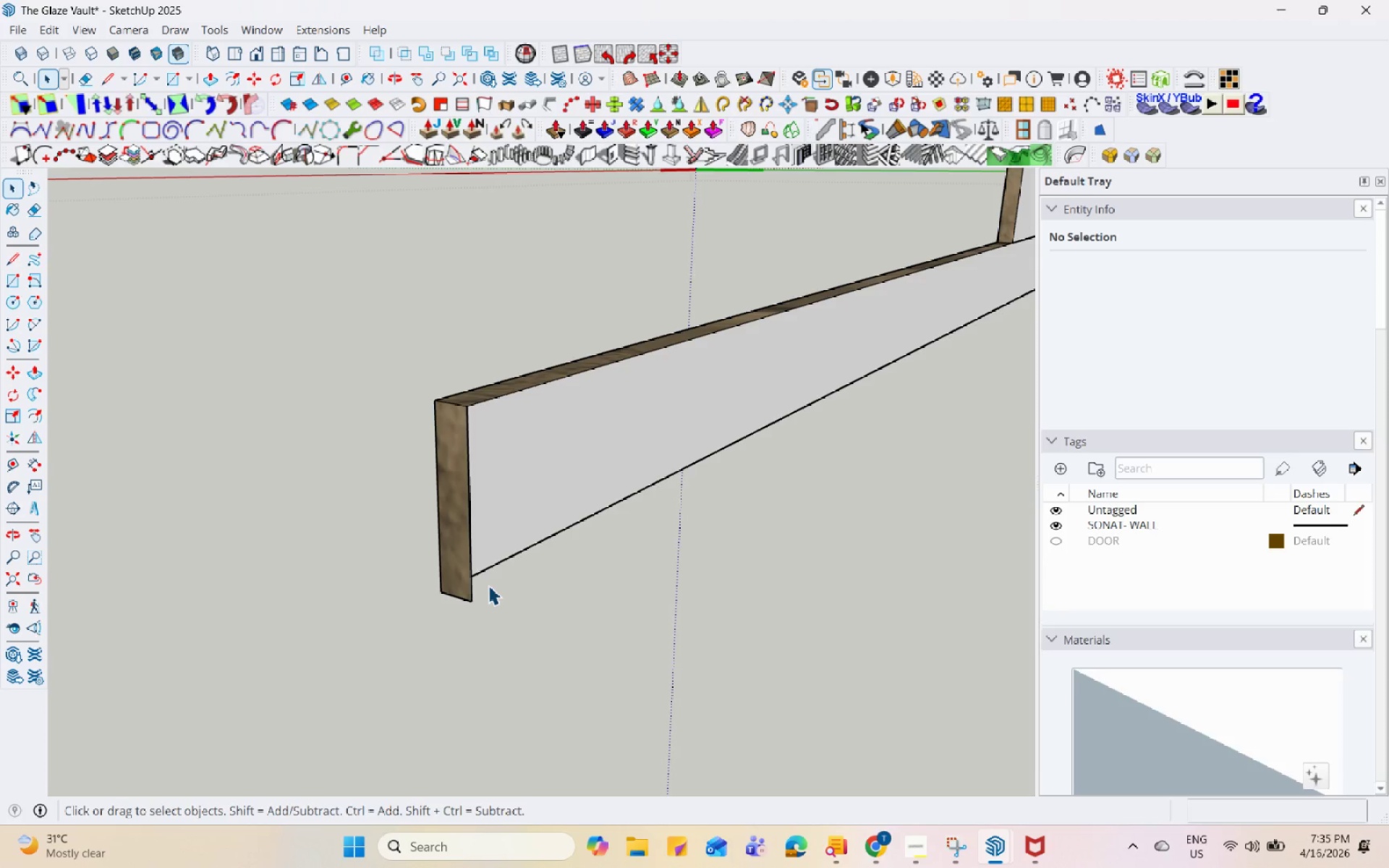 
key(L)
 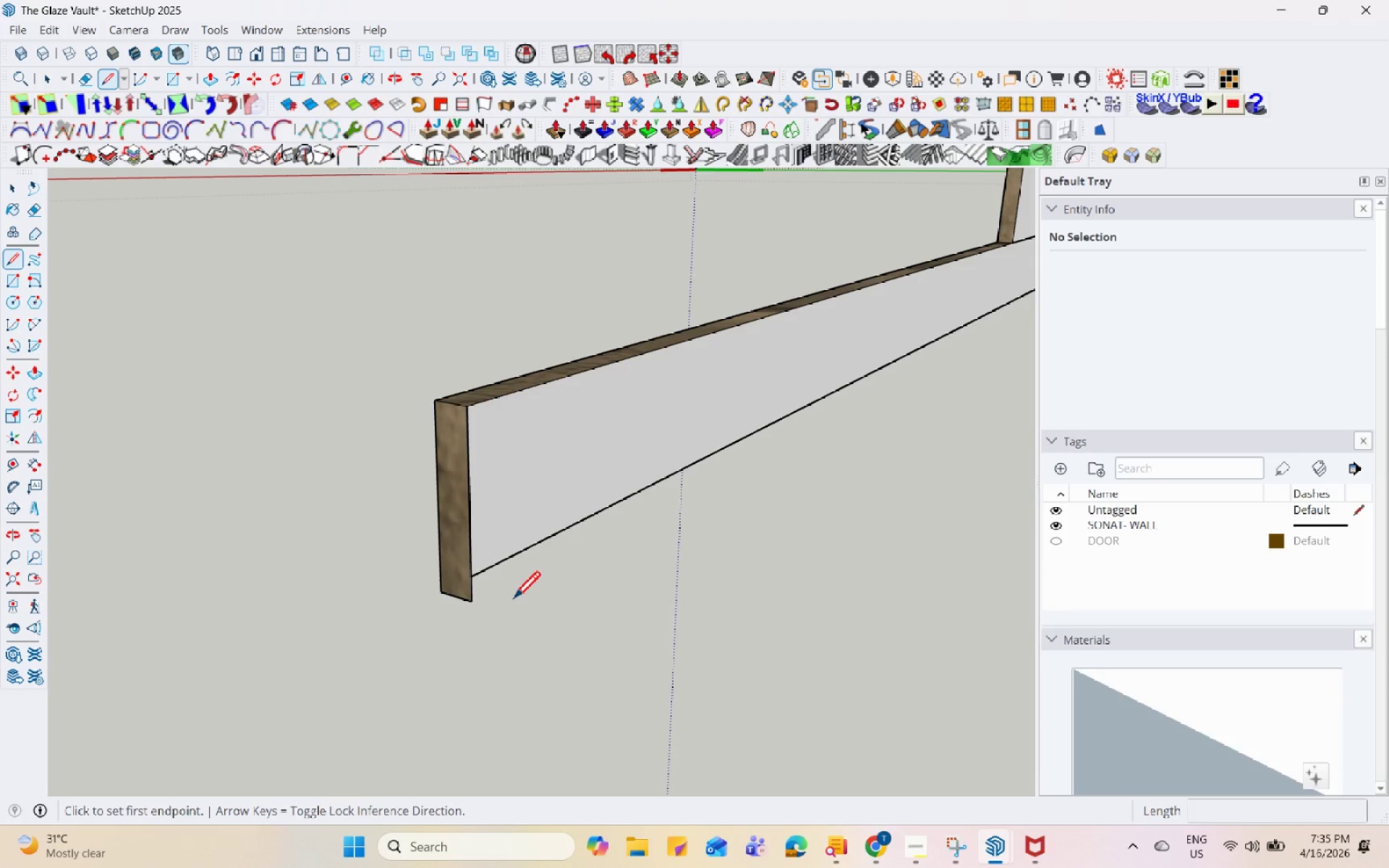 
wait(32.12)
 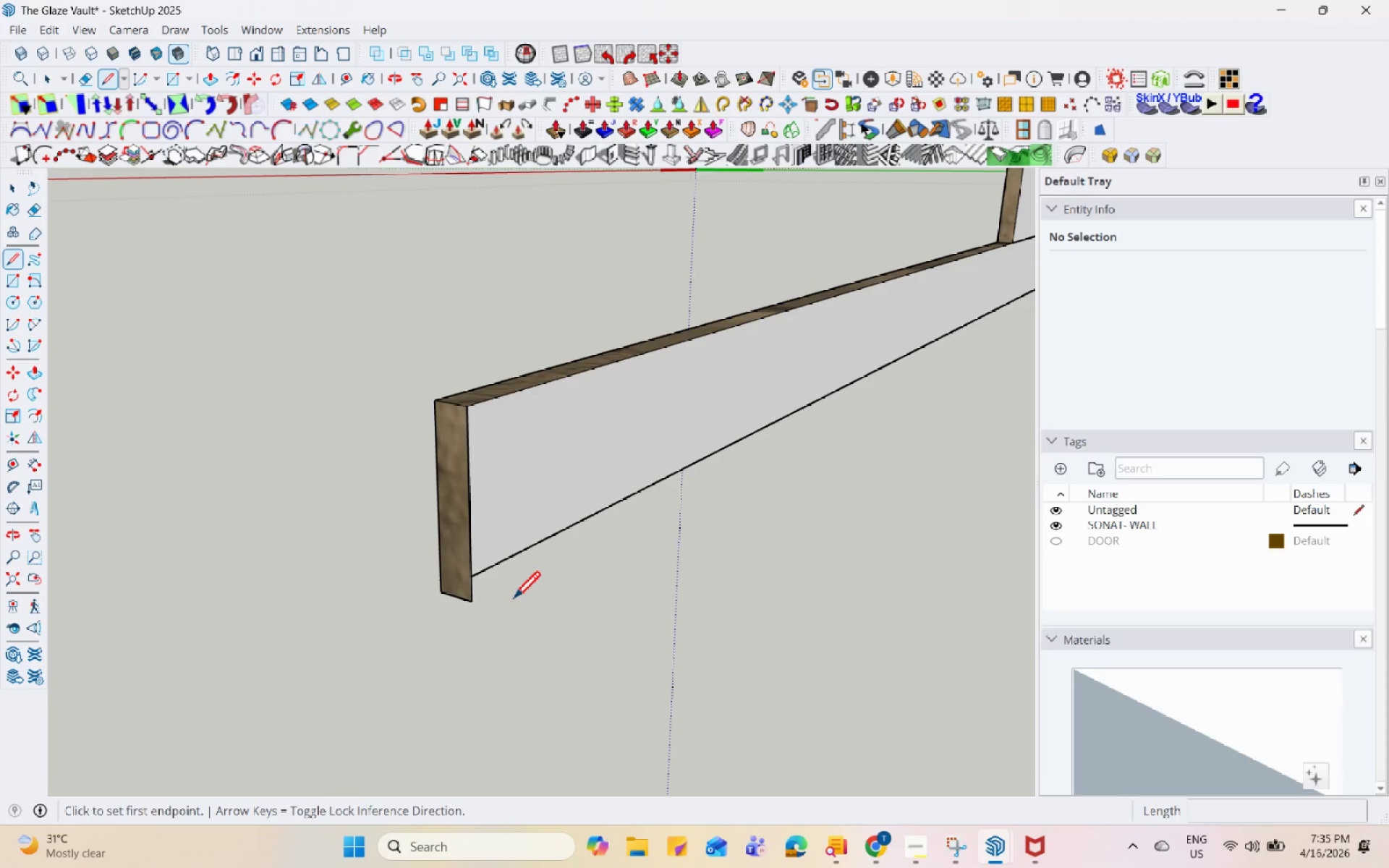 
scroll: coordinate [495, 590], scroll_direction: down, amount: 8.0
 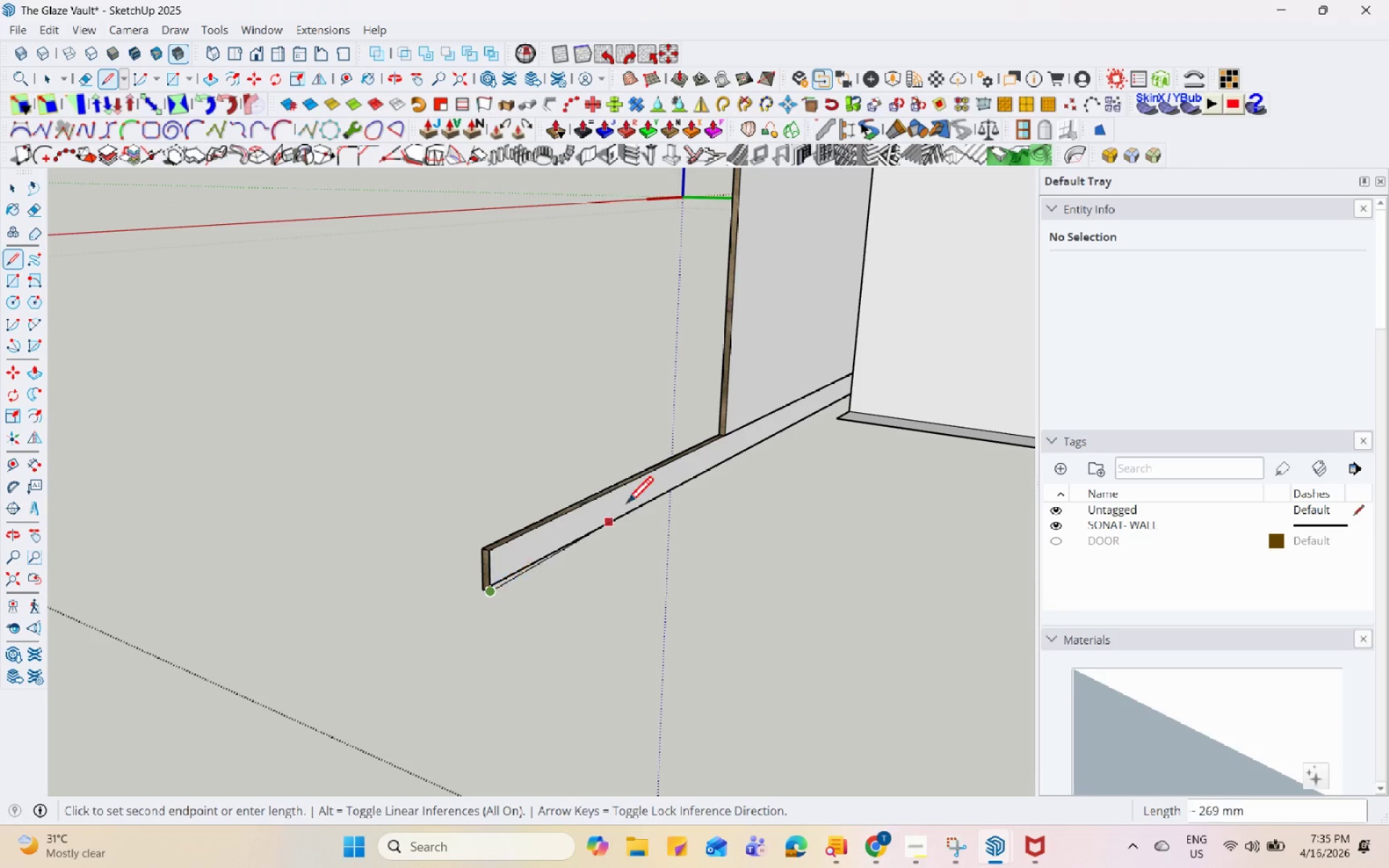 
scroll: coordinate [781, 434], scroll_direction: up, amount: 3.0
 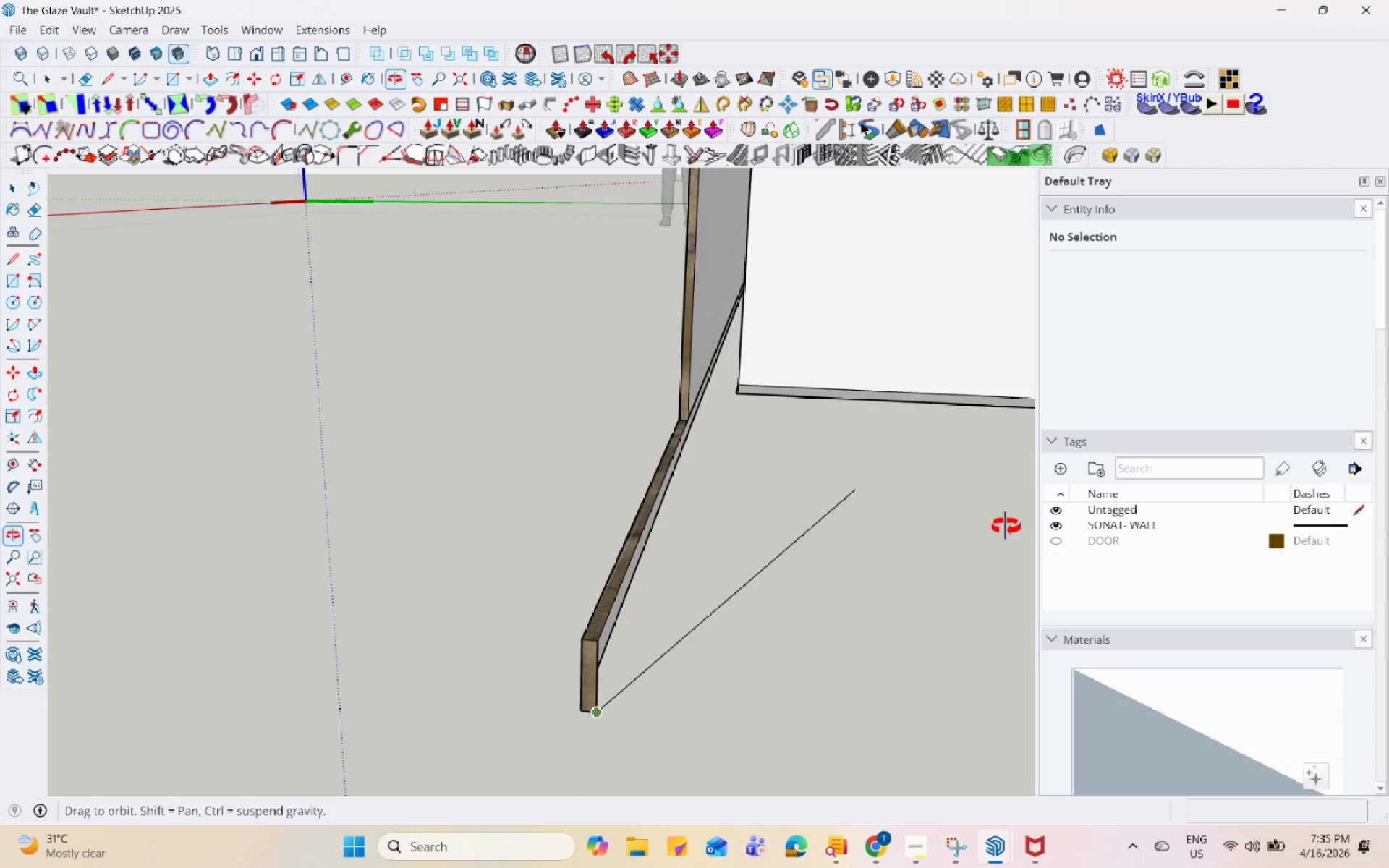 
scroll: coordinate [829, 432], scroll_direction: none, amount: 0.0
 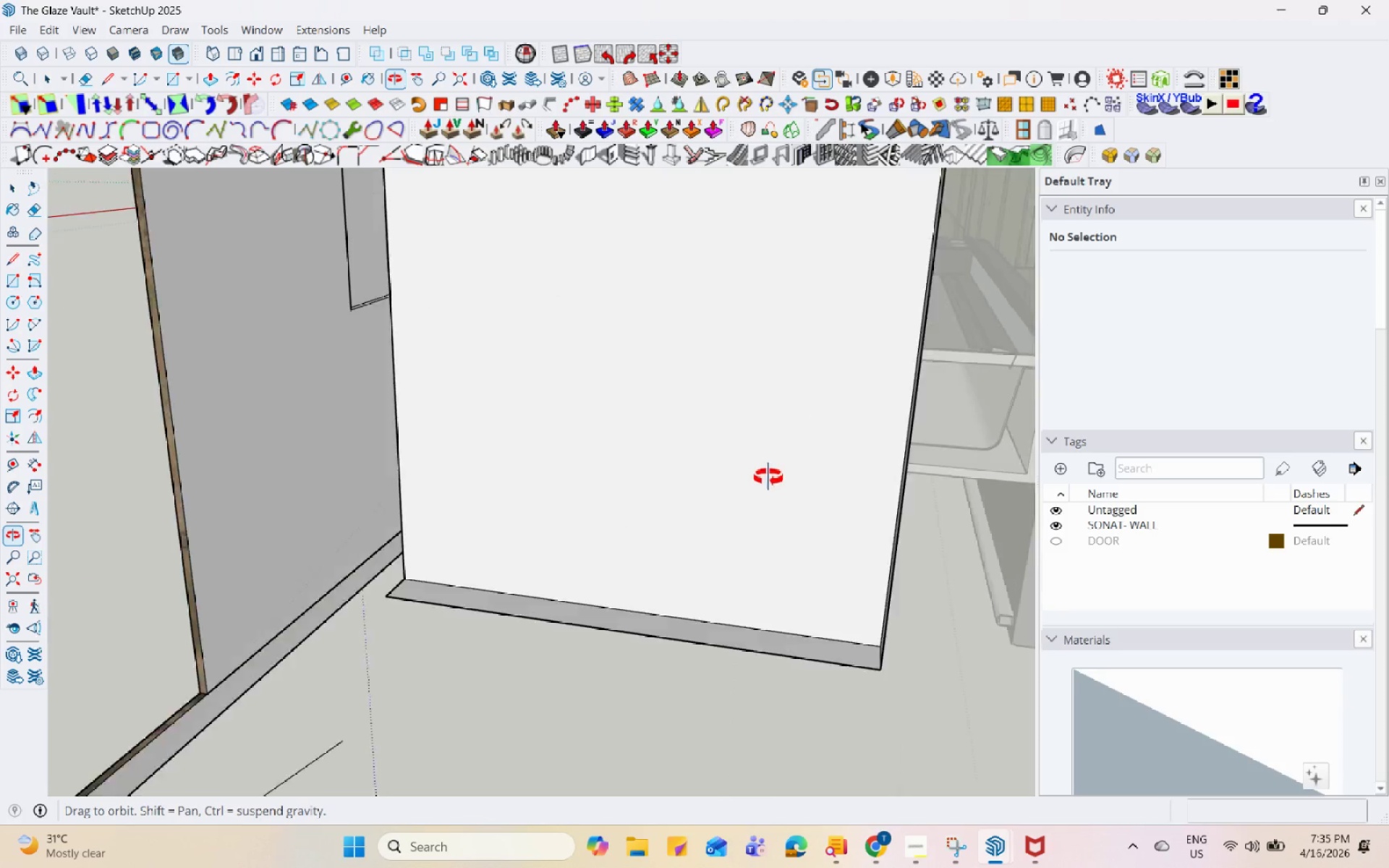 
scroll: coordinate [781, 489], scroll_direction: down, amount: 4.0
 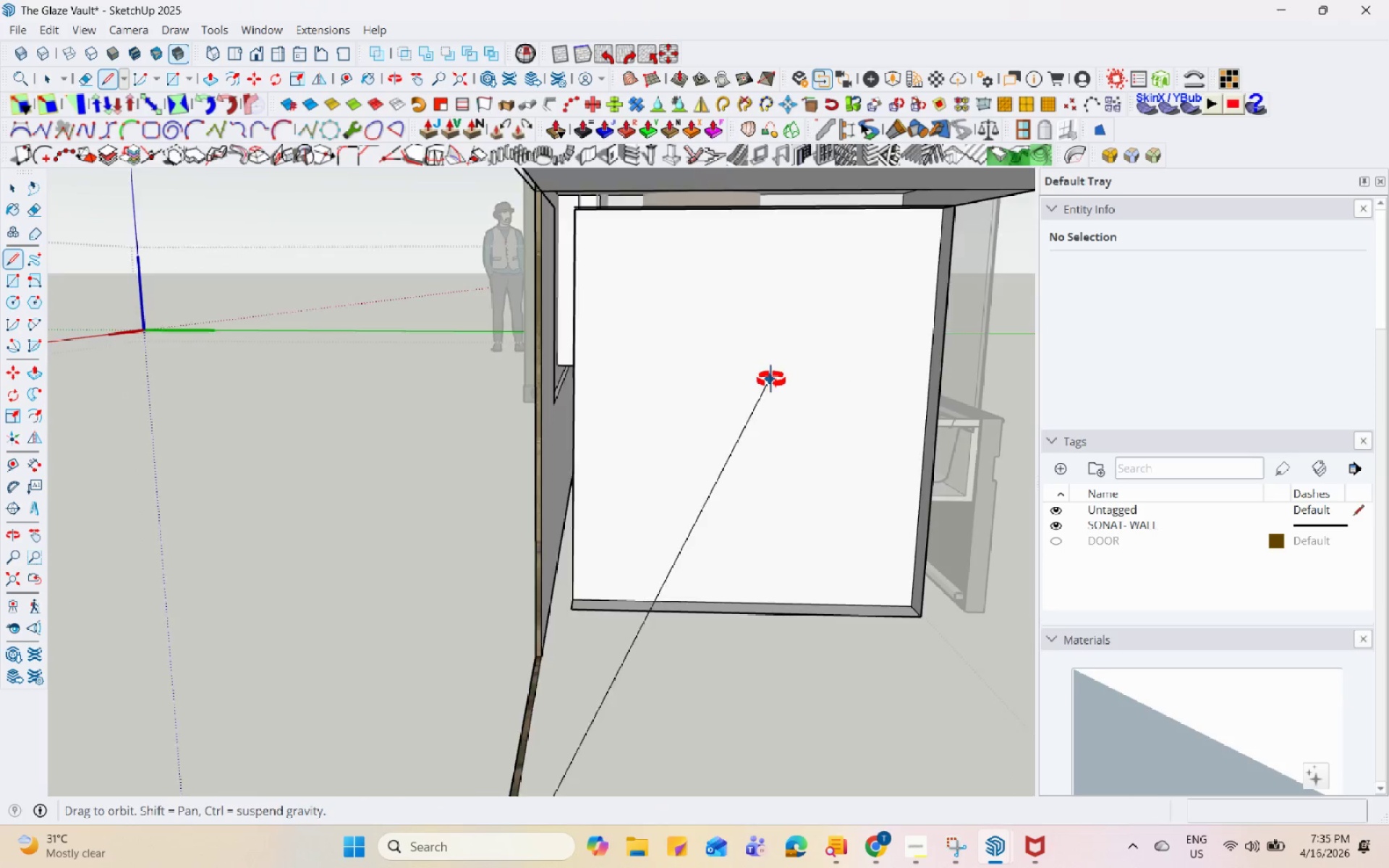 
middle_click([710, 406])
 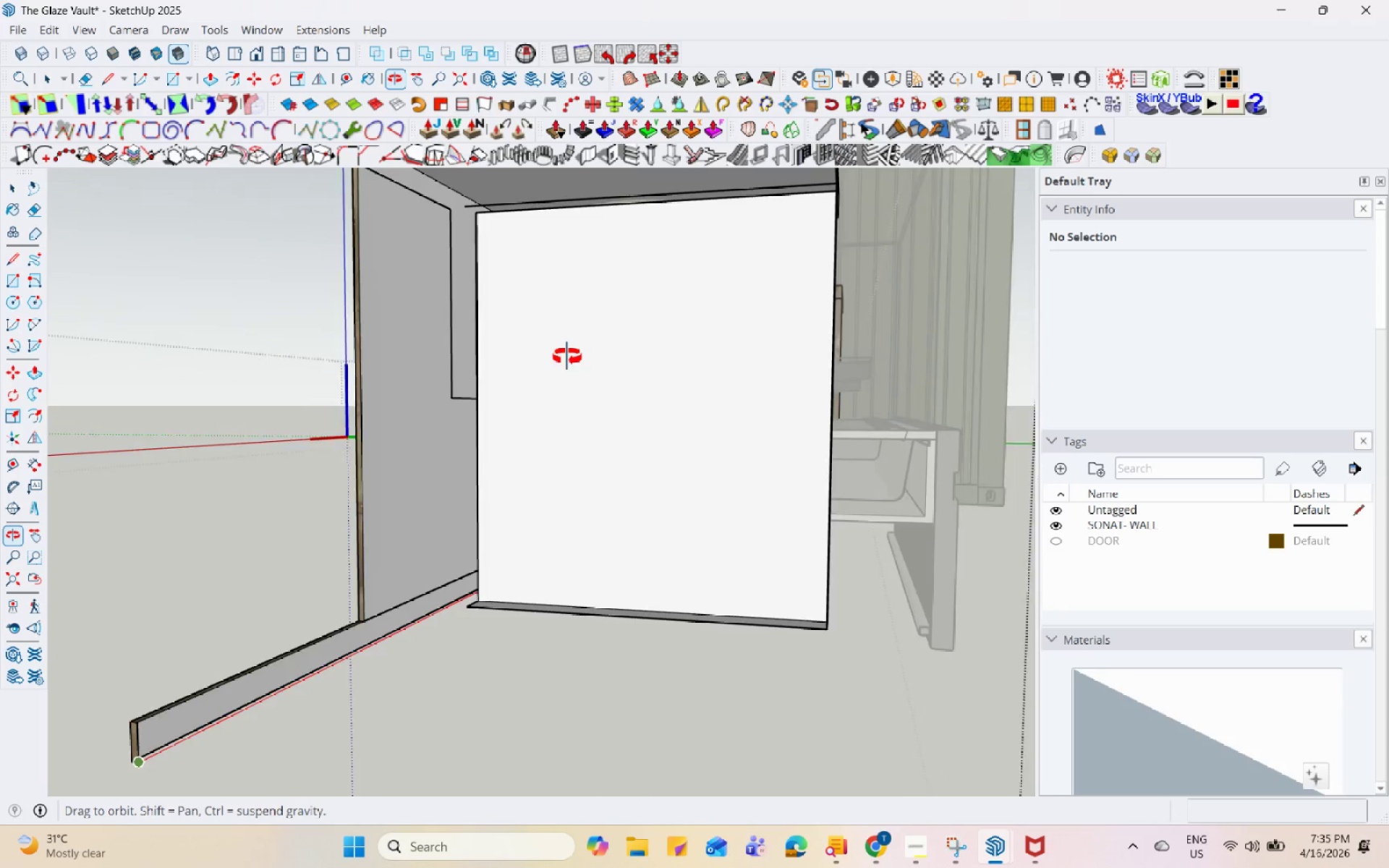 
key(Space)
 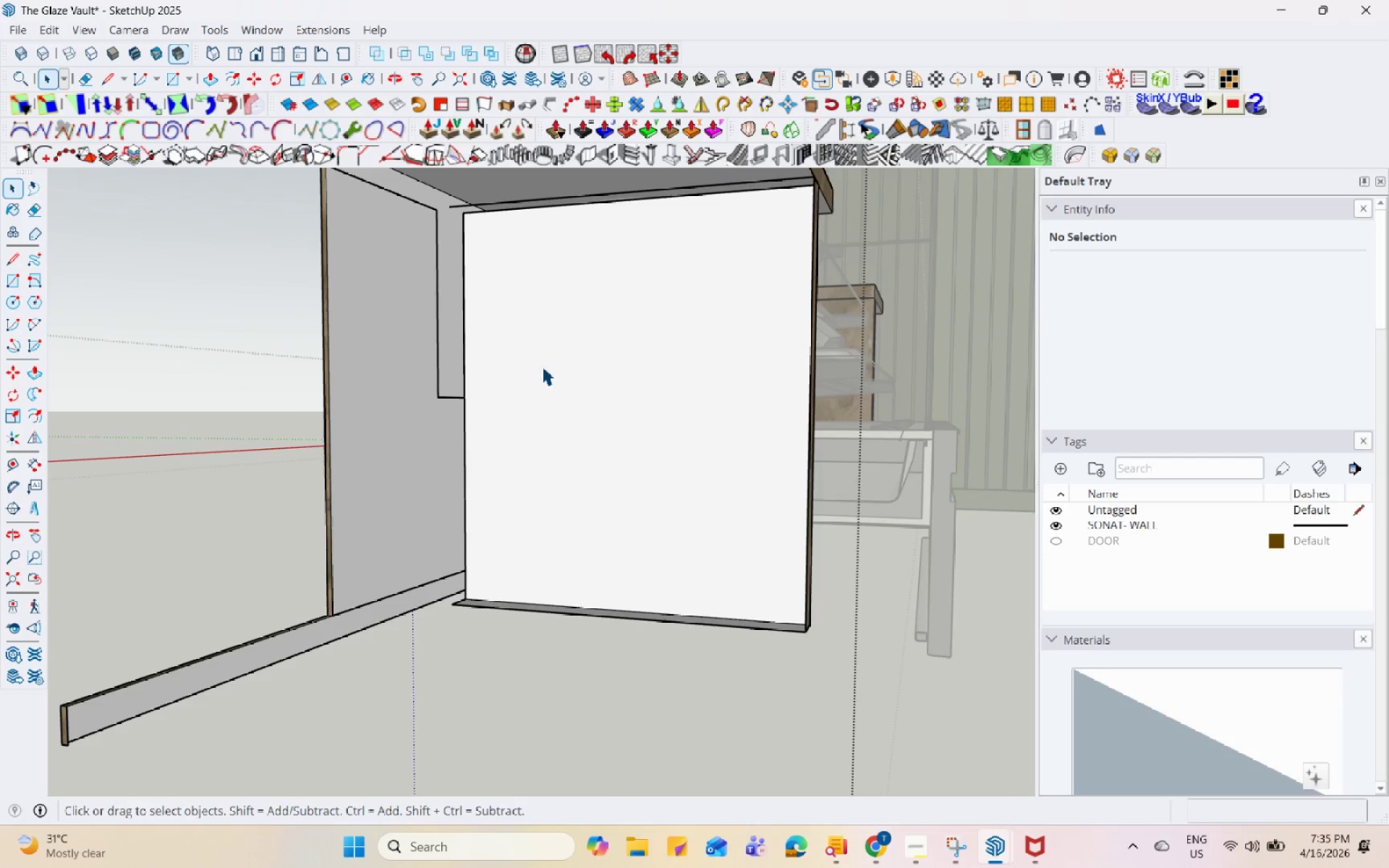 
left_click([388, 398])
 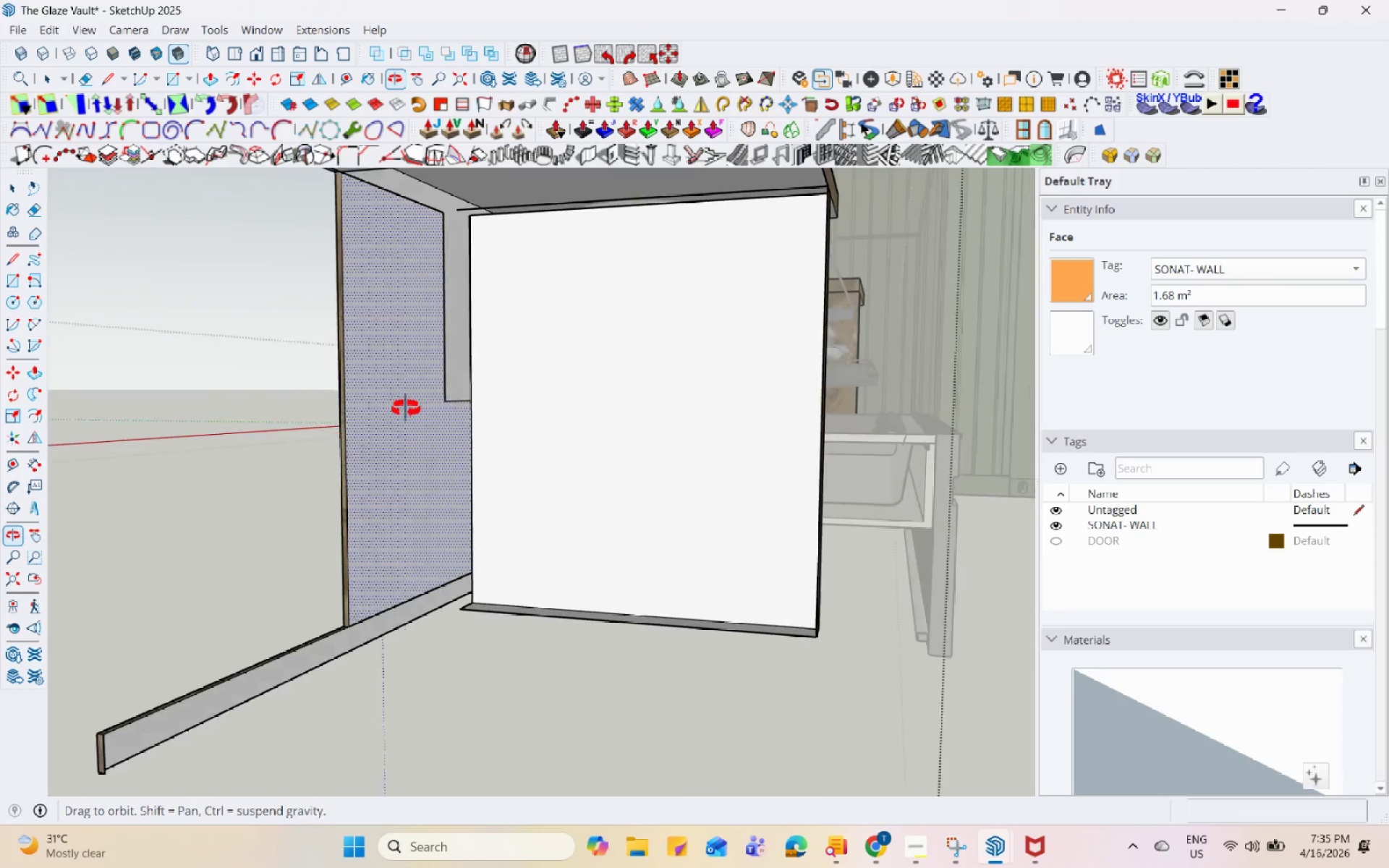 
key(P)
 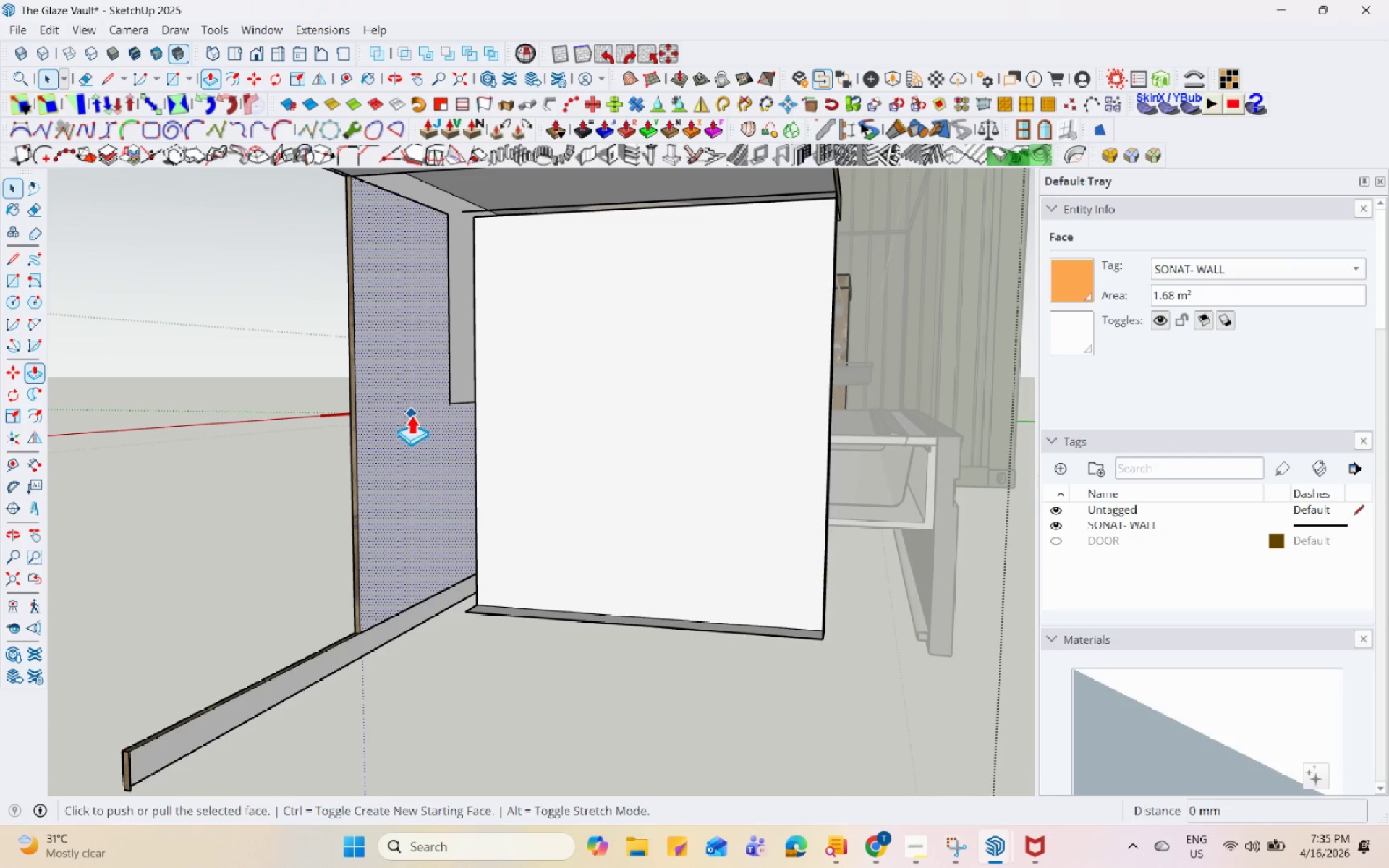 
left_click([411, 414])
 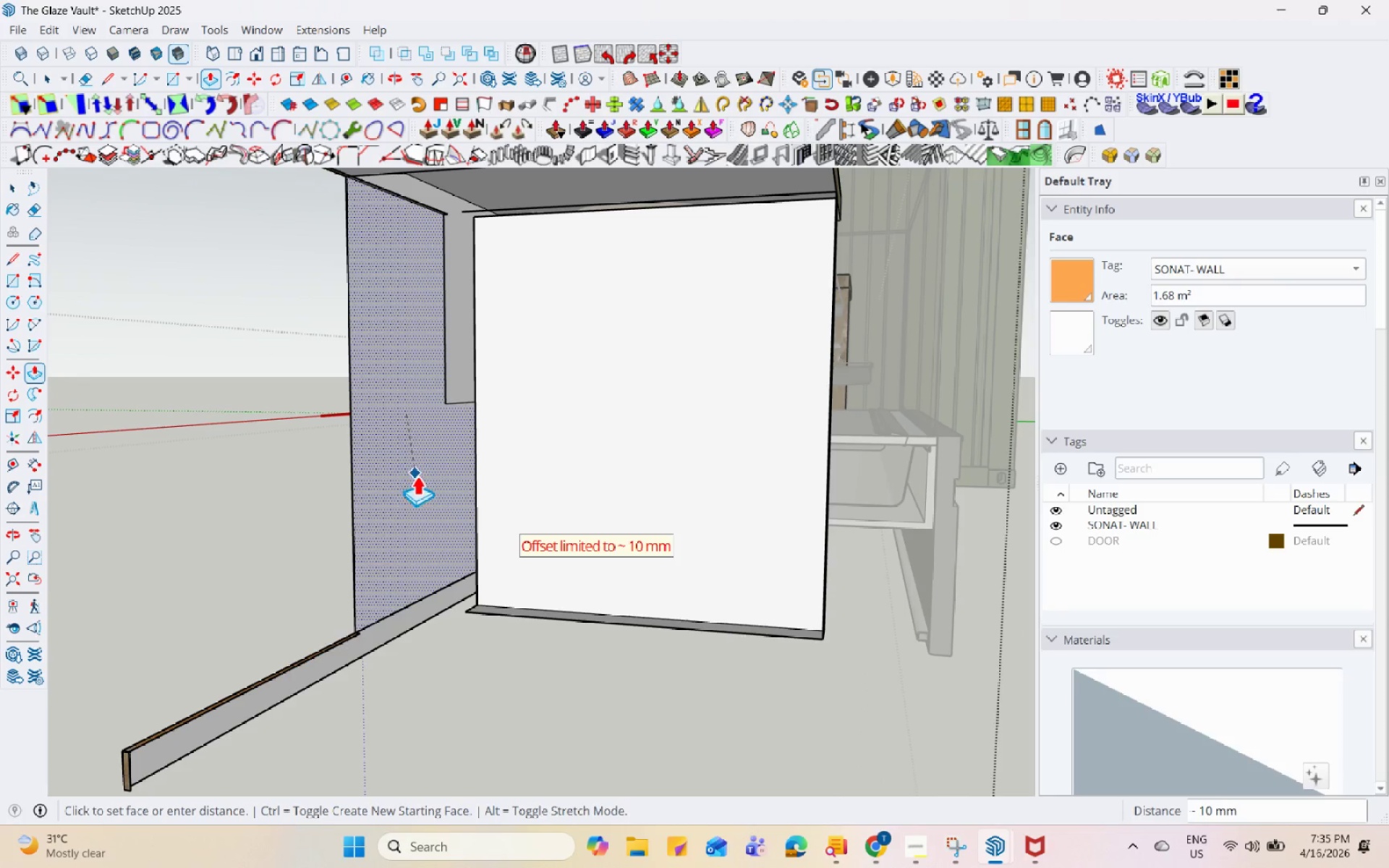 
key(Control+ControlLeft)
 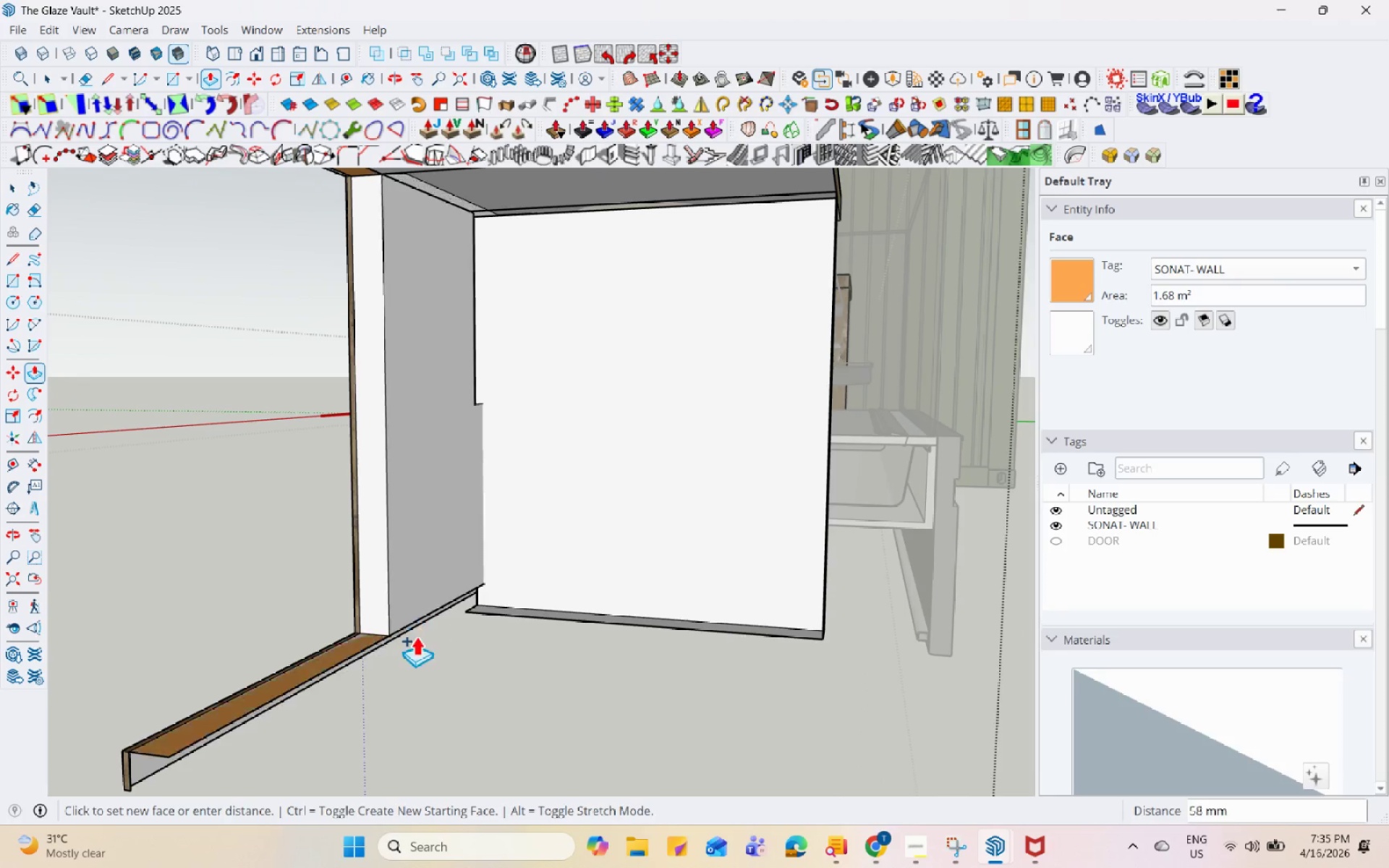 
scroll: coordinate [338, 633], scroll_direction: up, amount: 6.0
 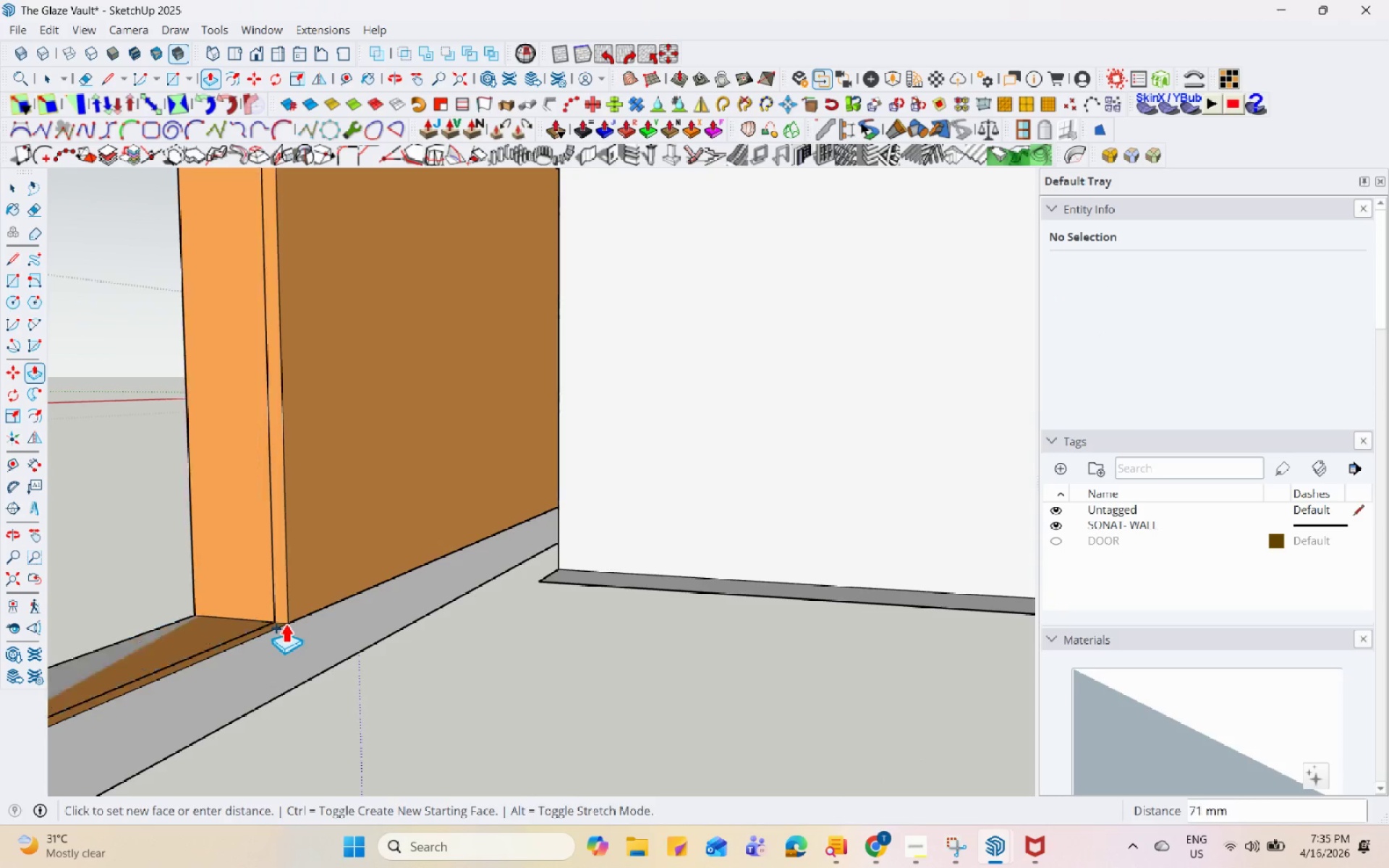 
left_click([288, 622])
 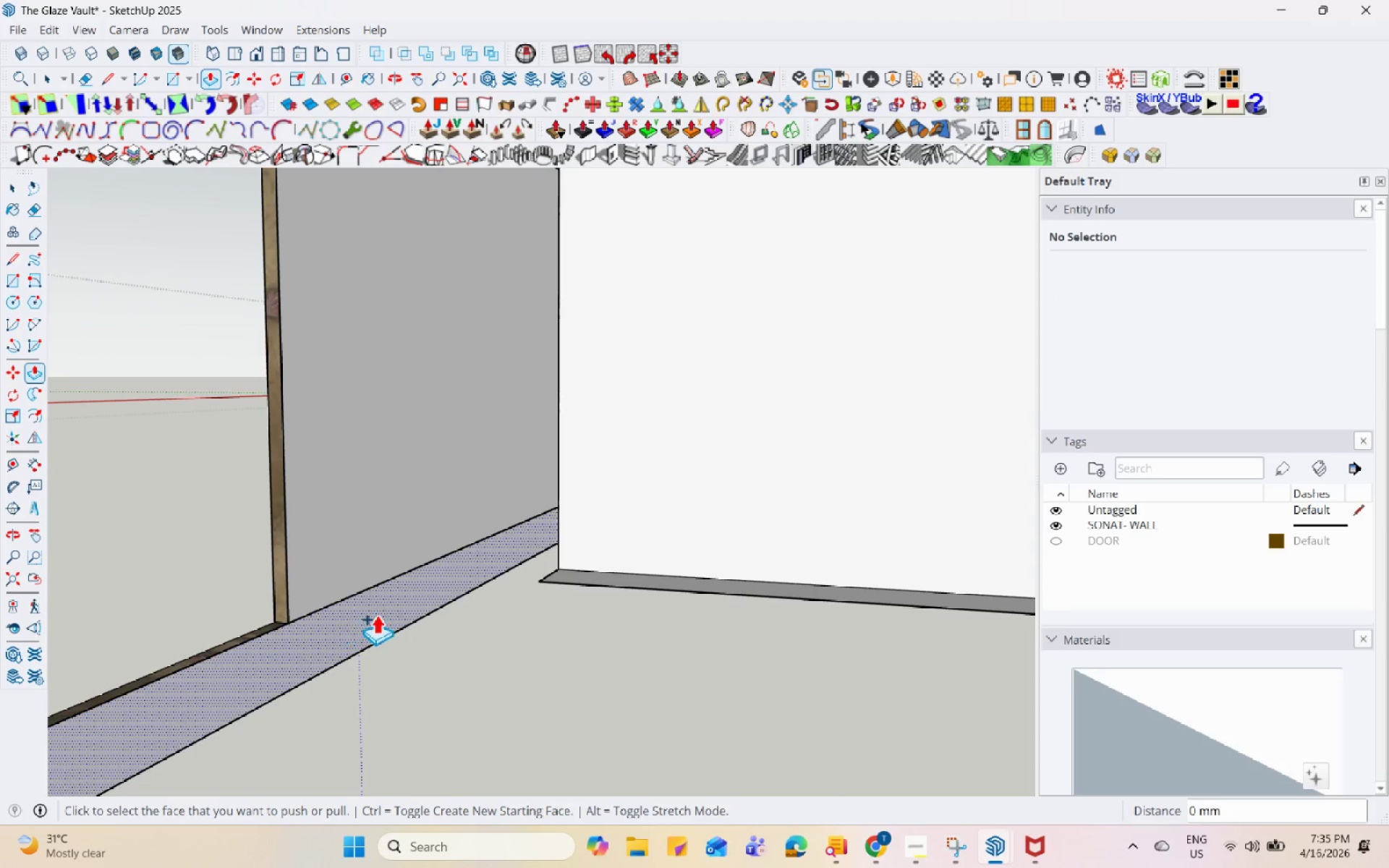 
scroll: coordinate [378, 617], scroll_direction: down, amount: 4.0
 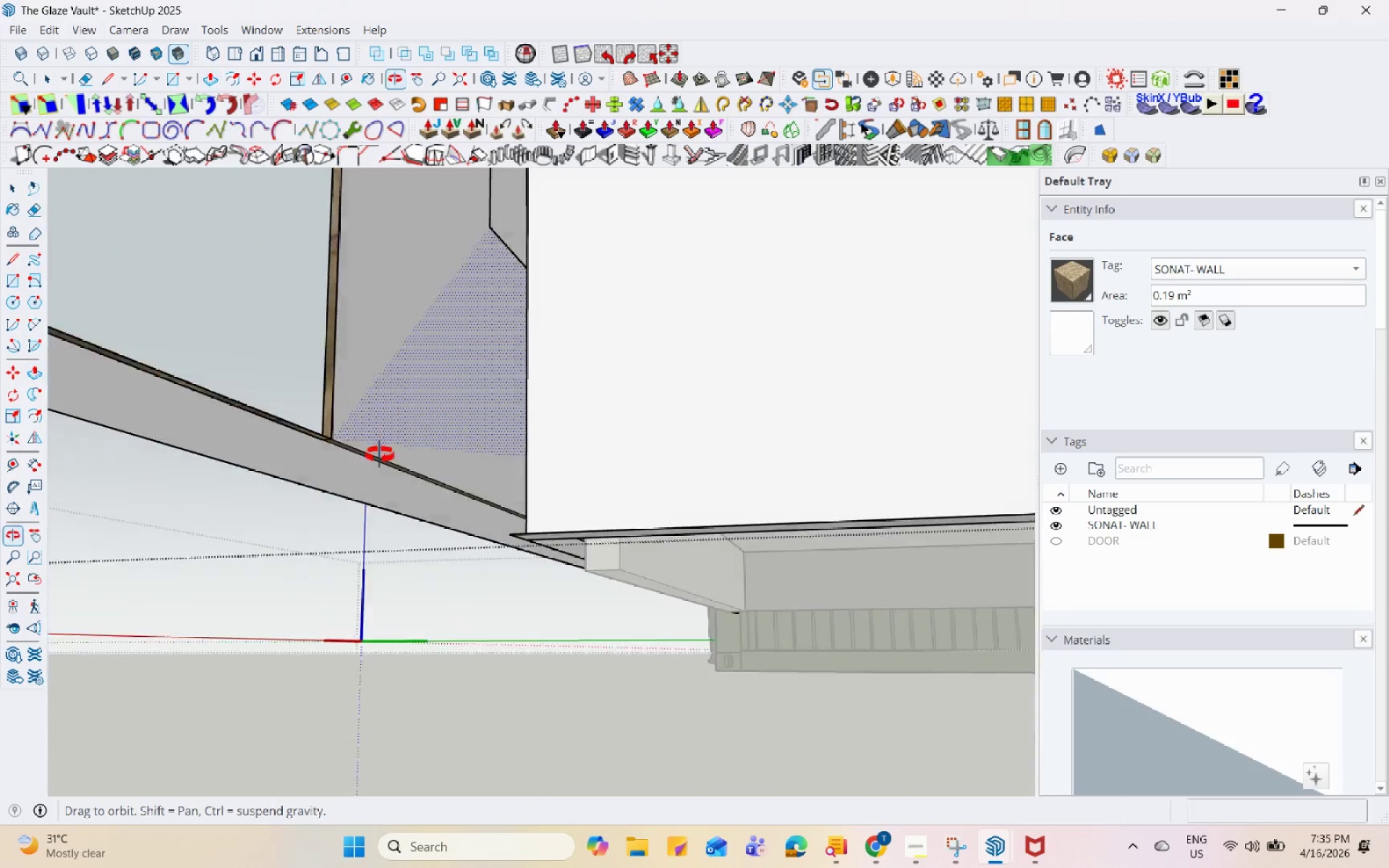 
scroll: coordinate [457, 575], scroll_direction: up, amount: 3.0
 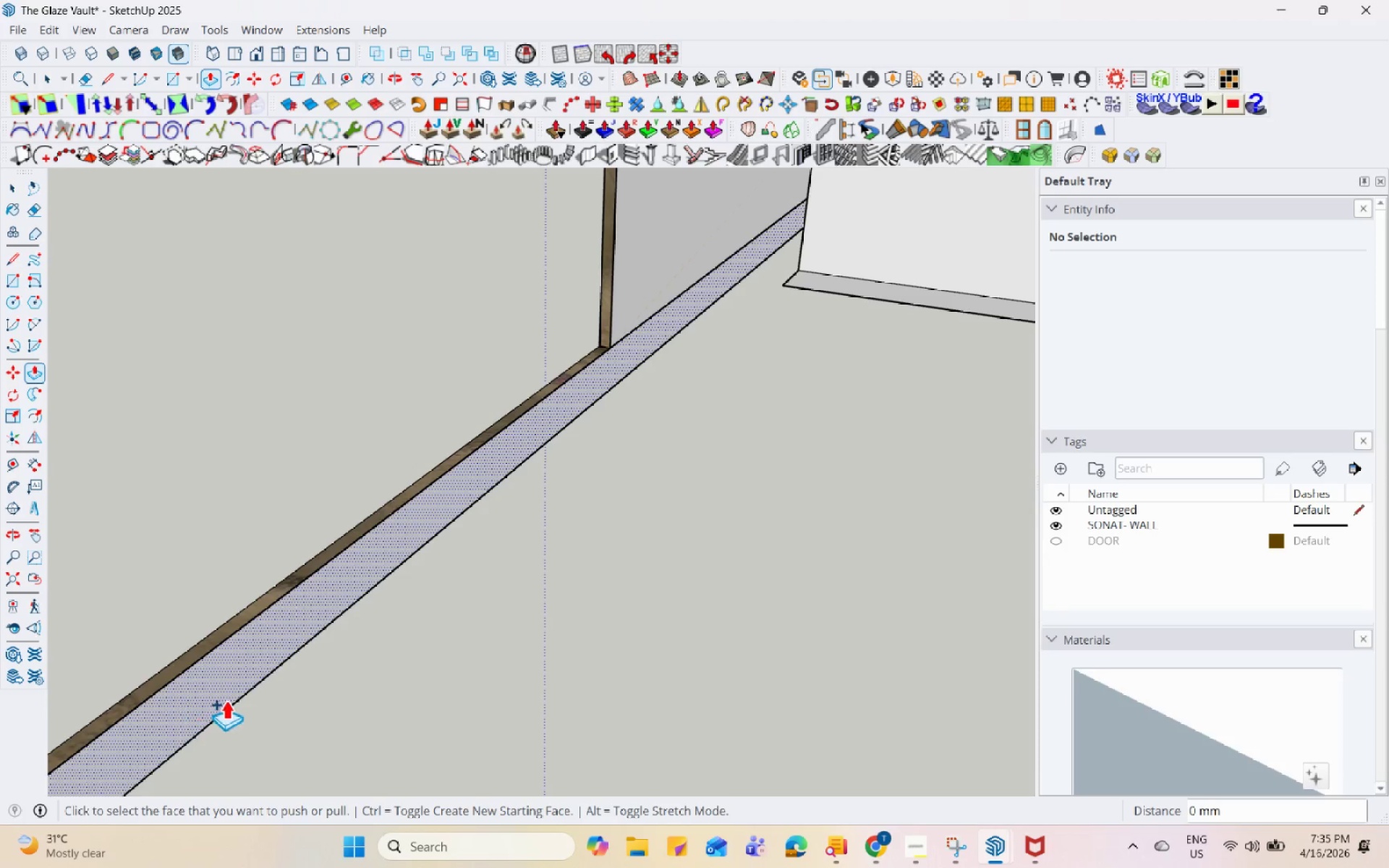 
left_click([233, 687])
 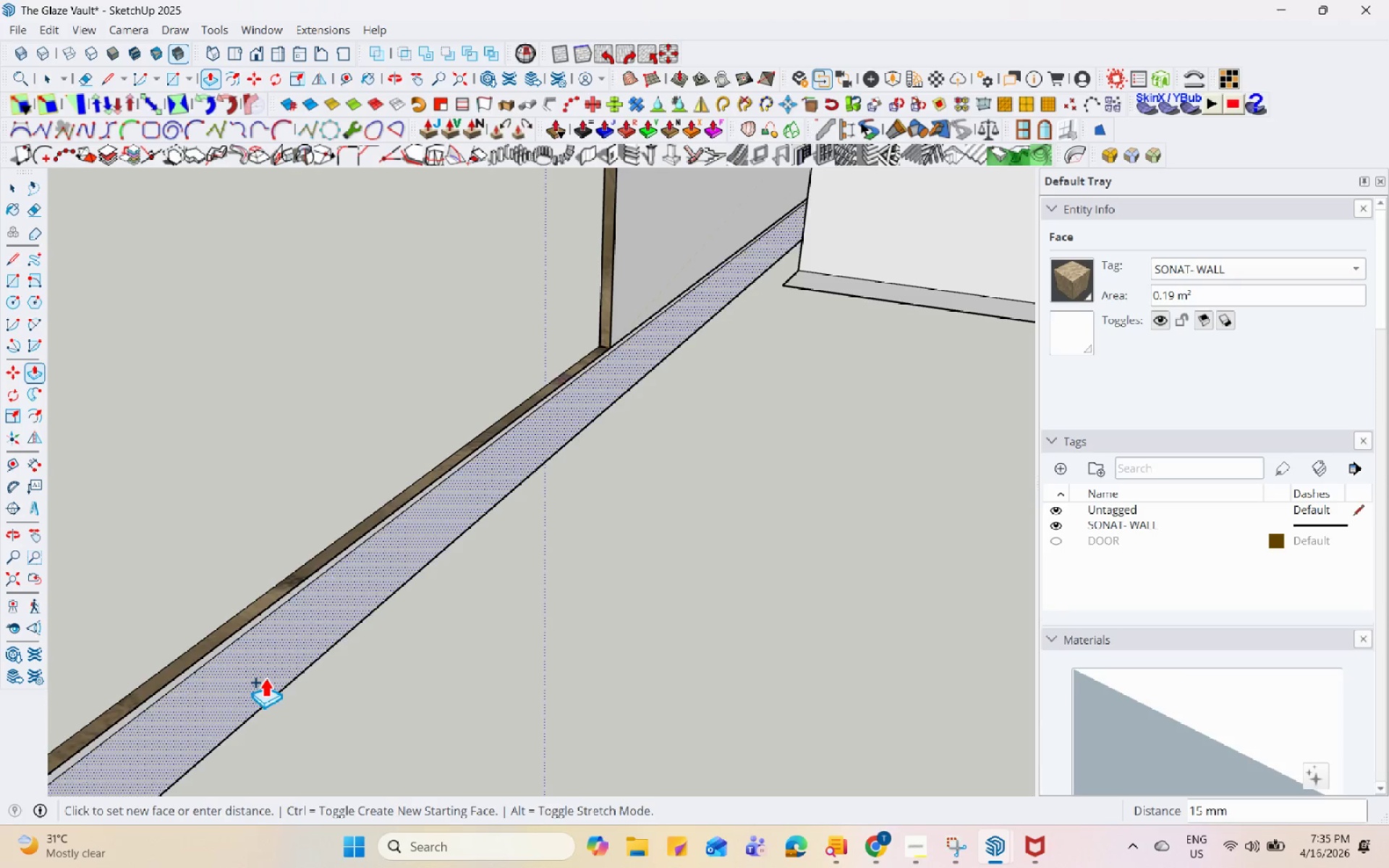 
key(Control+ControlLeft)
 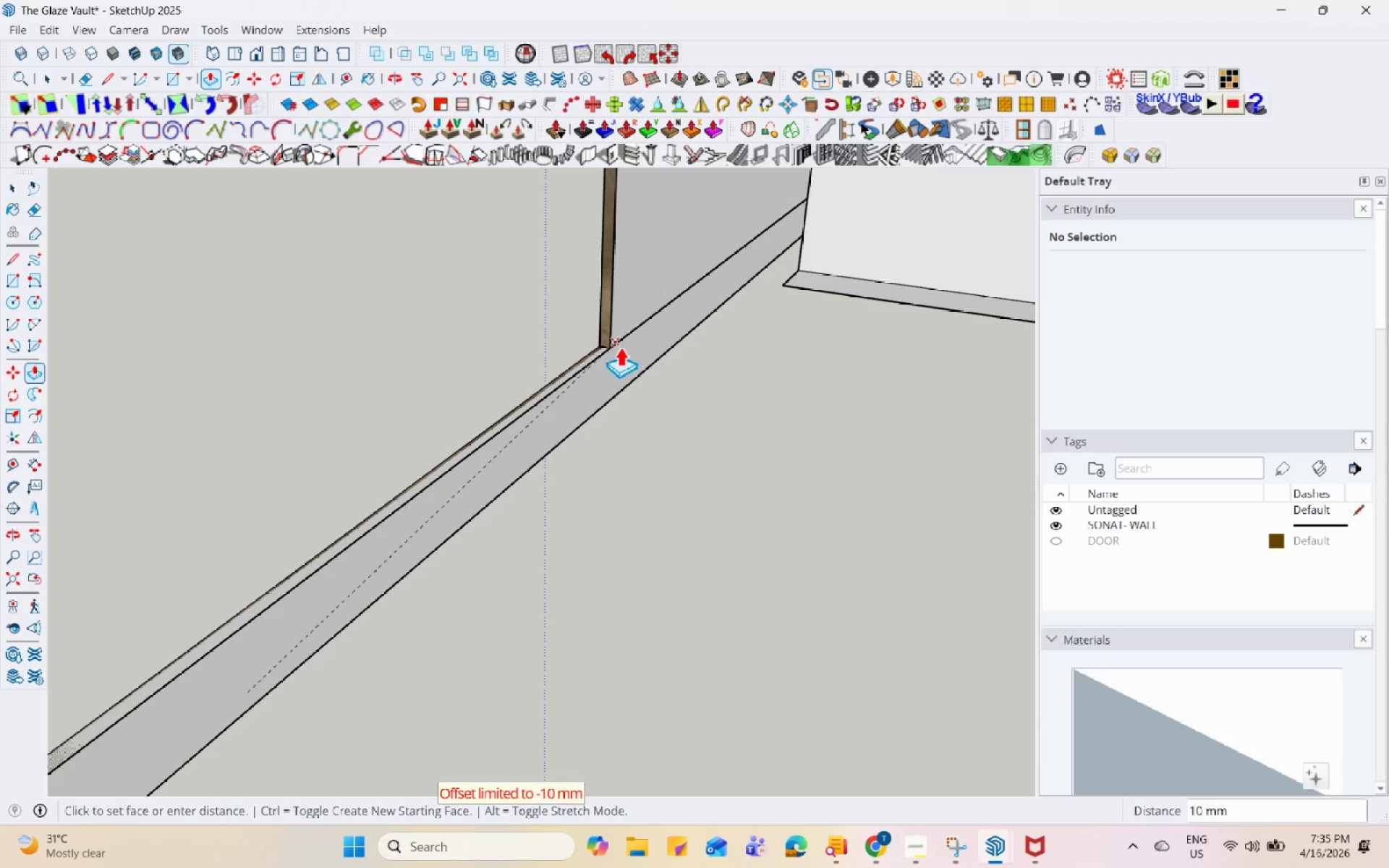 
left_click([611, 342])
 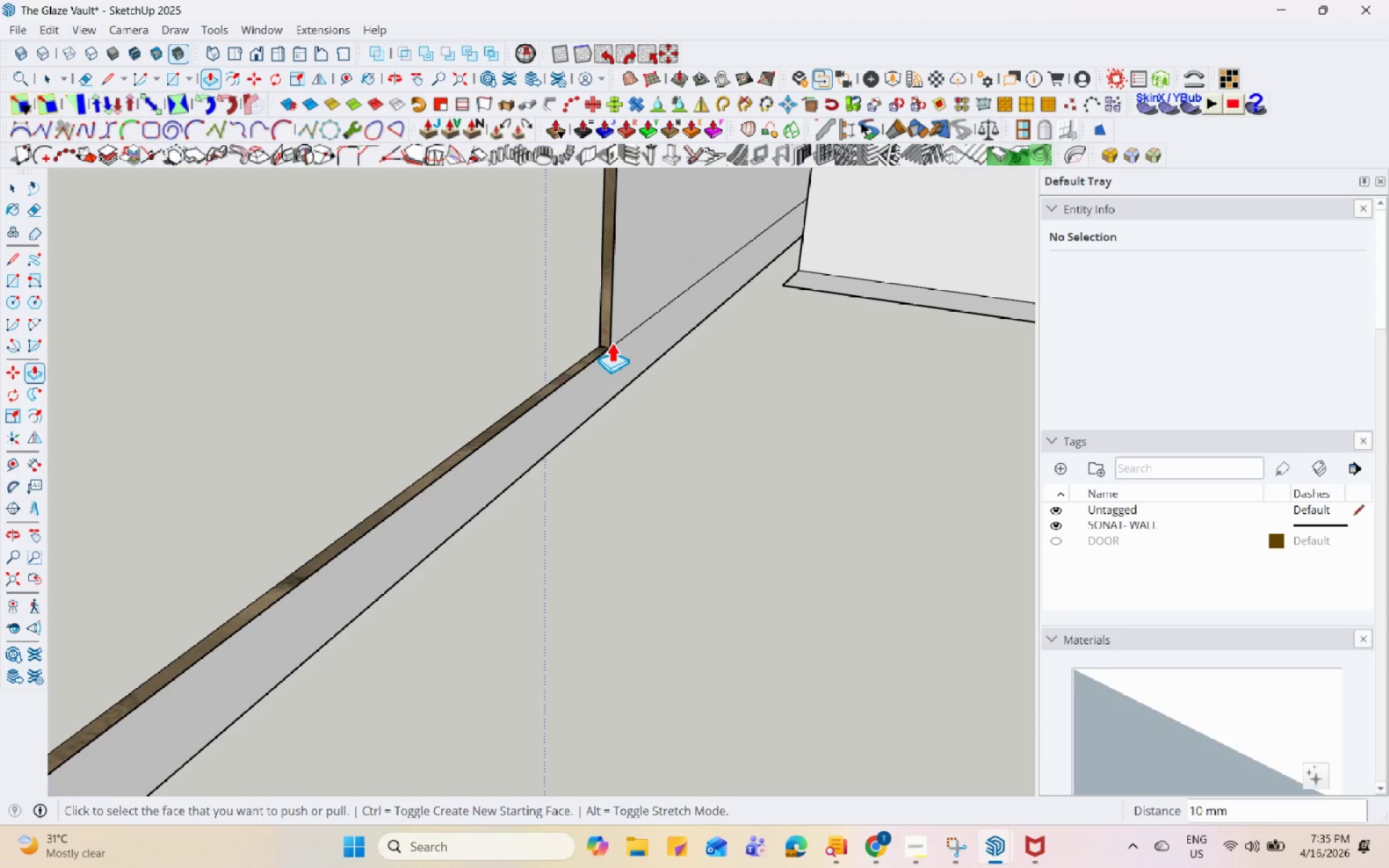 
scroll: coordinate [411, 555], scroll_direction: down, amount: 2.0
 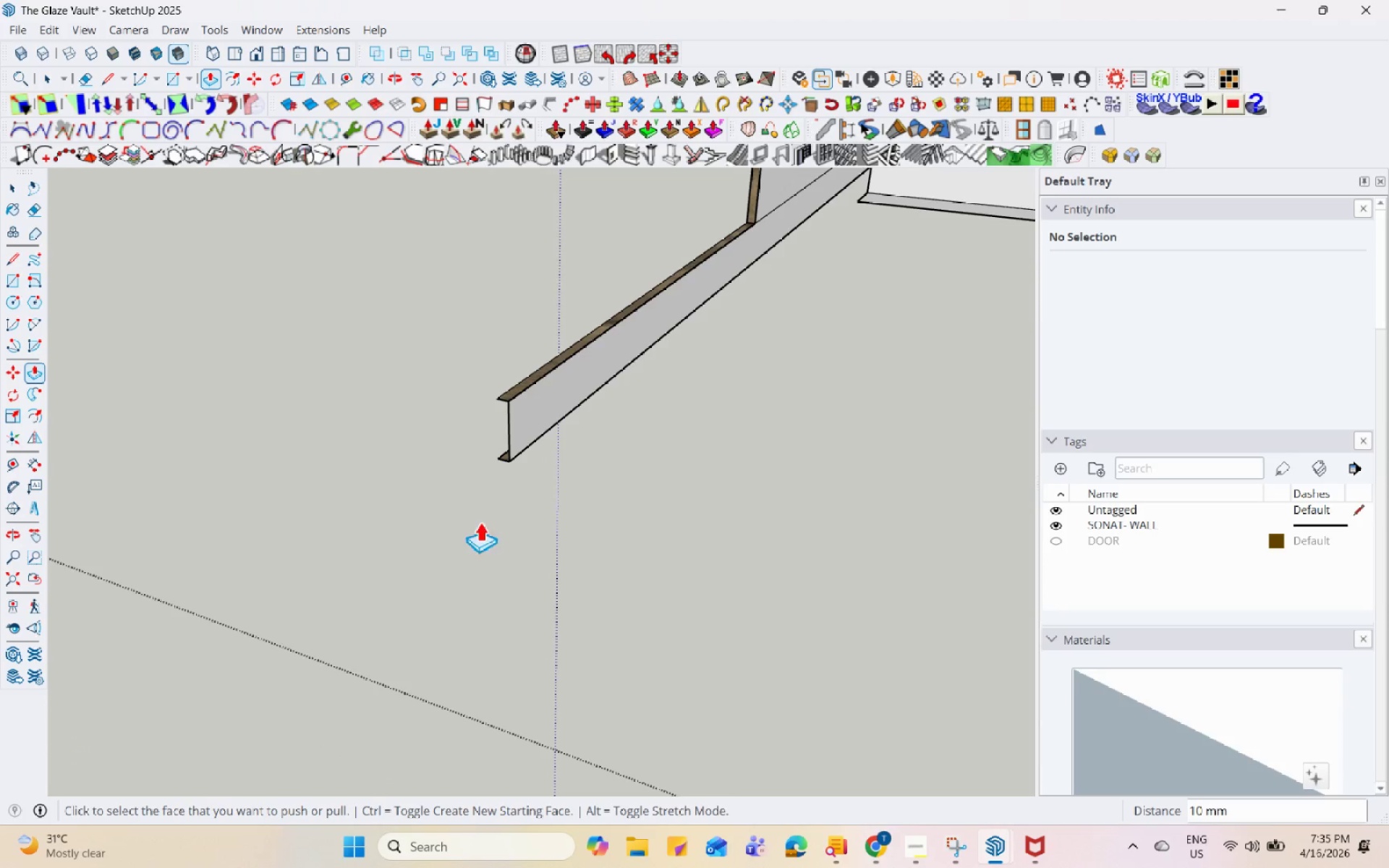 
key(Control+Z)
 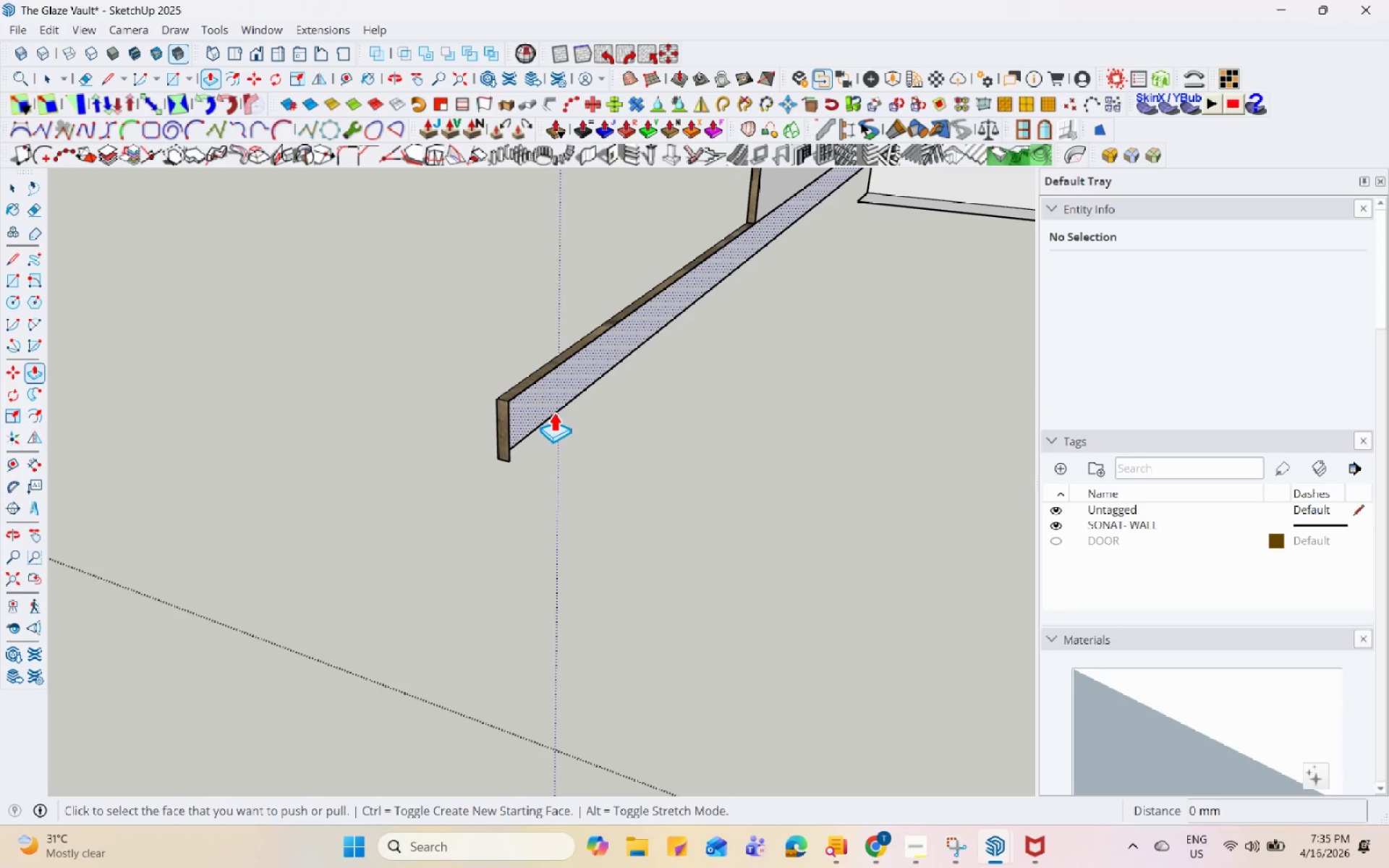 
key(Control+ControlLeft)
 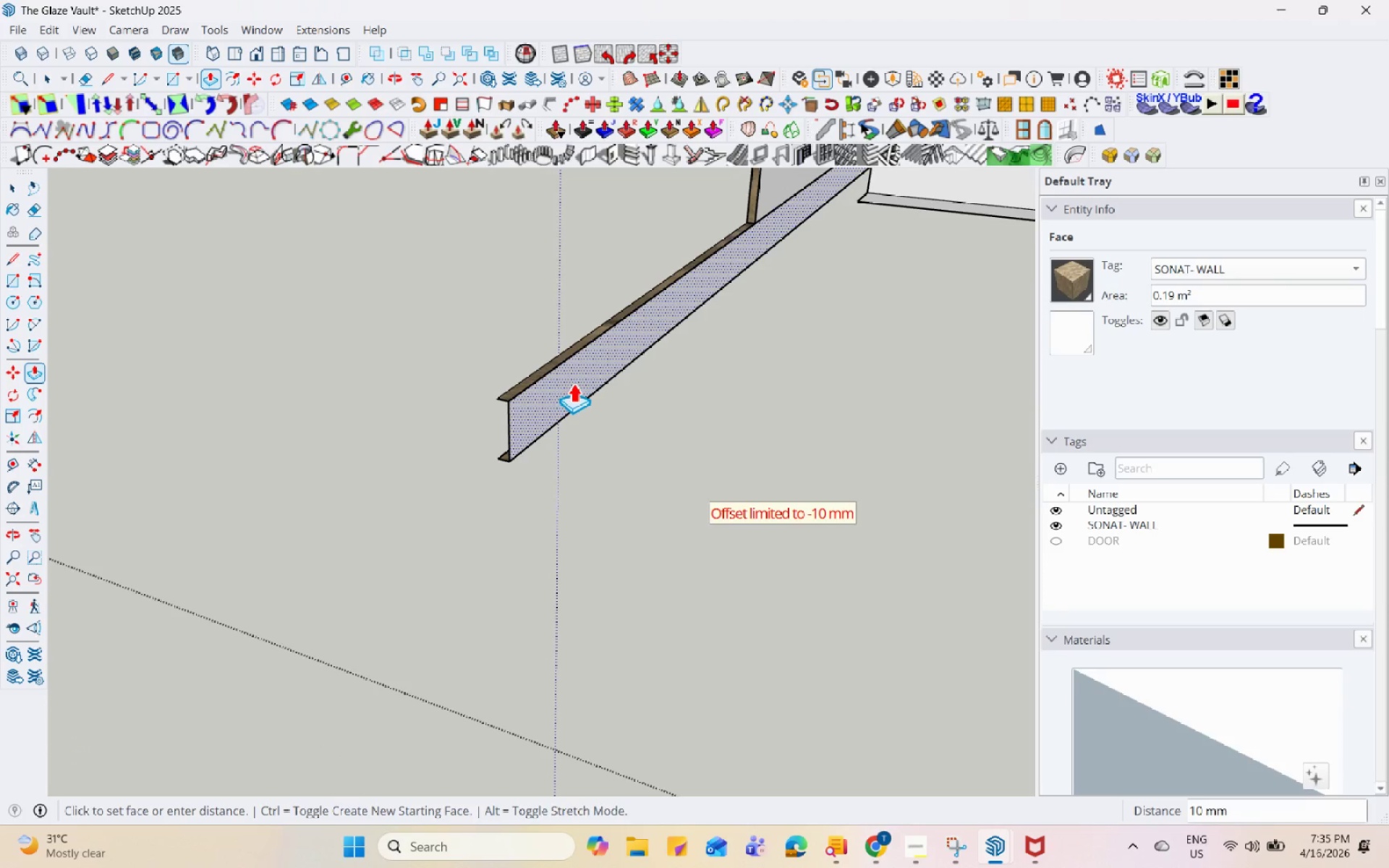 
key(Control+ControlLeft)
 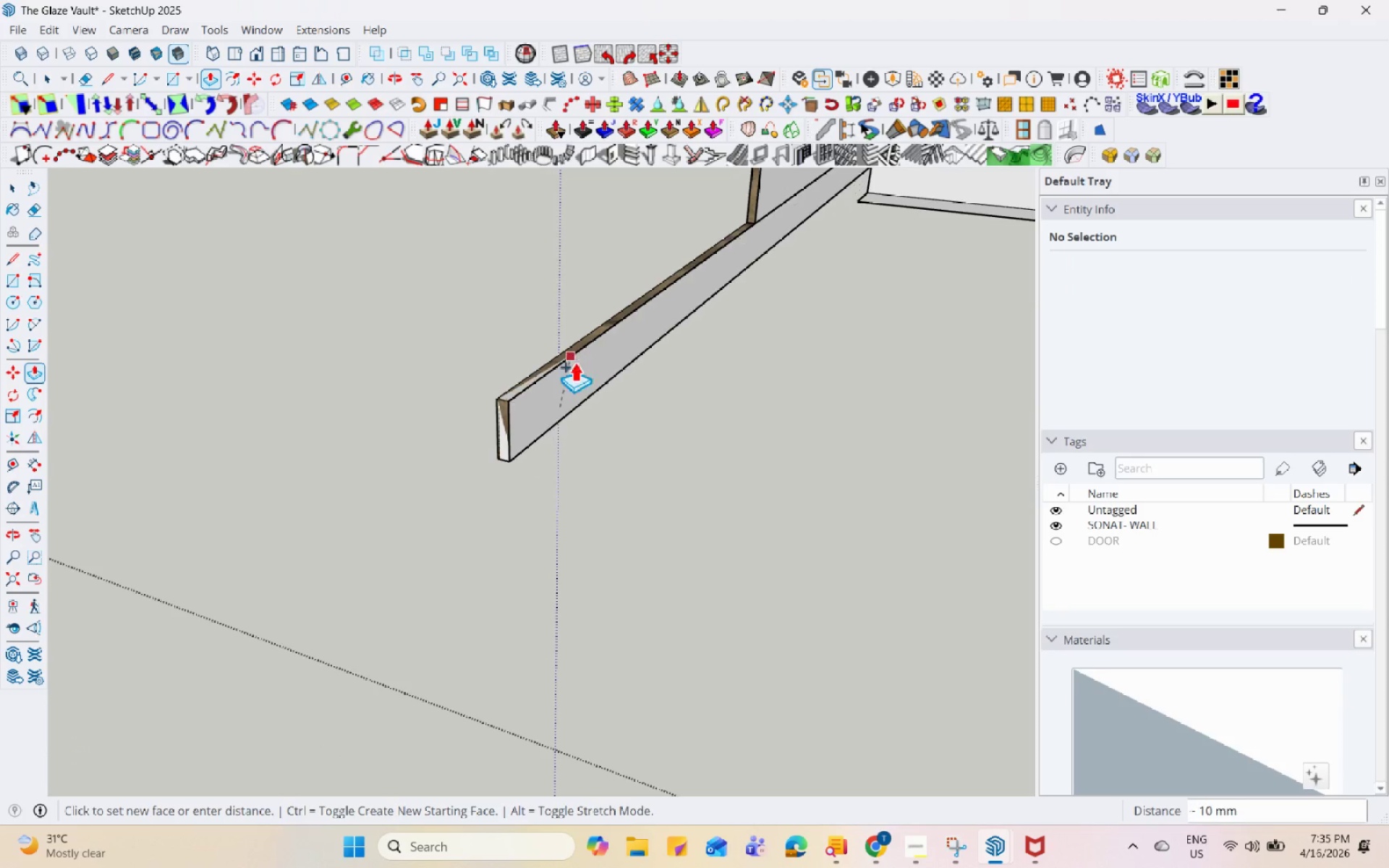 
left_click([569, 362])
 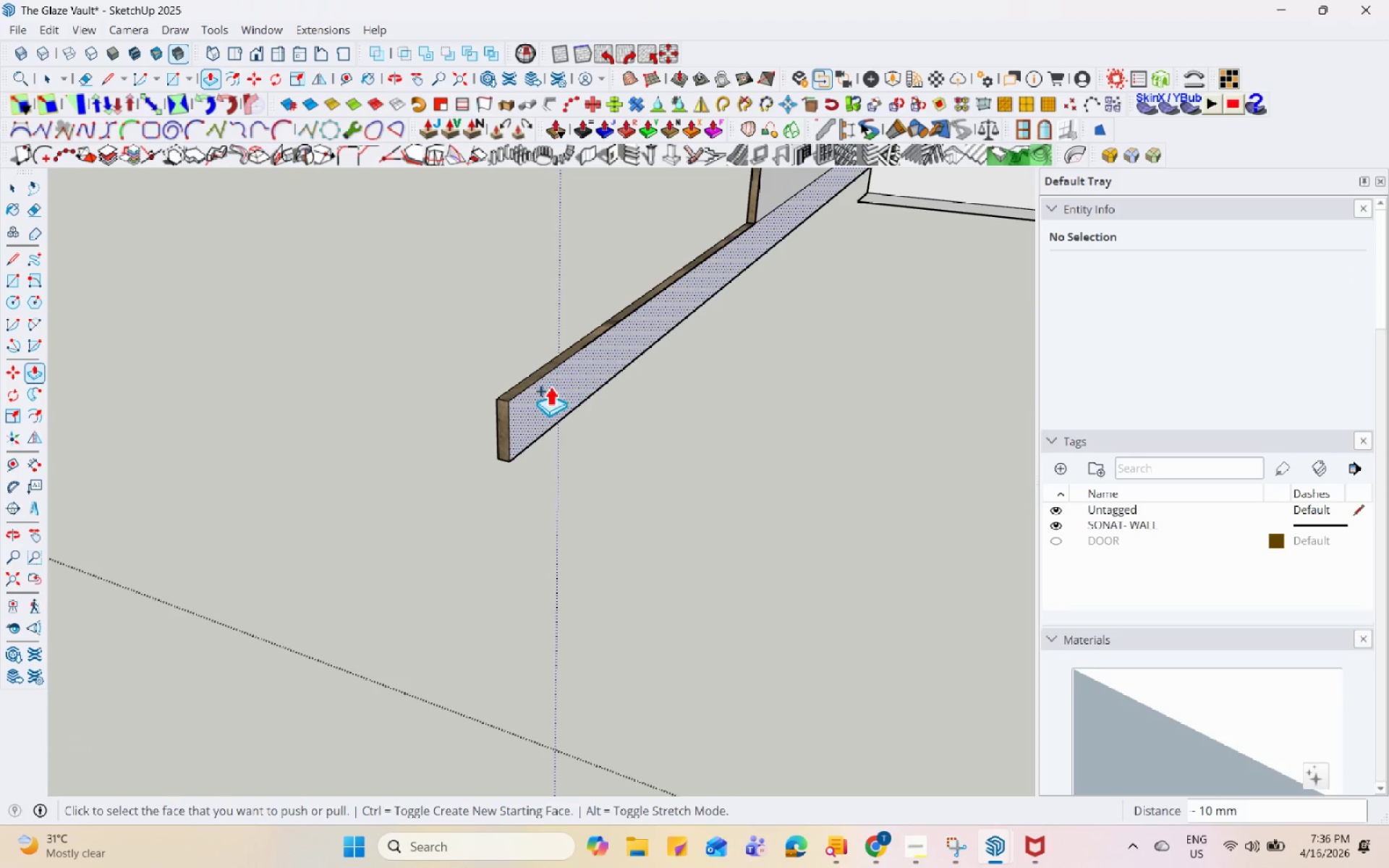 
key(Space)
 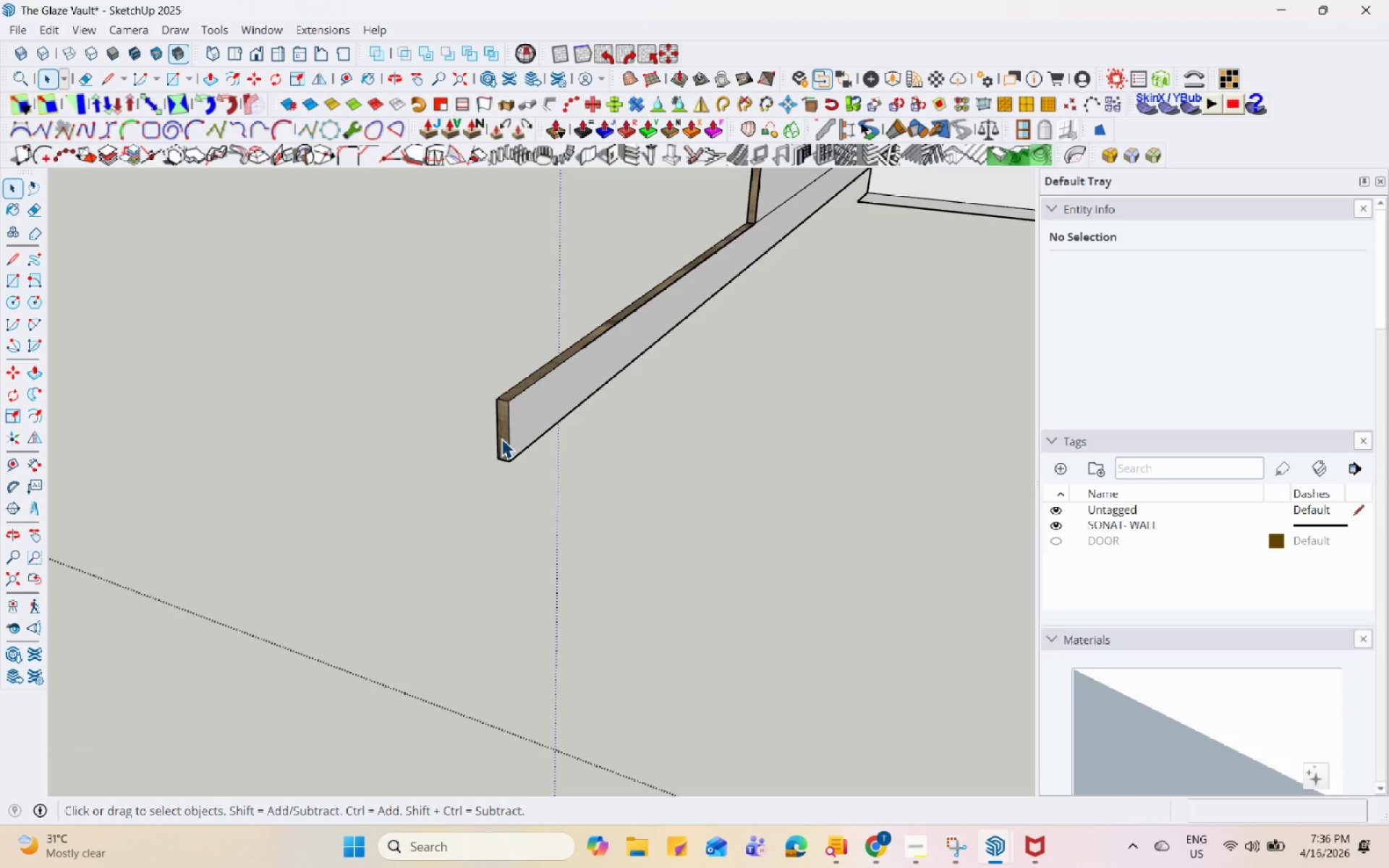 
left_click([506, 435])
 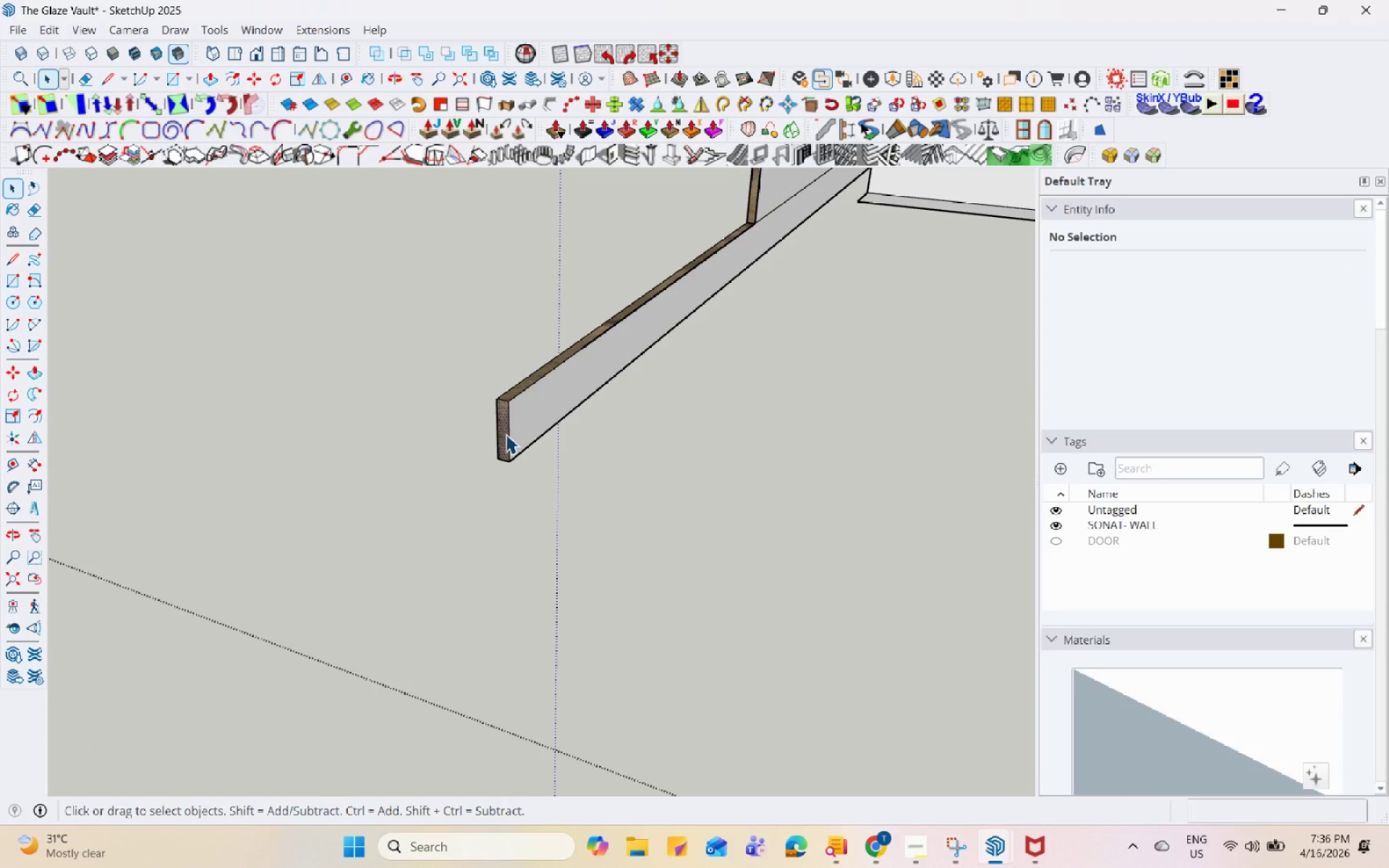 
key(P)
 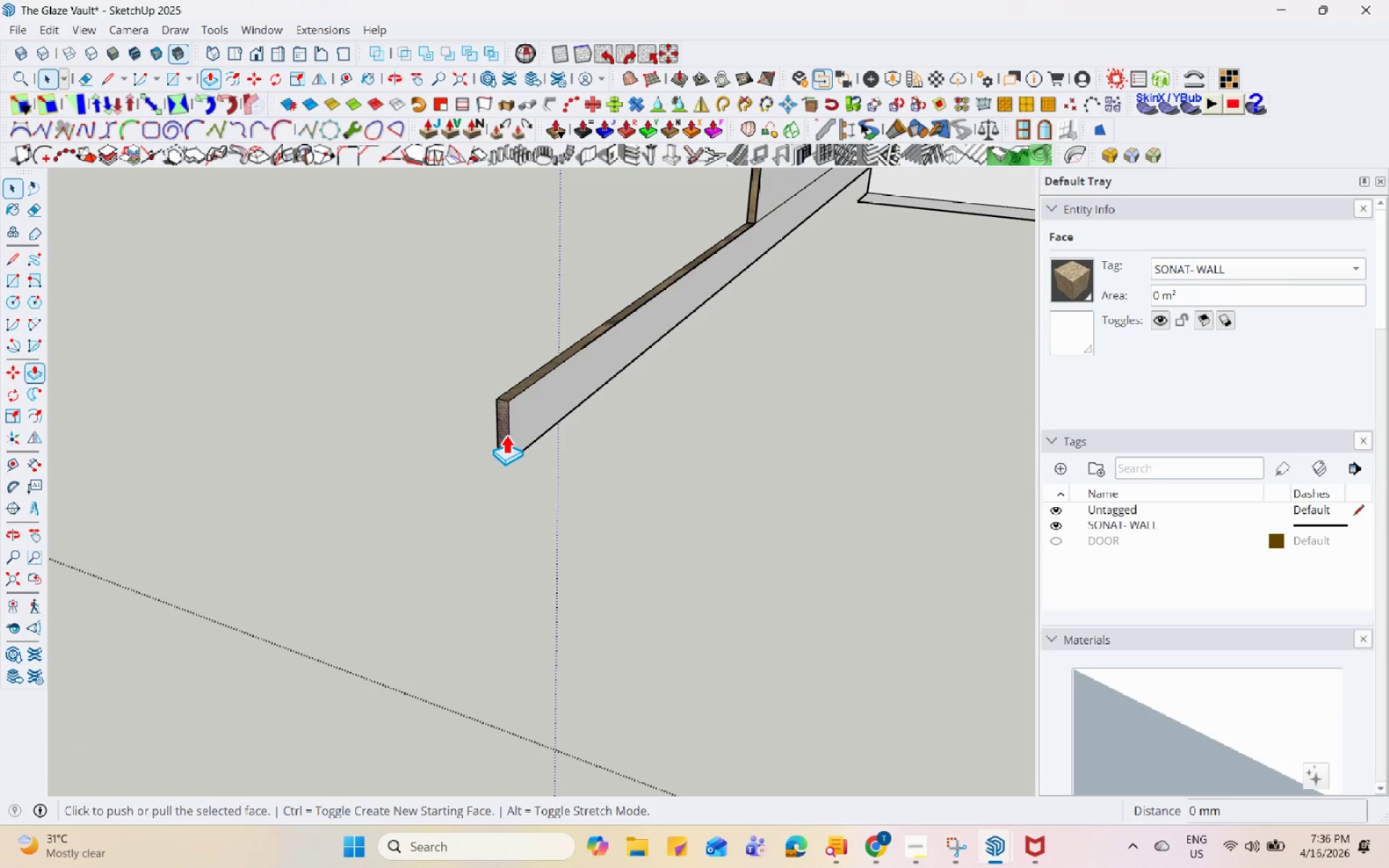 
left_click([506, 434])
 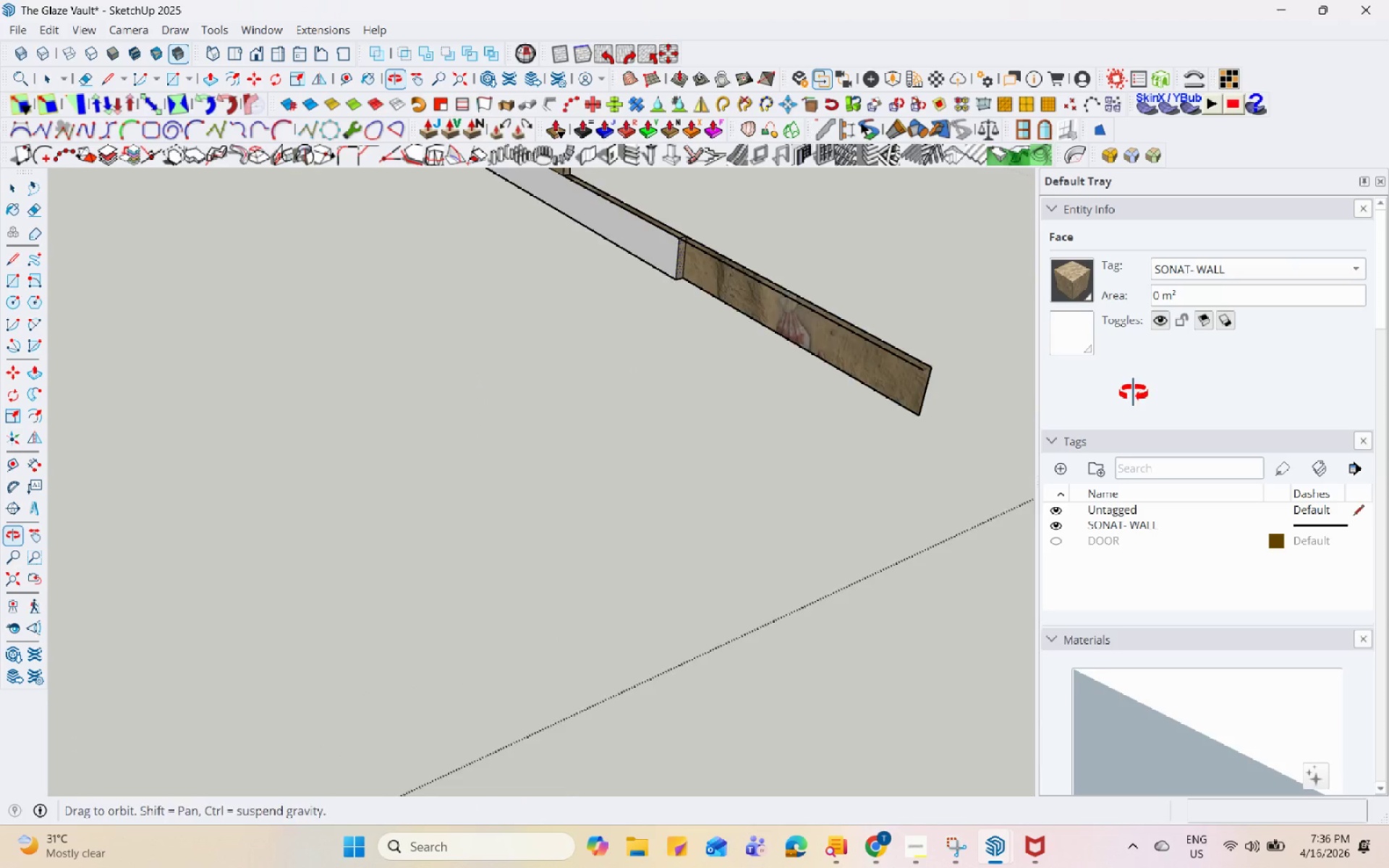 
scroll: coordinate [623, 361], scroll_direction: down, amount: 1.0
 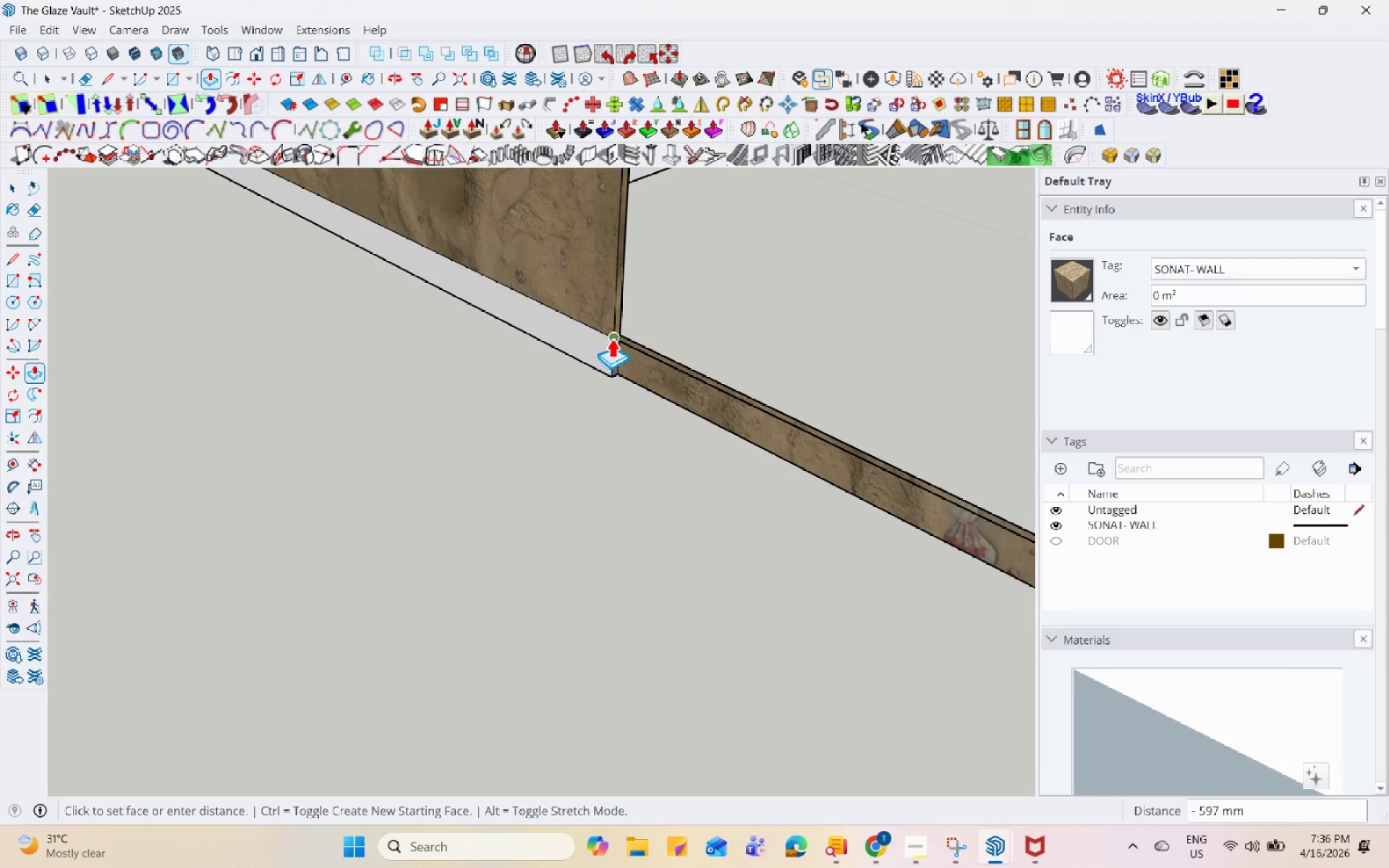 
left_click([611, 338])
 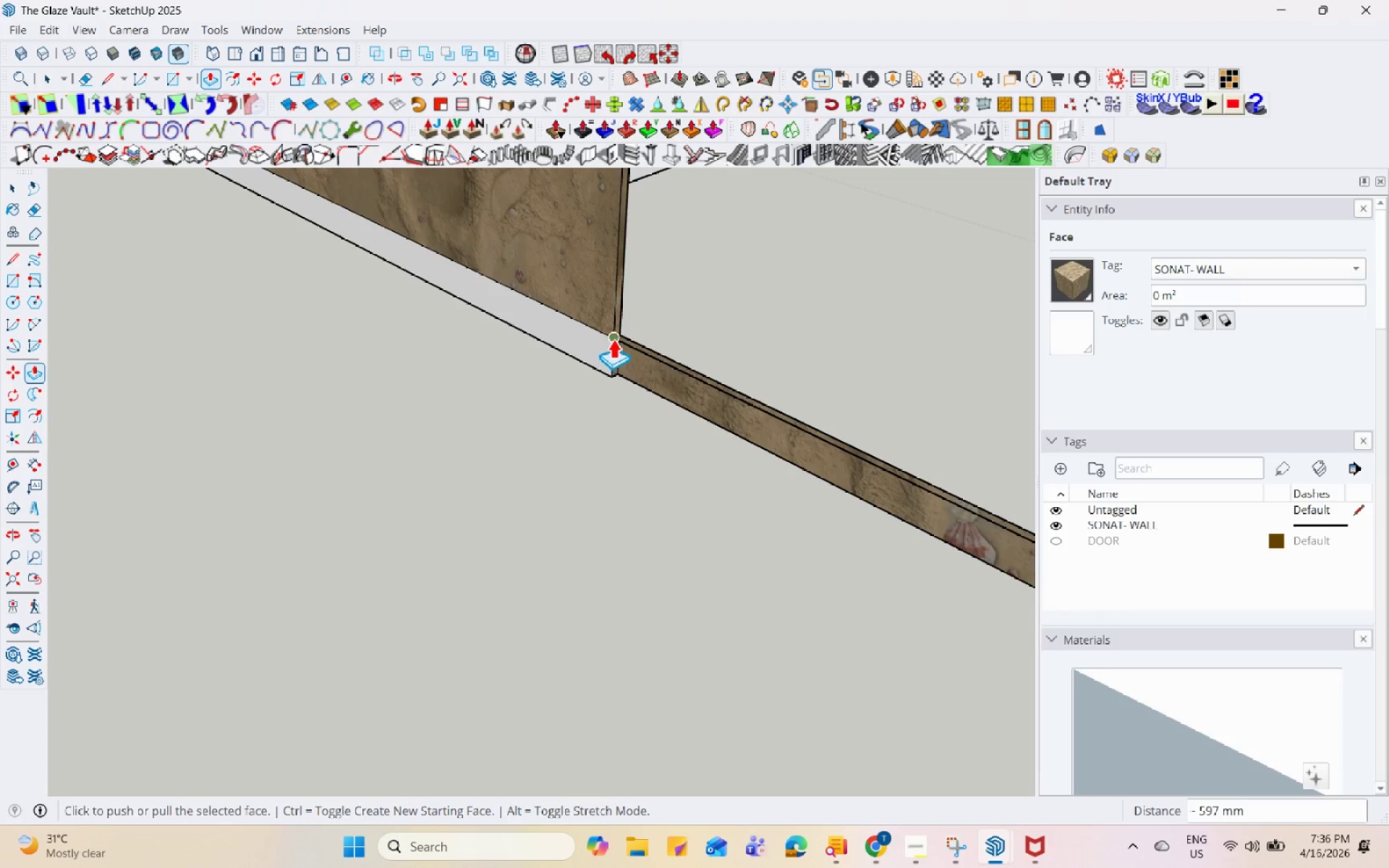 
key(Space)
 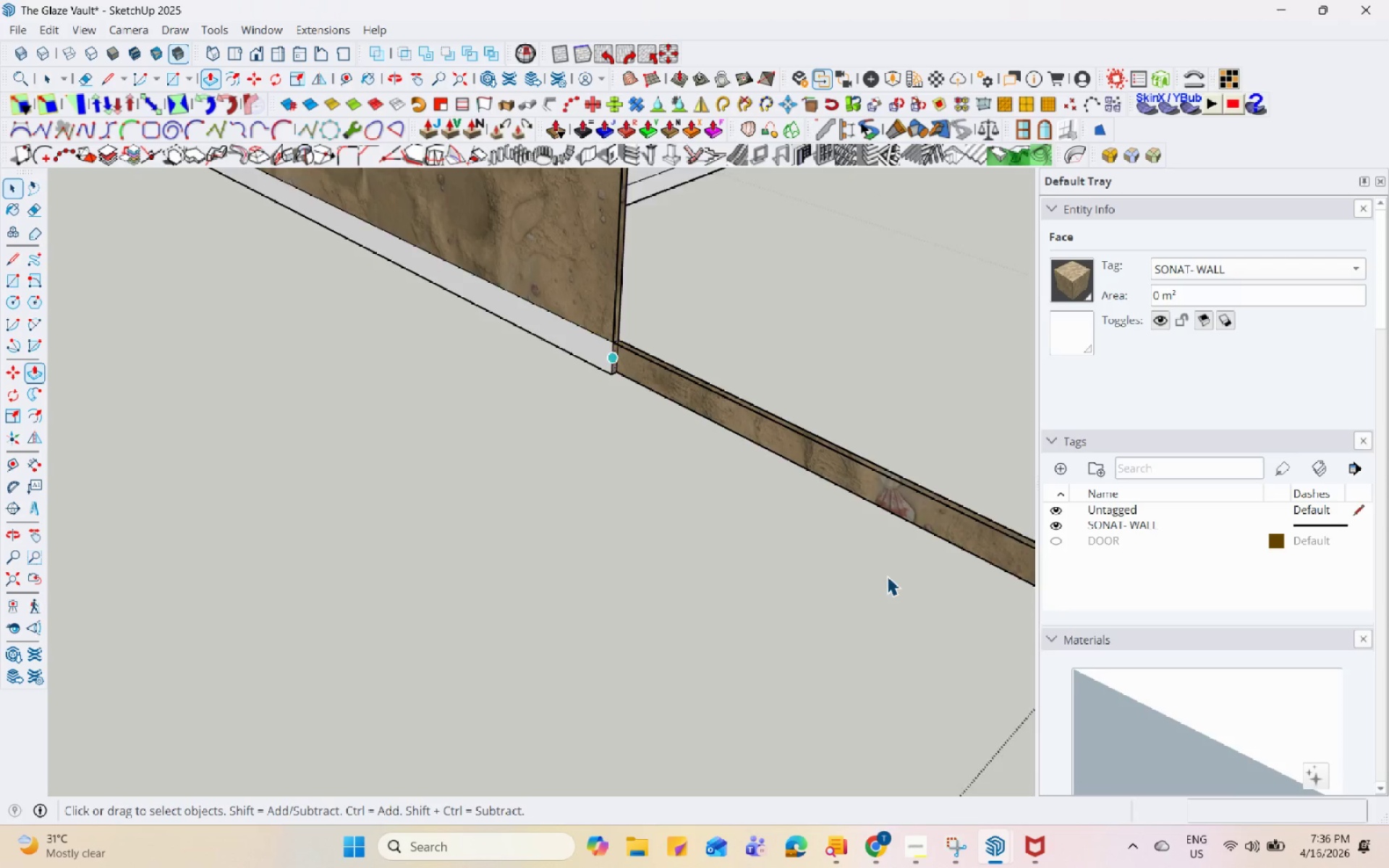 
left_click_drag(start_coordinate=[887, 576], to_coordinate=[801, 401])
 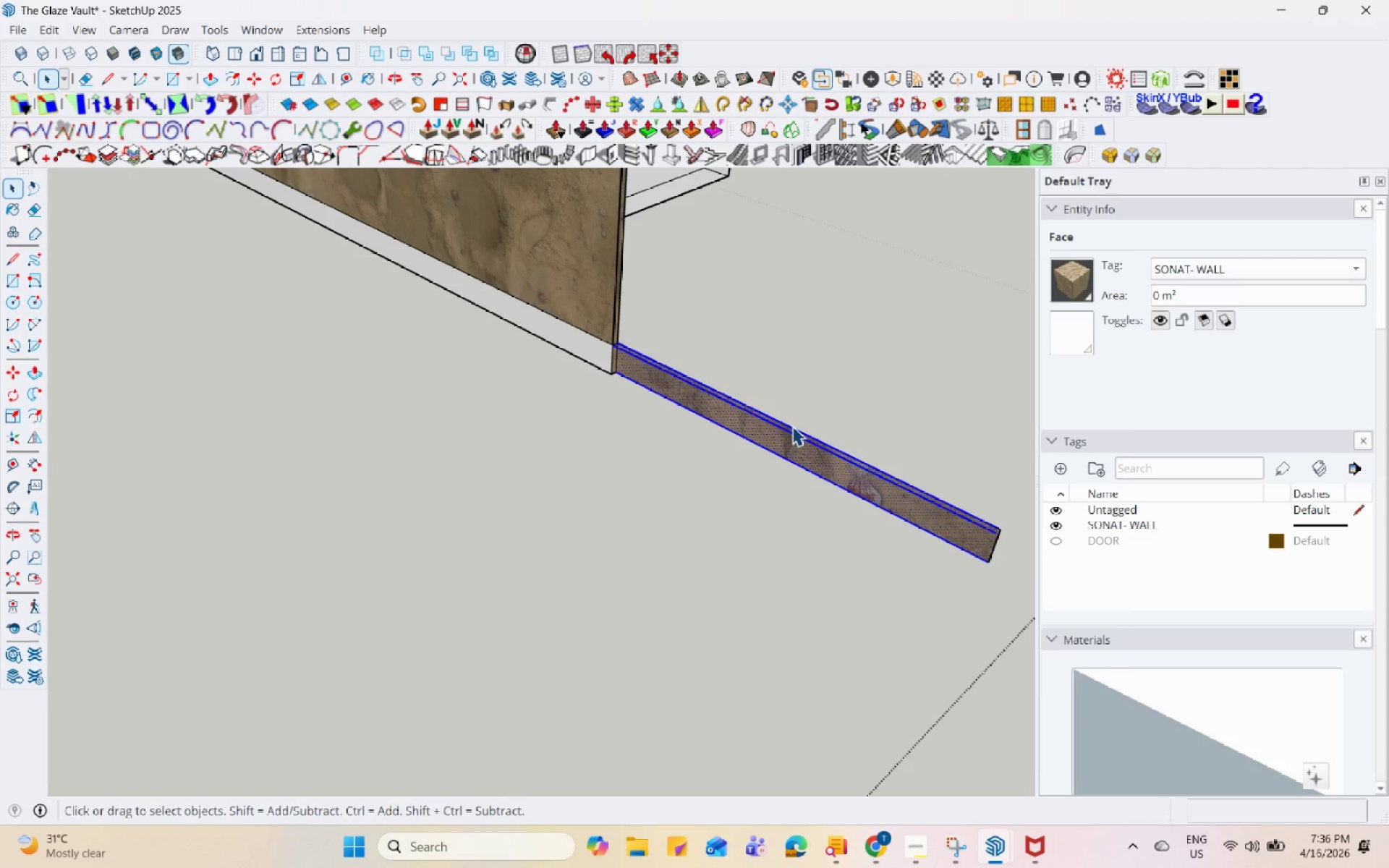 
scroll: coordinate [609, 373], scroll_direction: down, amount: 6.0
 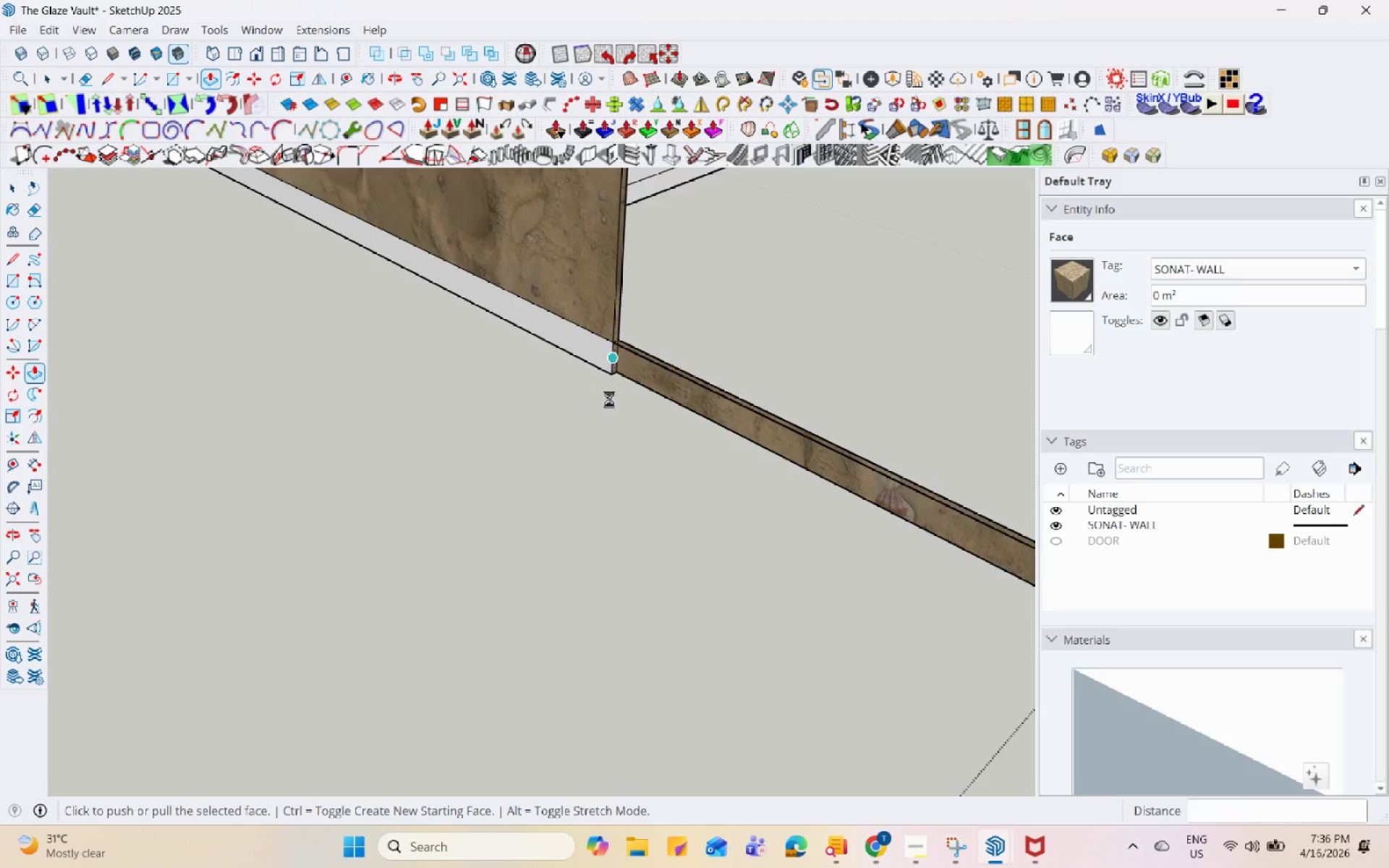 
right_click([792, 427])
 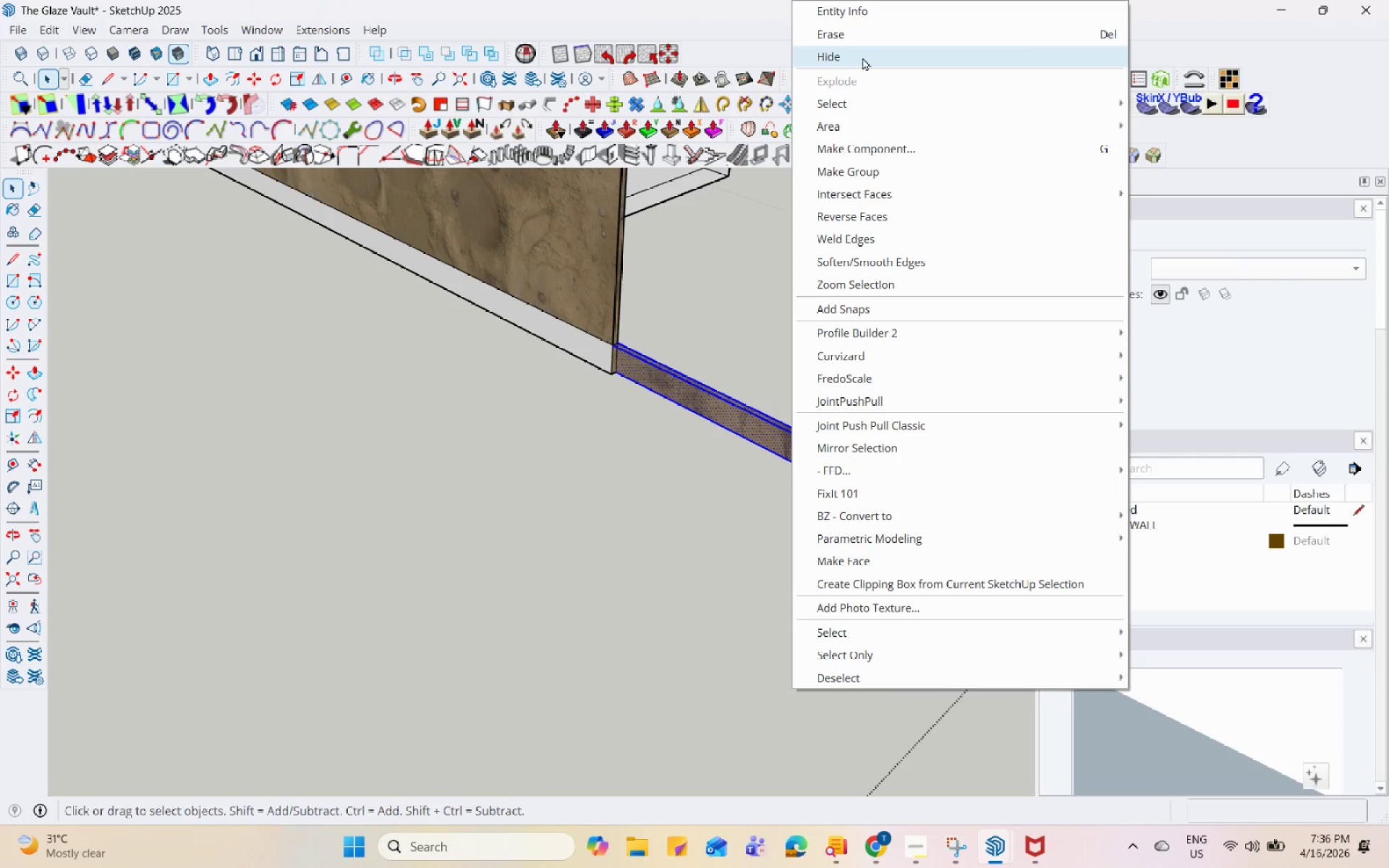 
left_click([879, 32])
 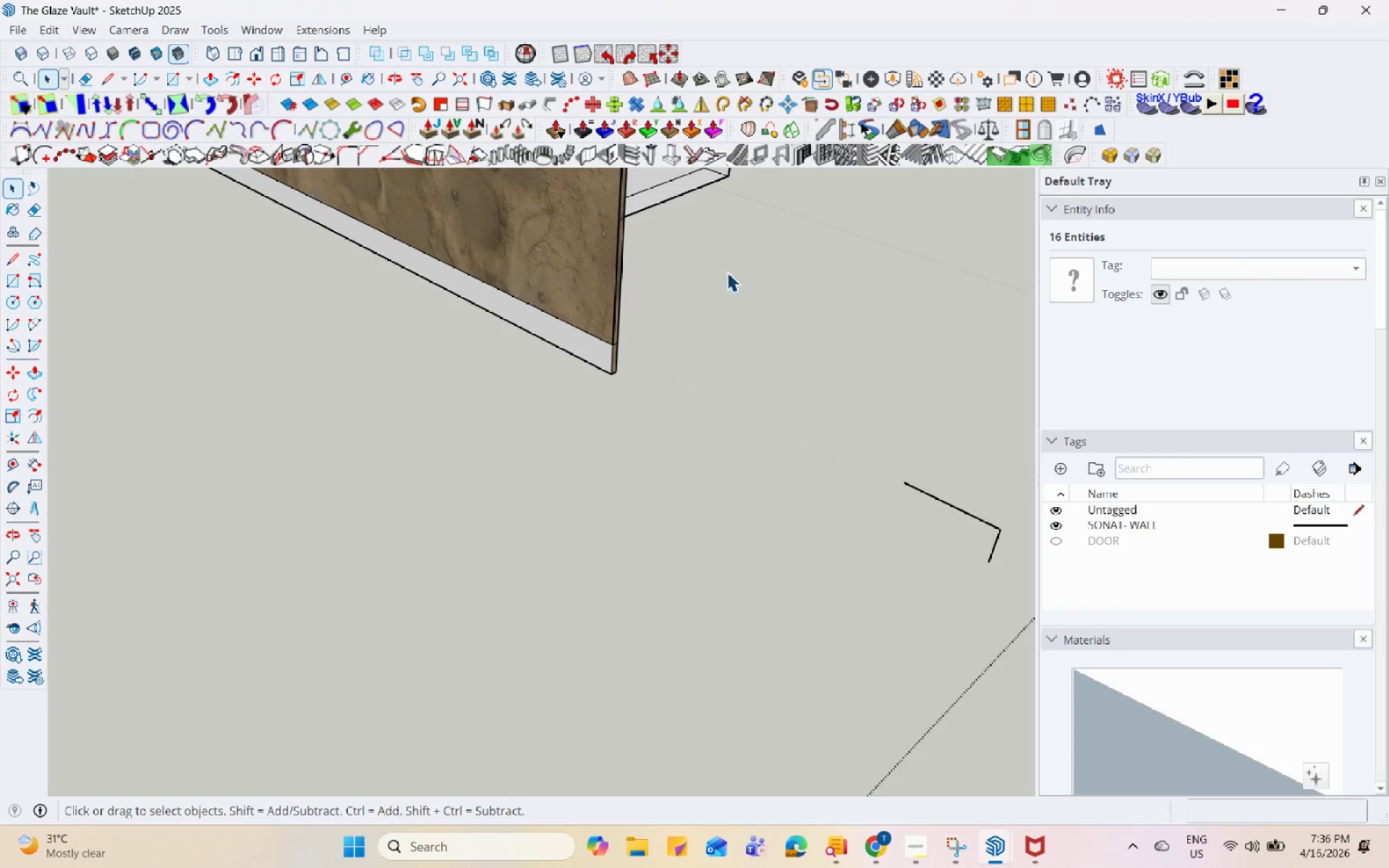 
left_click_drag(start_coordinate=[710, 498], to_coordinate=[951, 553])
 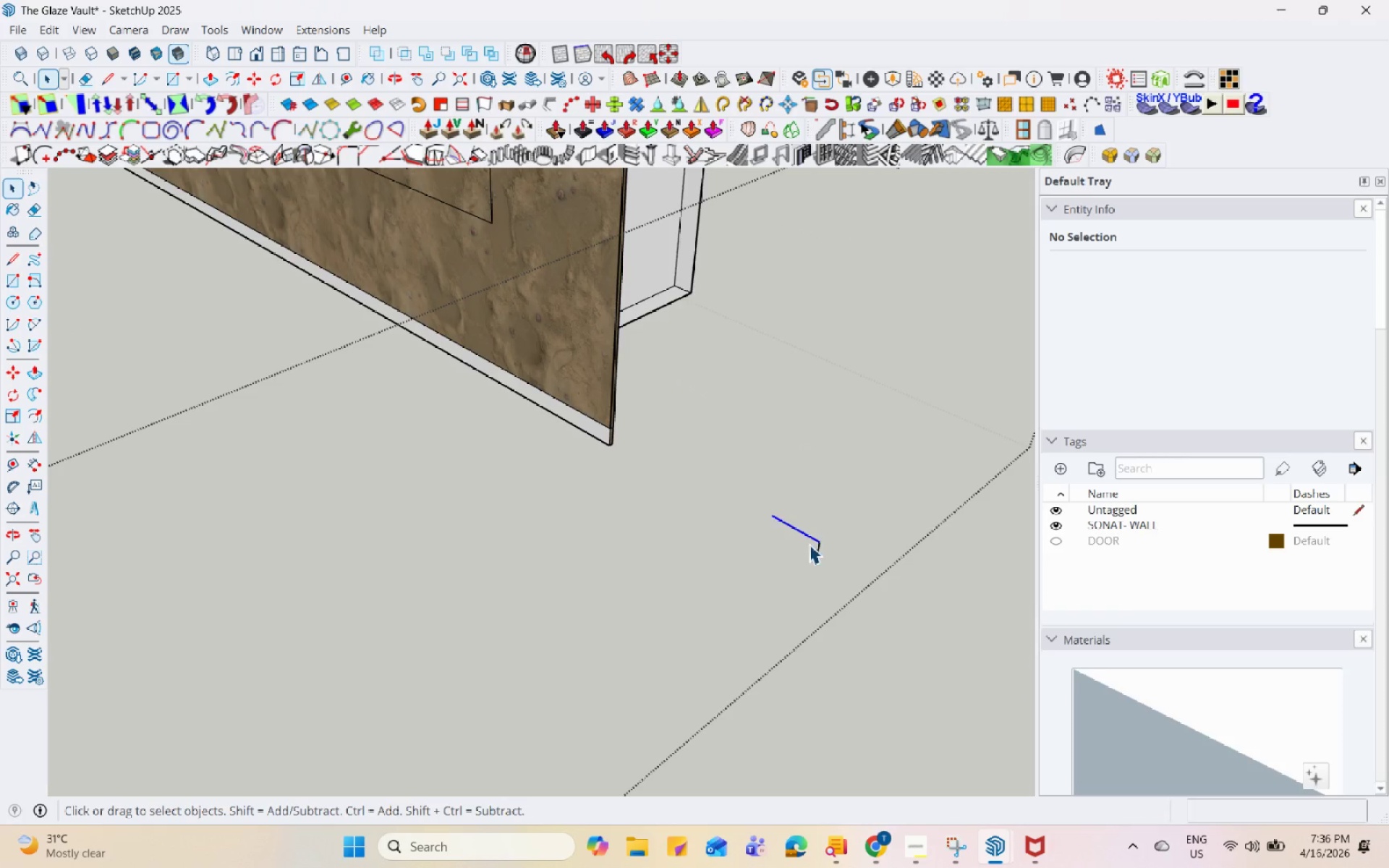 
scroll: coordinate [602, 578], scroll_direction: down, amount: 5.0
 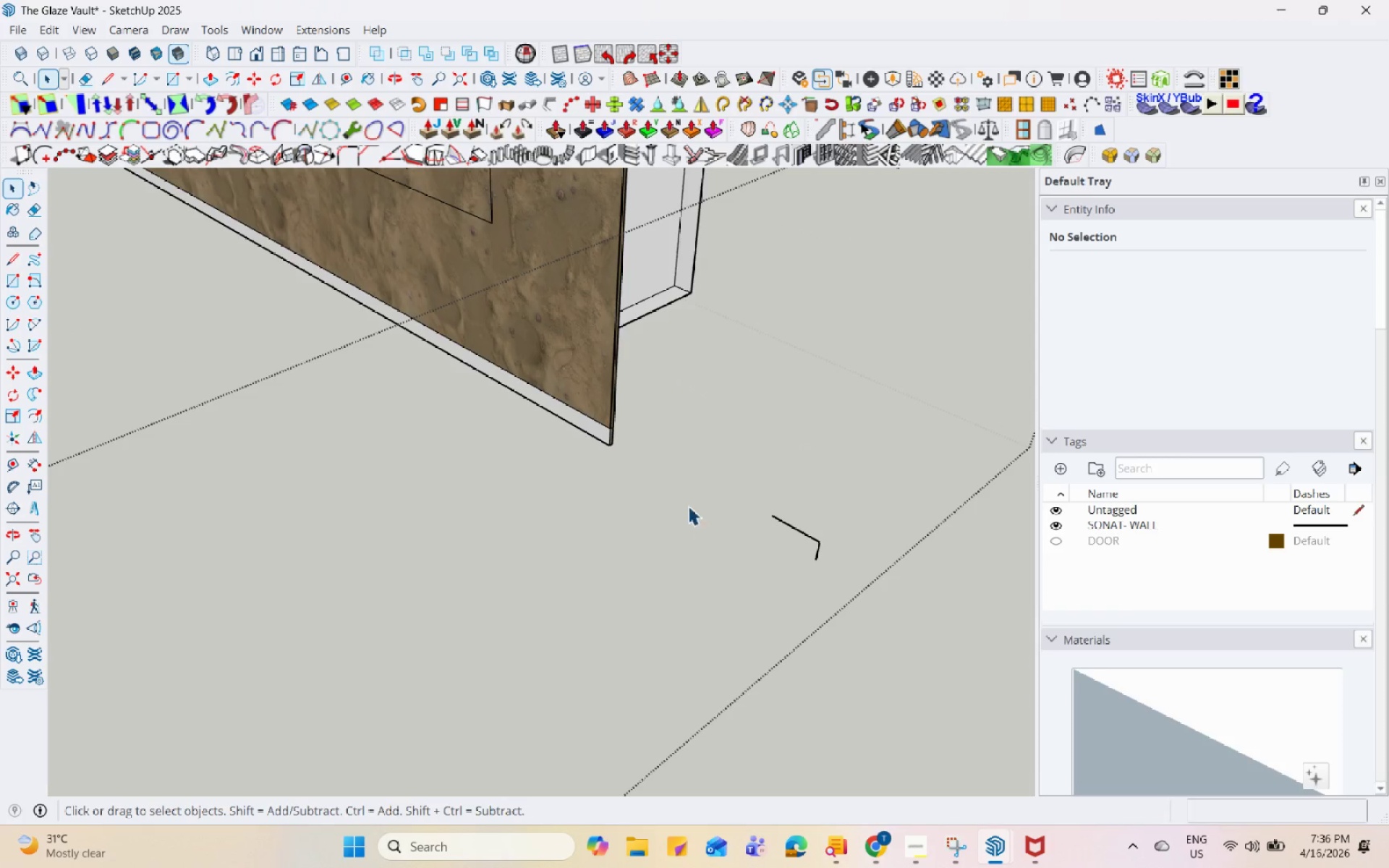 
left_click_drag(start_coordinate=[704, 433], to_coordinate=[904, 670])
 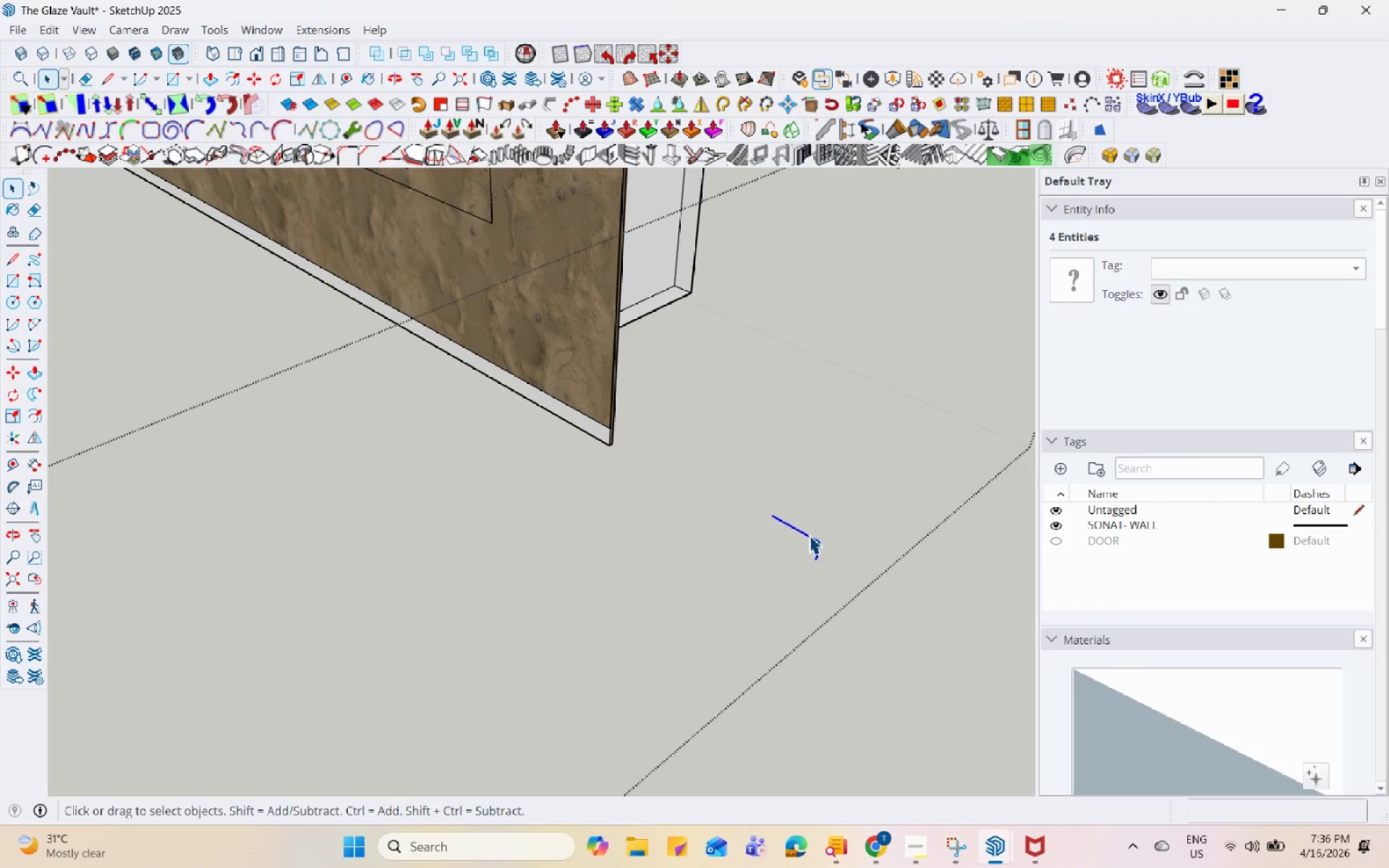 
right_click([810, 535])
 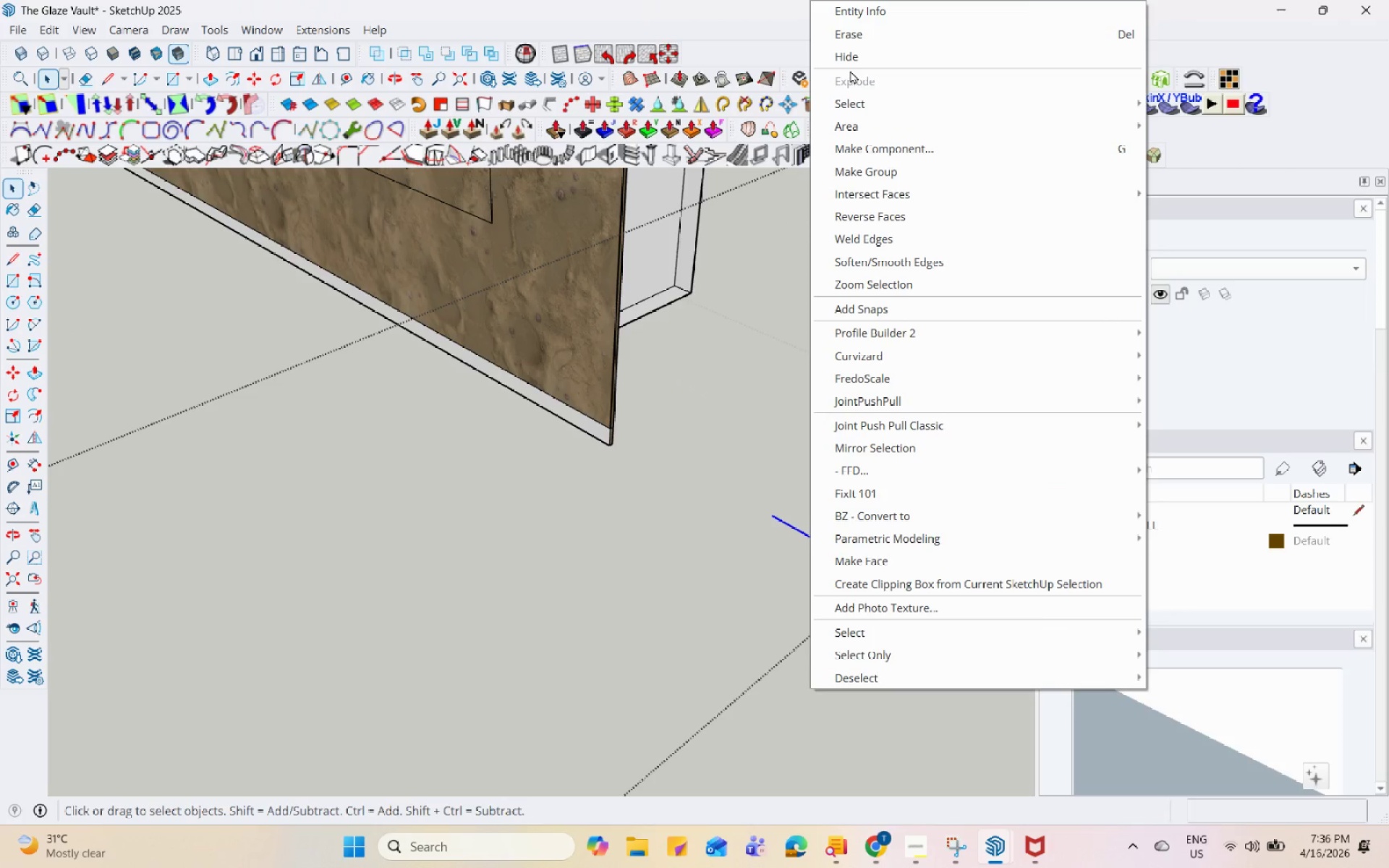 
left_click([872, 40])
 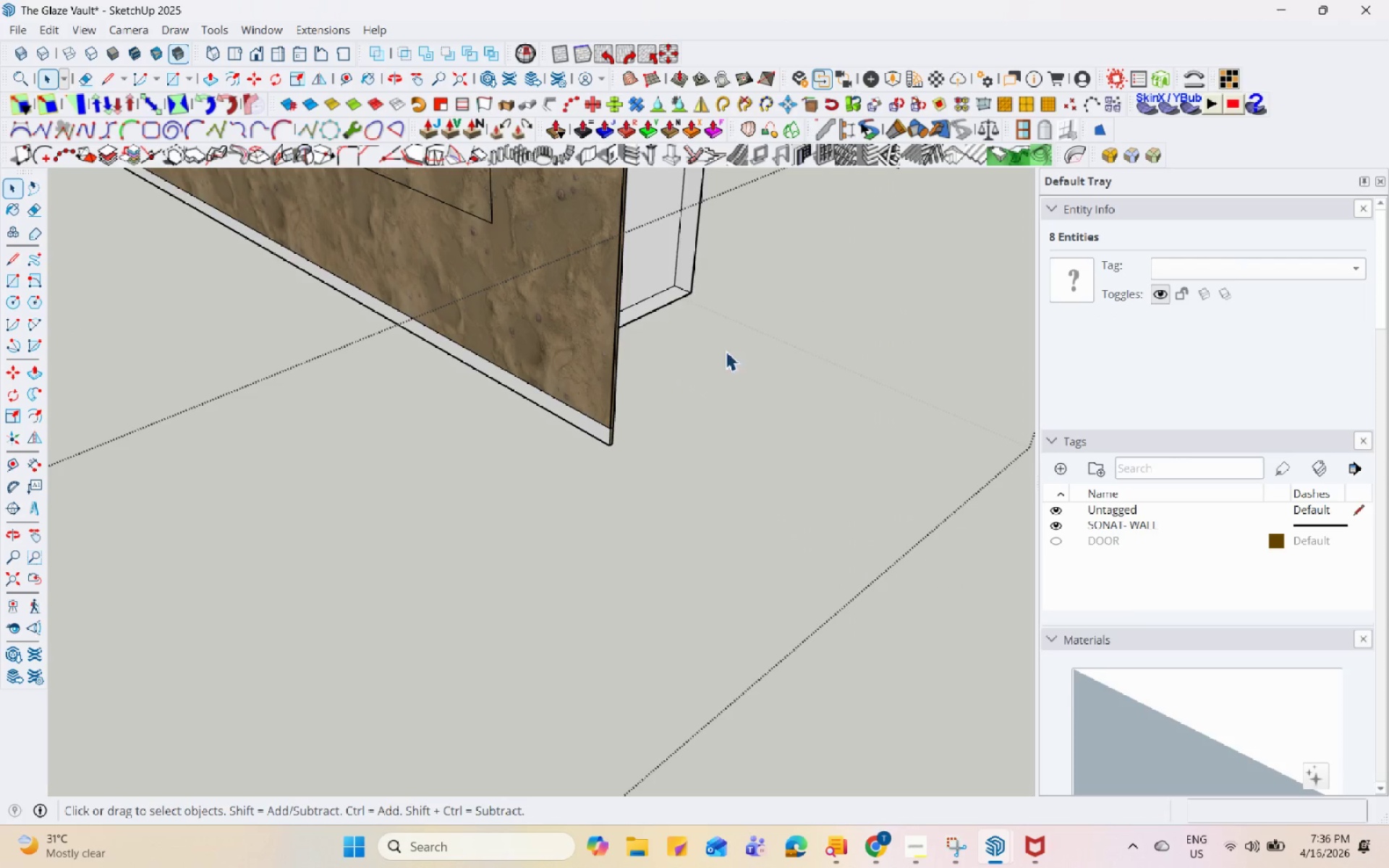 
scroll: coordinate [650, 277], scroll_direction: down, amount: 6.0
 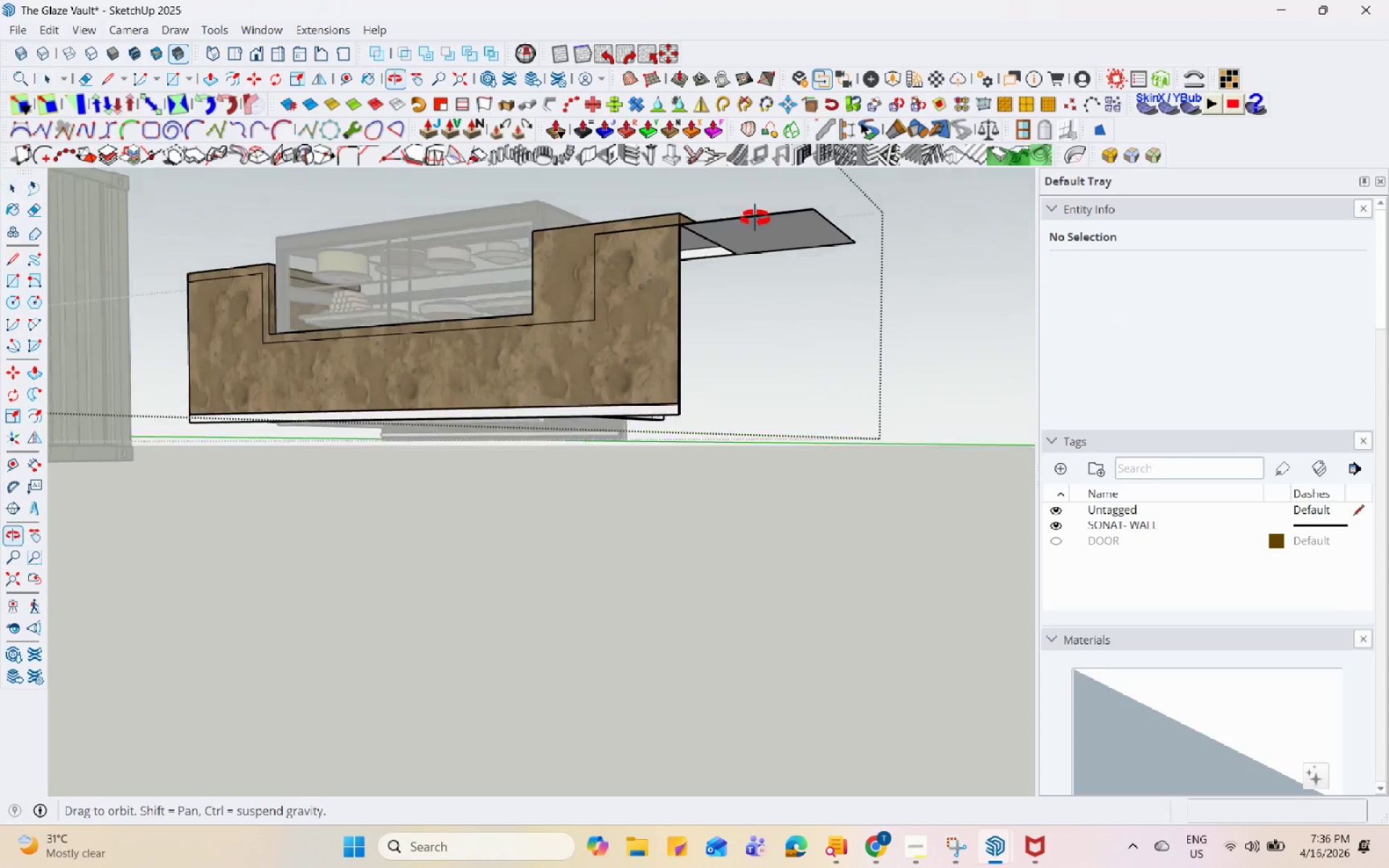 
scroll: coordinate [778, 253], scroll_direction: up, amount: 2.0
 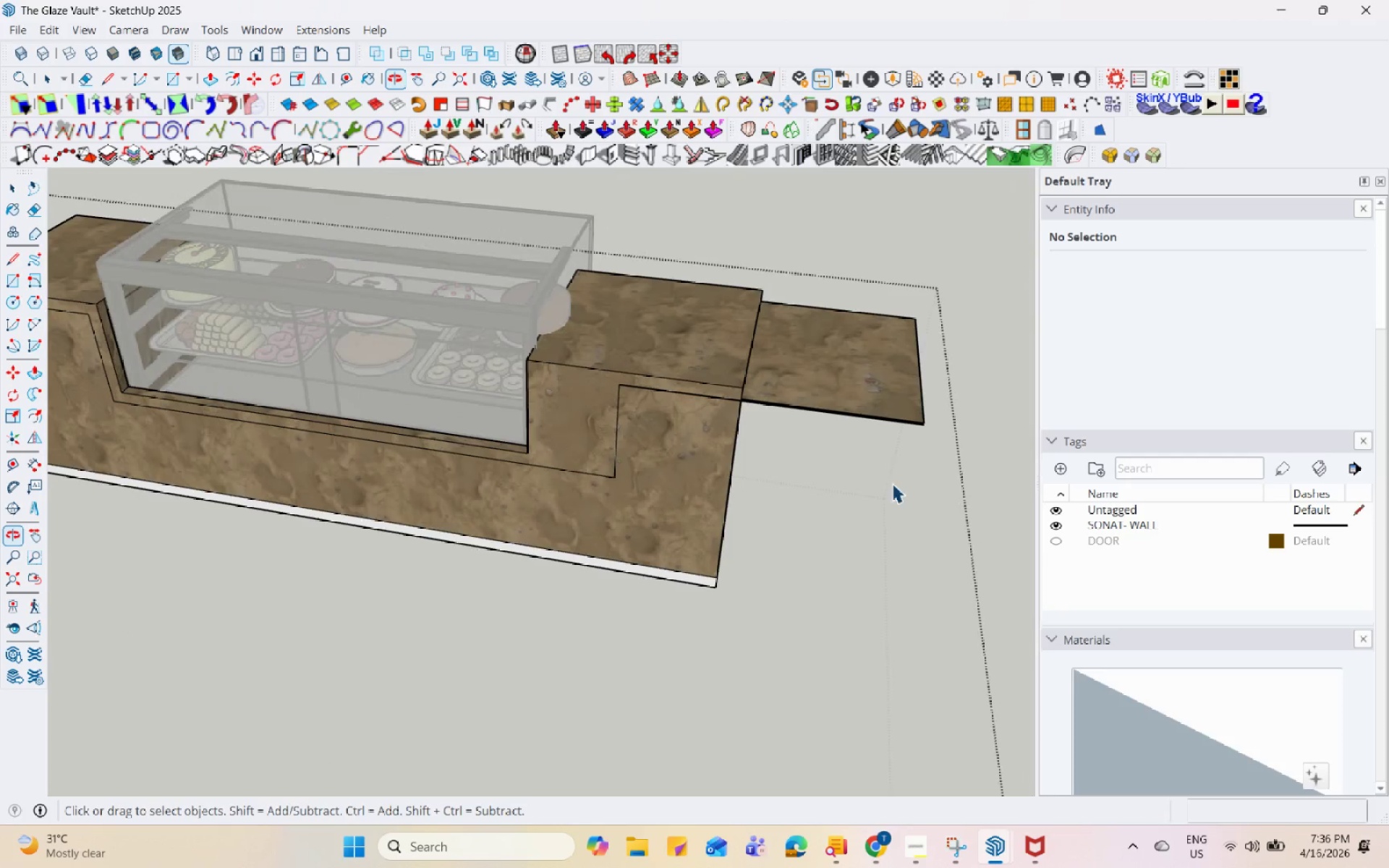 
left_click_drag(start_coordinate=[1026, 490], to_coordinate=[781, 237])
 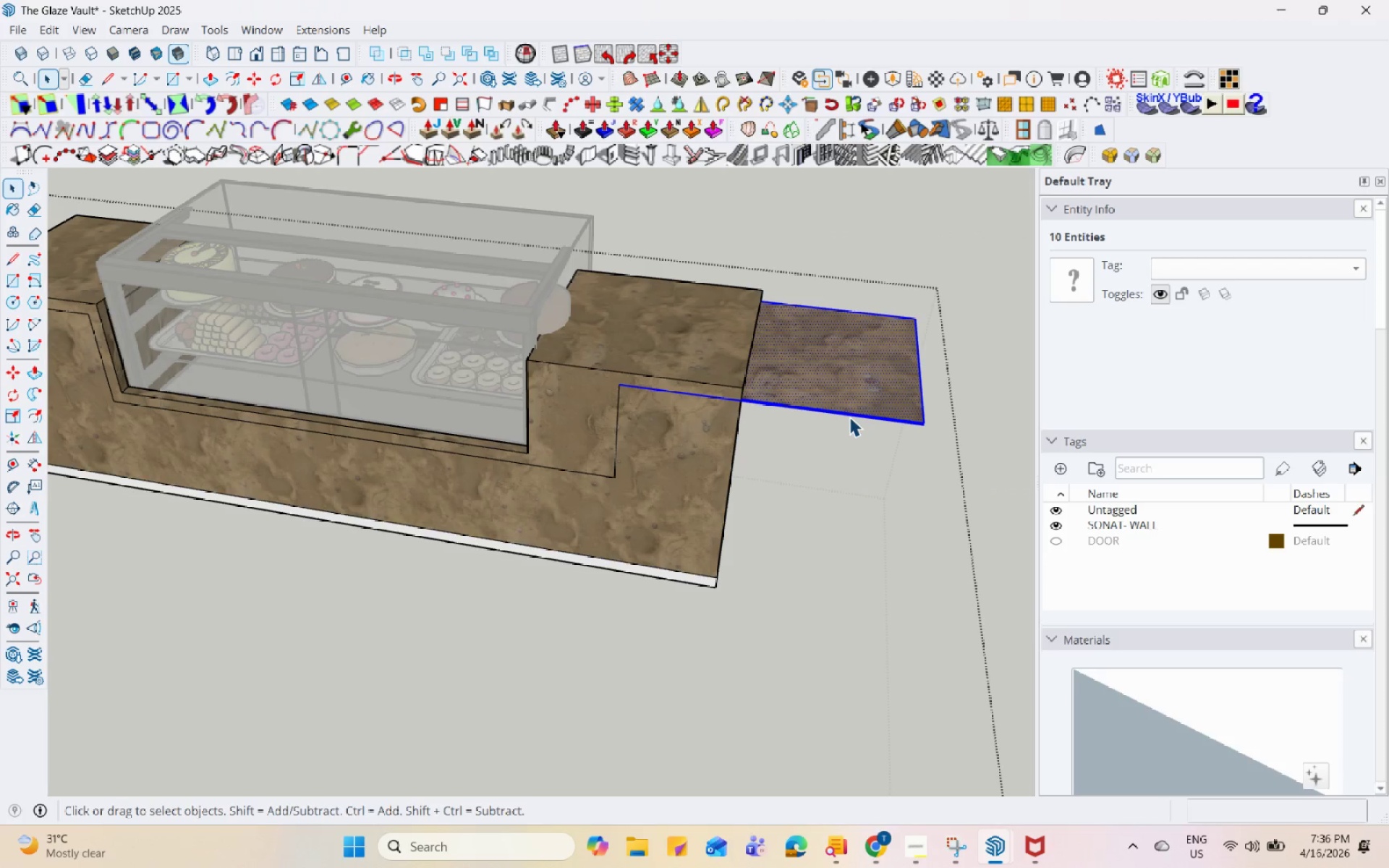 
left_click([850, 404])
 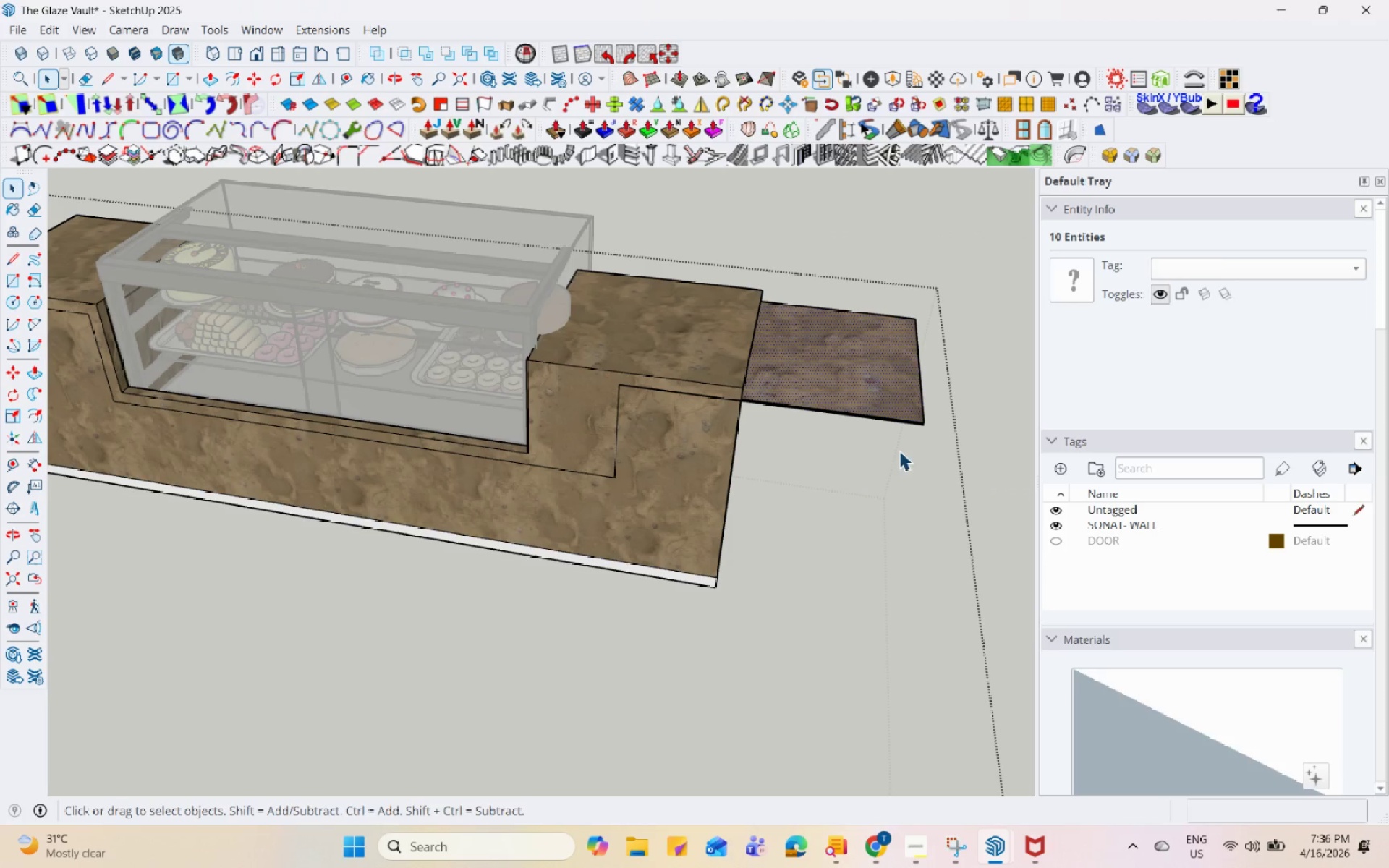 
left_click_drag(start_coordinate=[956, 468], to_coordinate=[938, 318])
 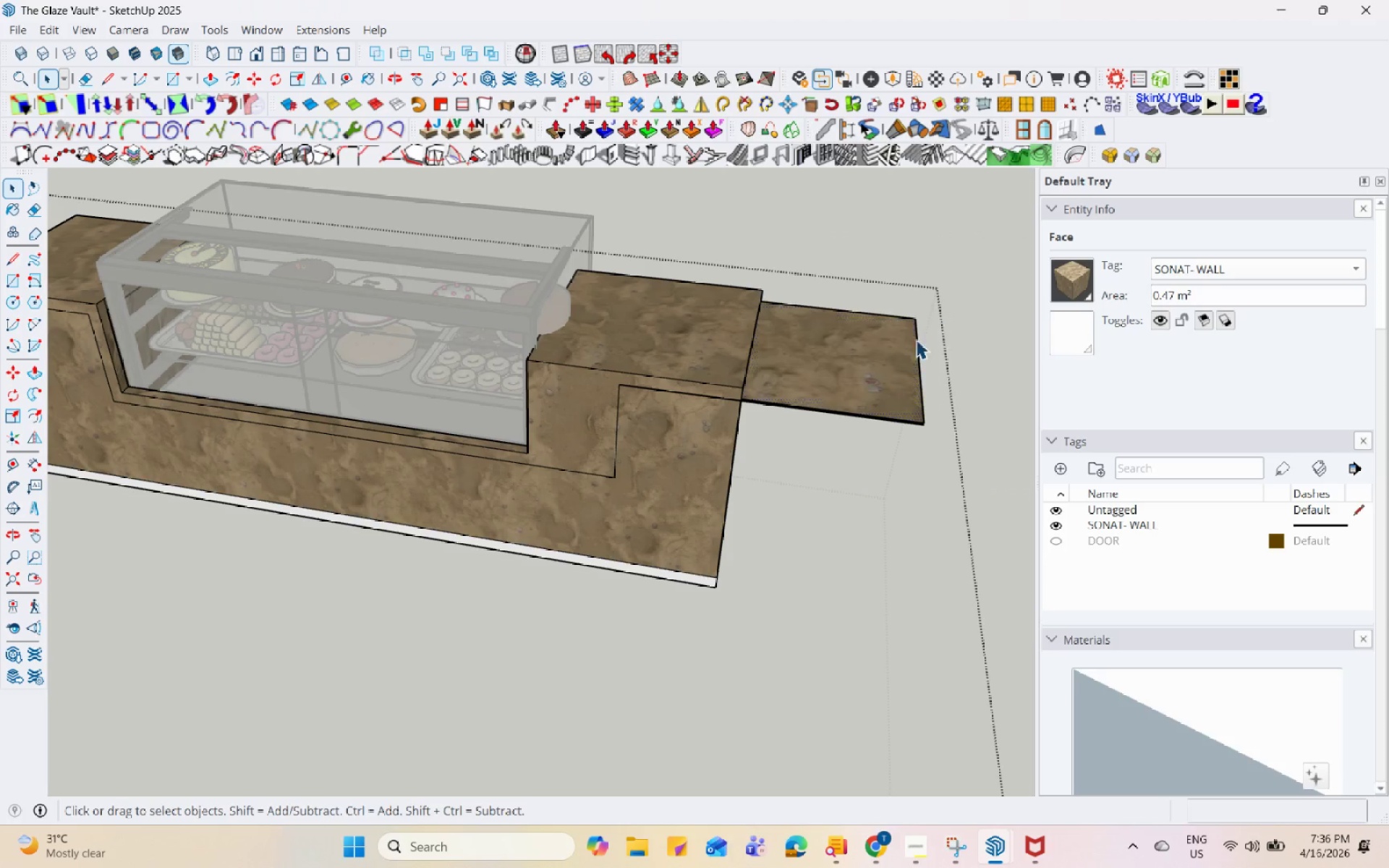 
scroll: coordinate [935, 484], scroll_direction: up, amount: 10.0
 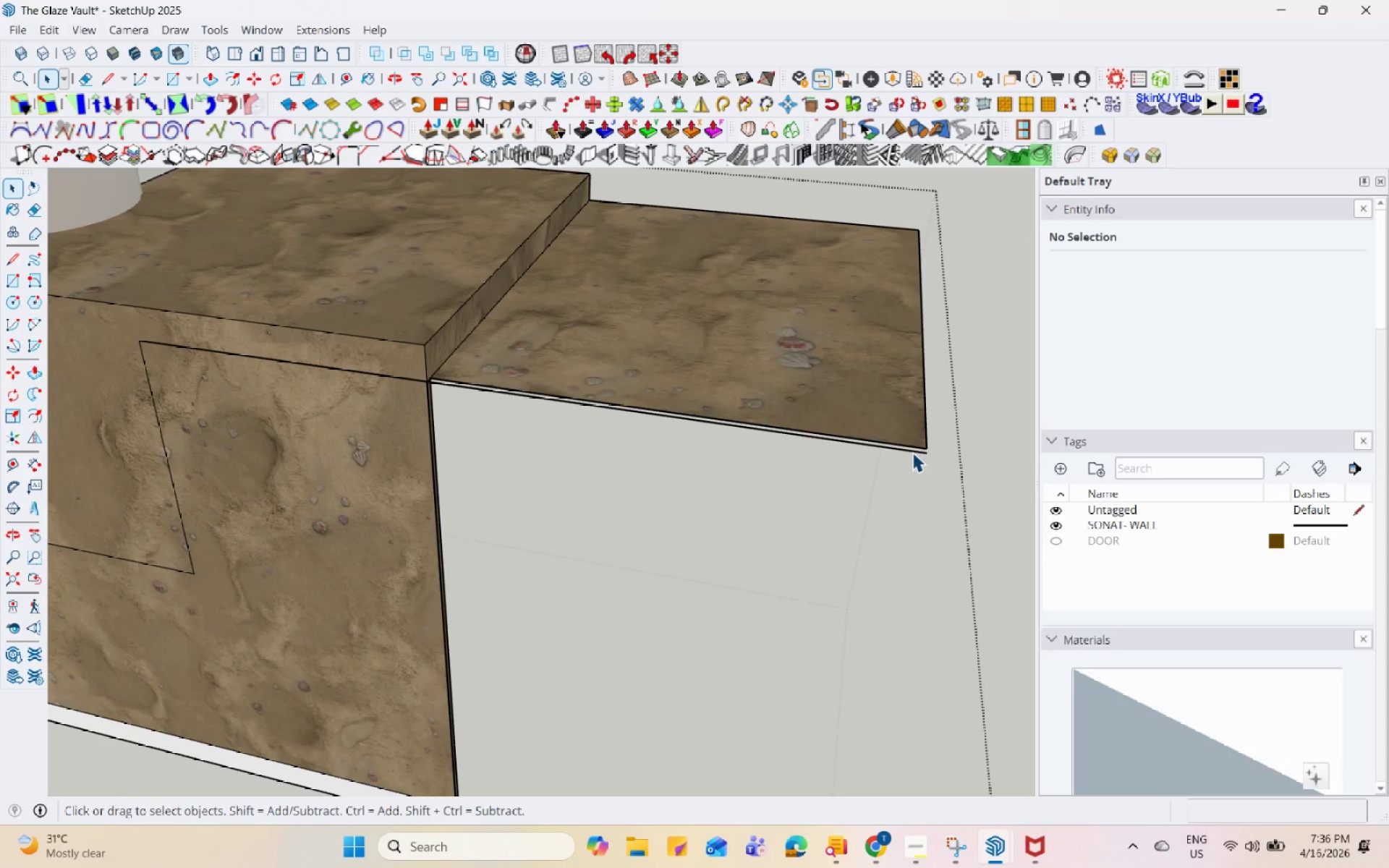 
double_click([914, 451])
 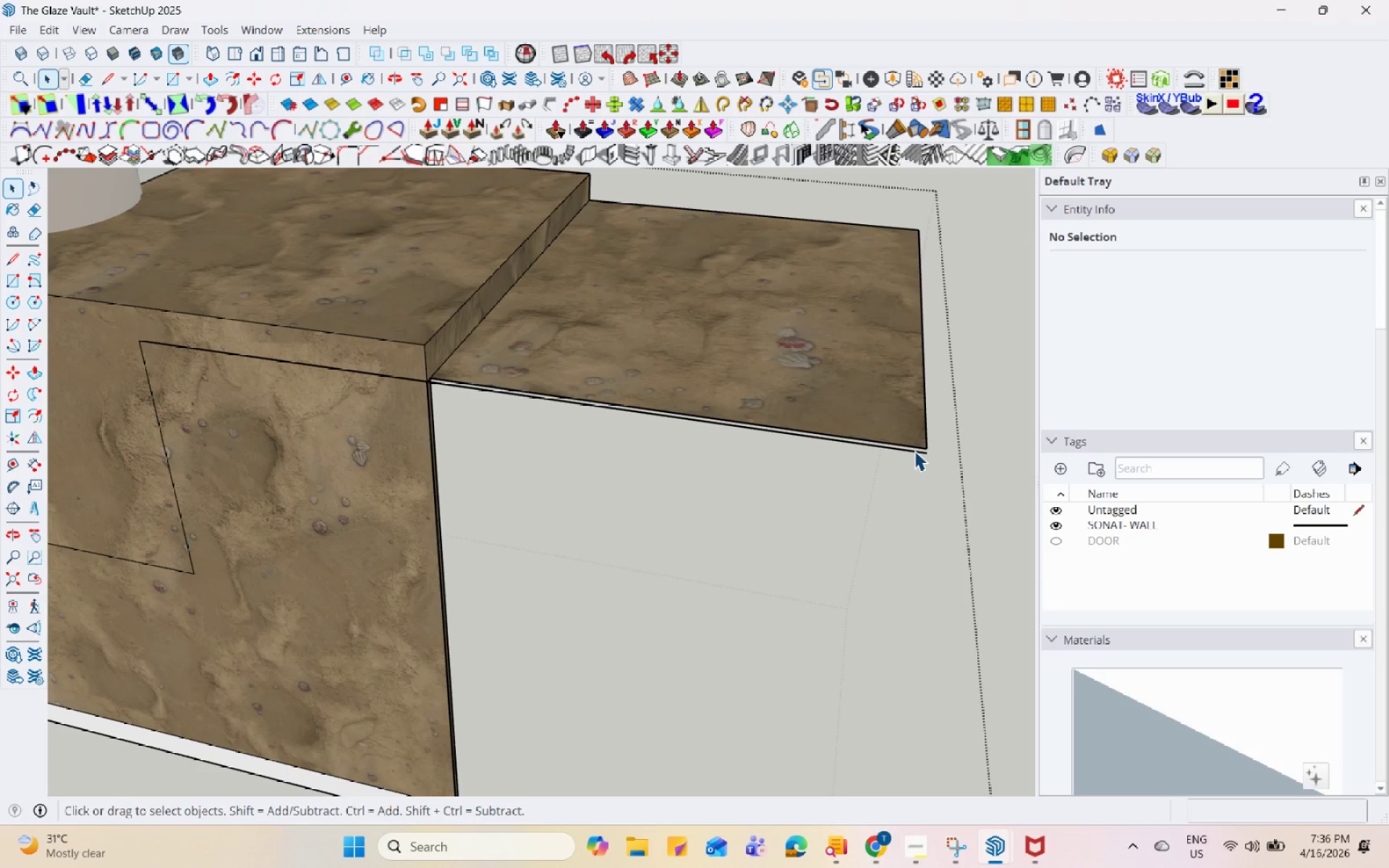 
triple_click([914, 451])
 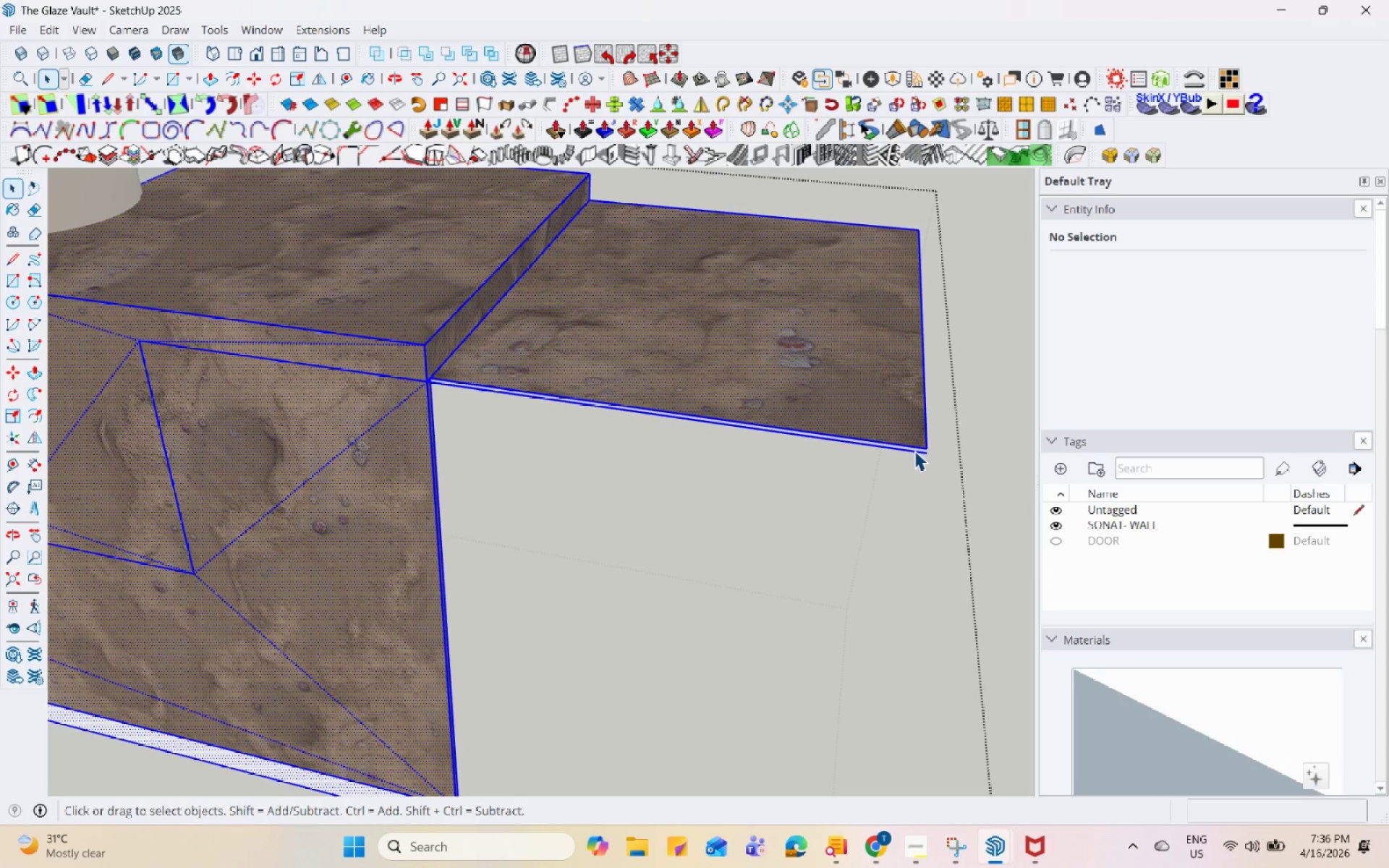 
left_click([916, 456])
 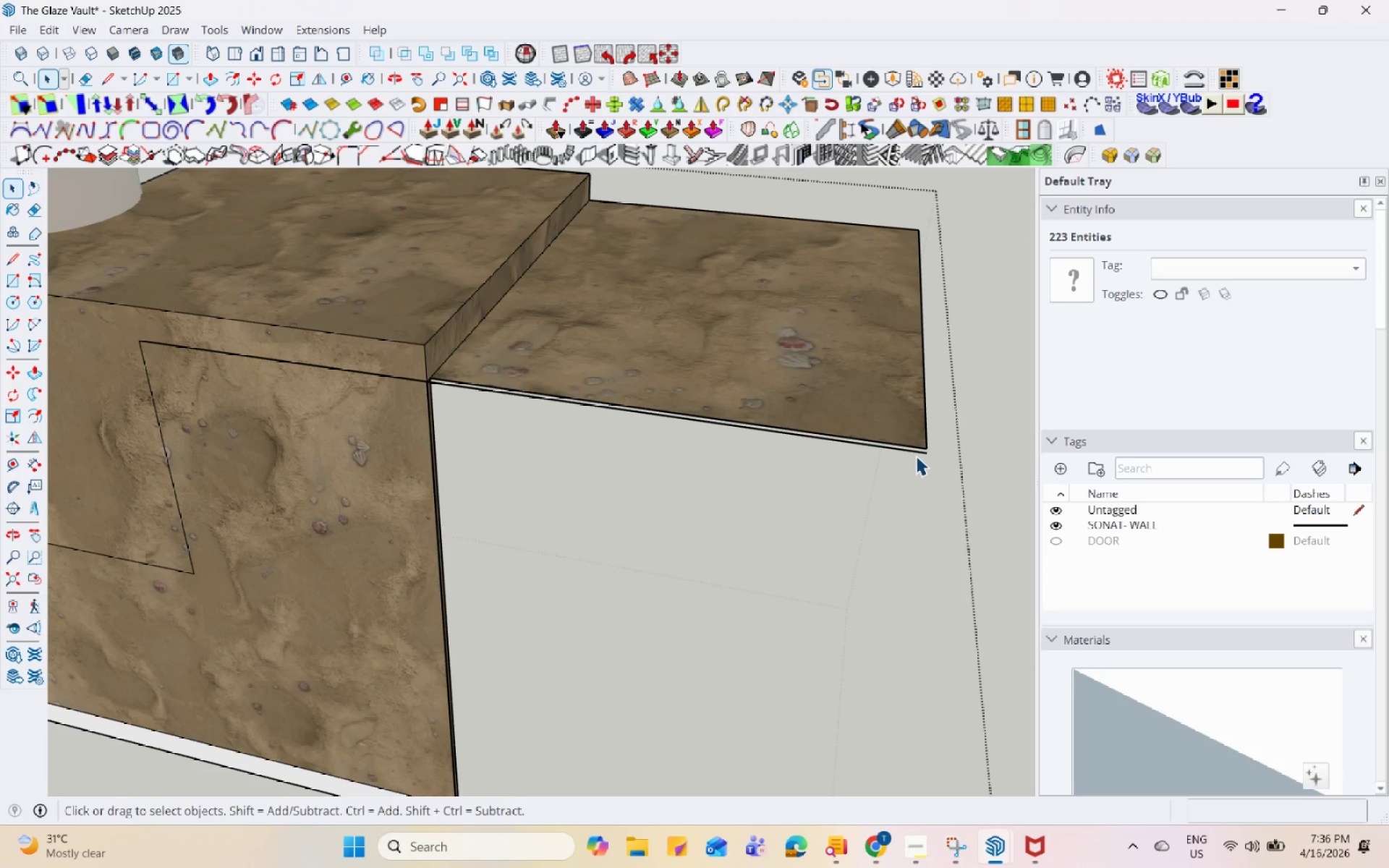 
left_click([920, 448])
 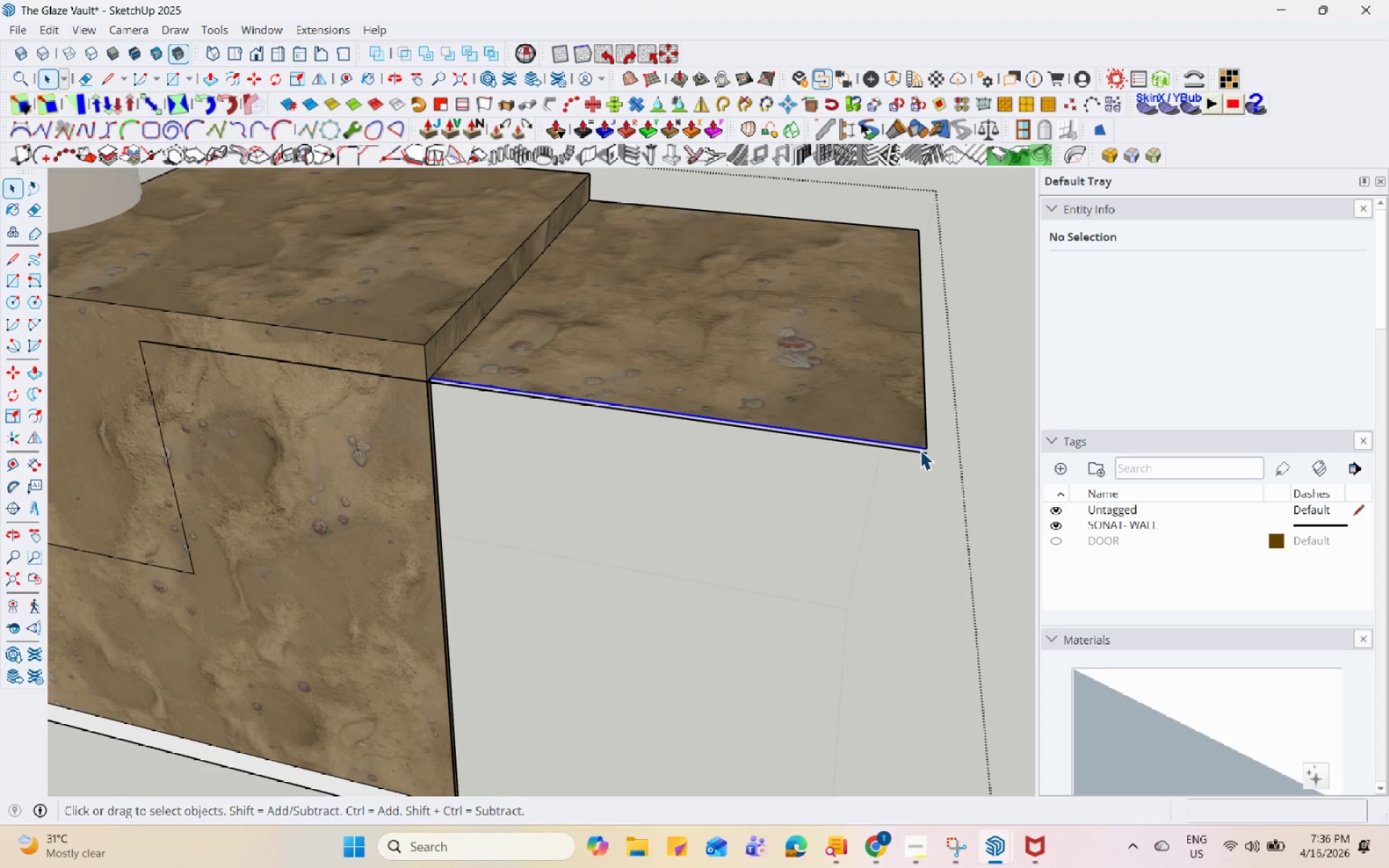 
scroll: coordinate [919, 461], scroll_direction: down, amount: 3.0
 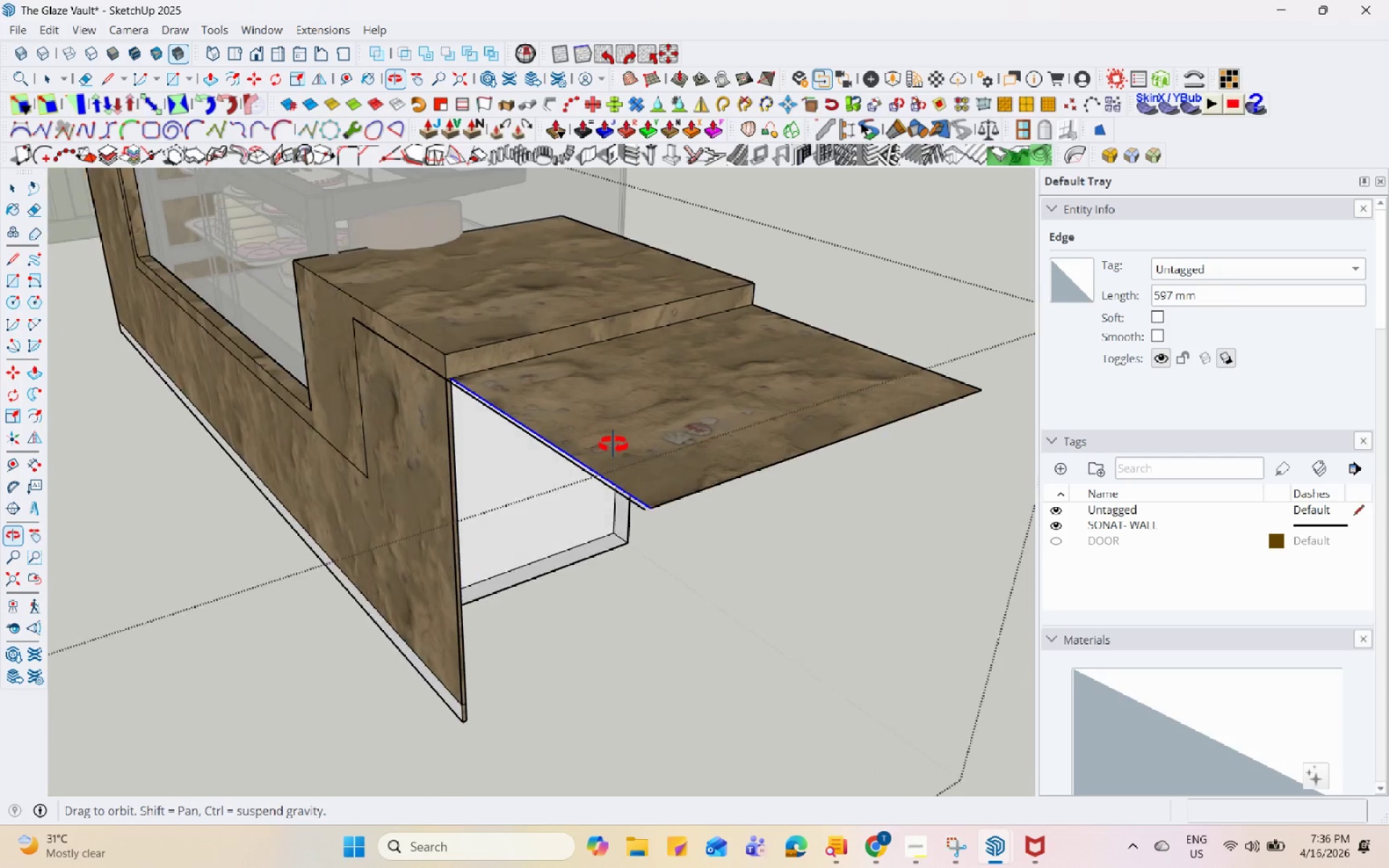 
scroll: coordinate [436, 456], scroll_direction: up, amount: 5.0
 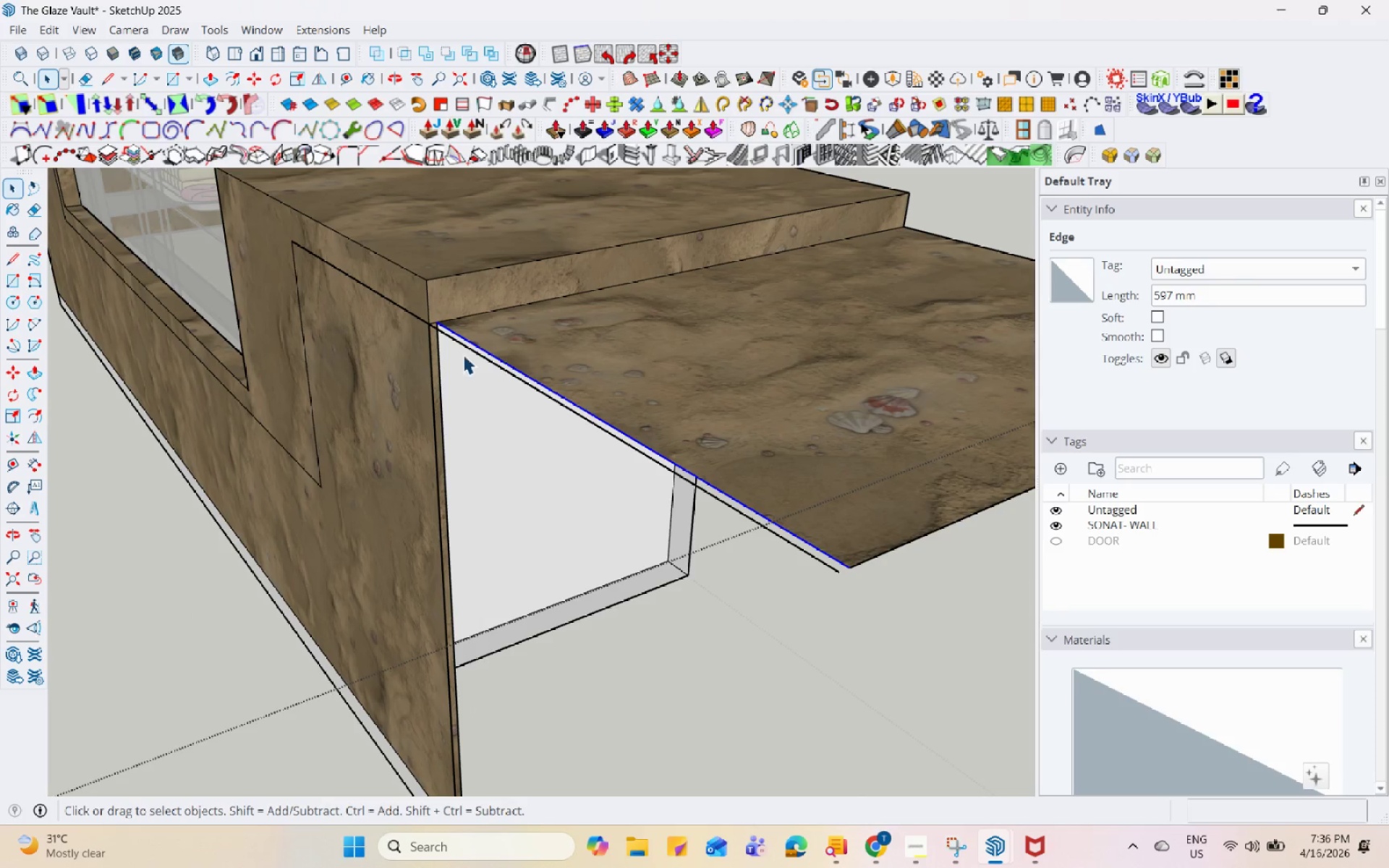 
left_click([462, 345])
 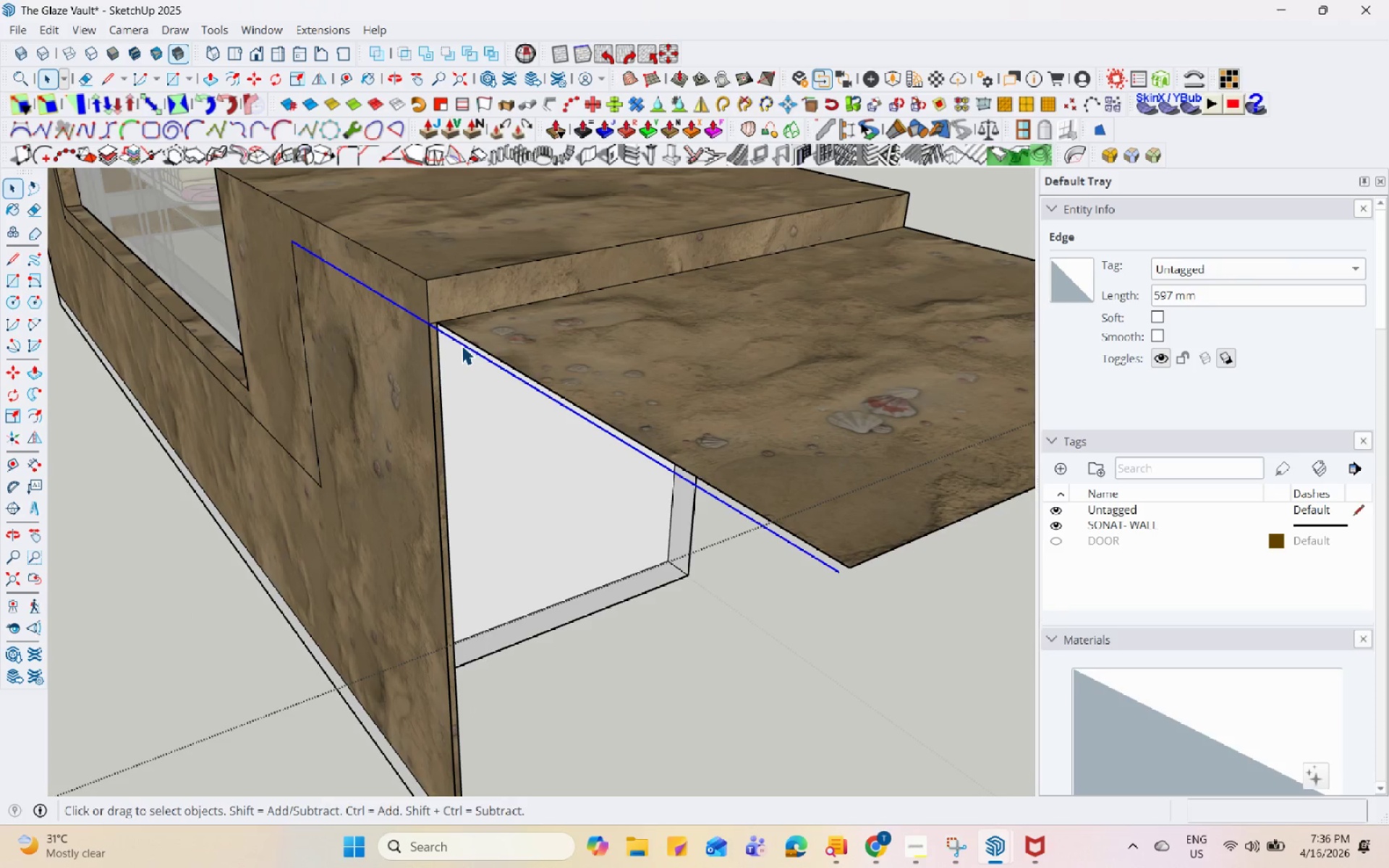 
right_click([462, 345])
 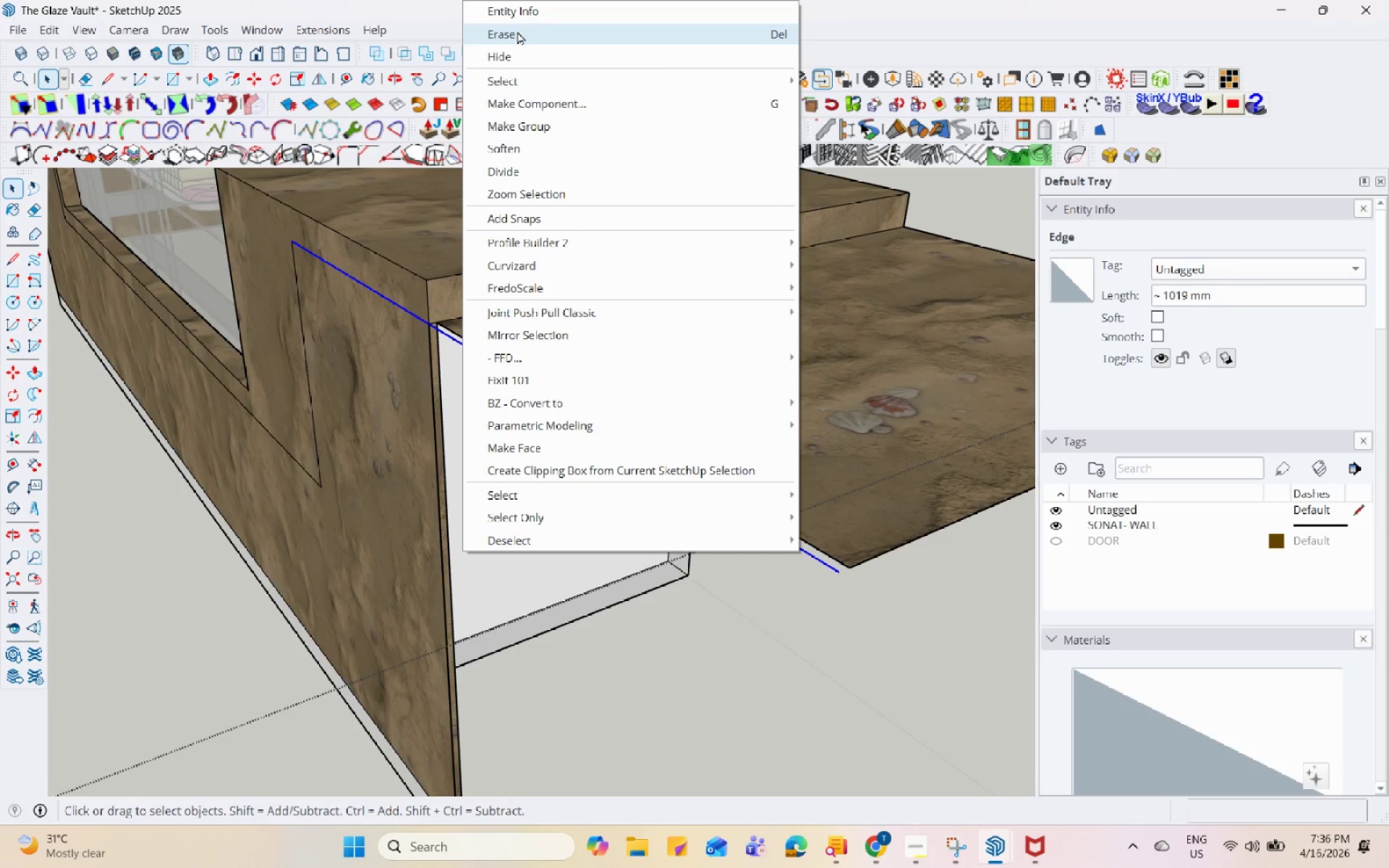 
left_click([524, 31])
 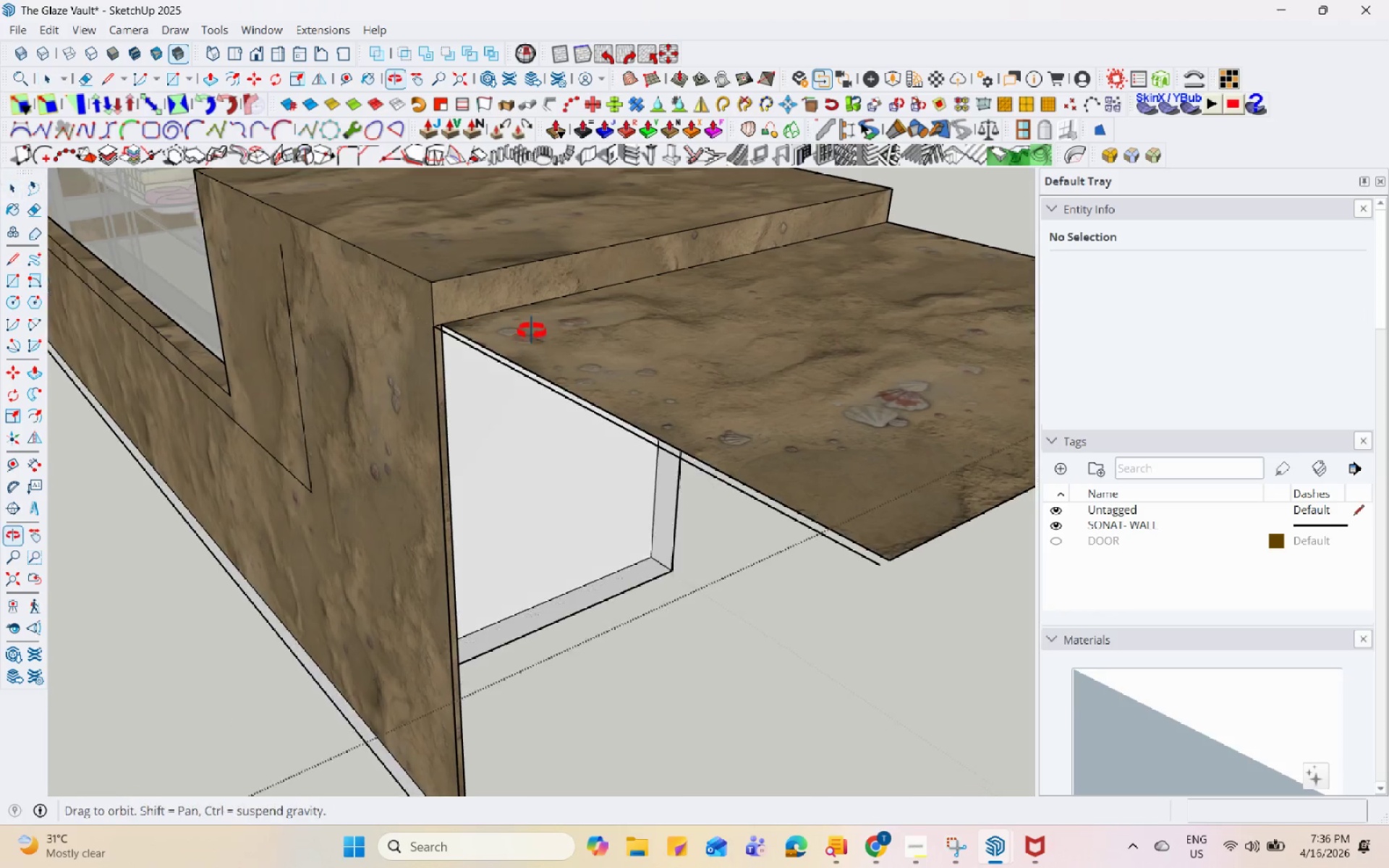 
left_click([477, 358])
 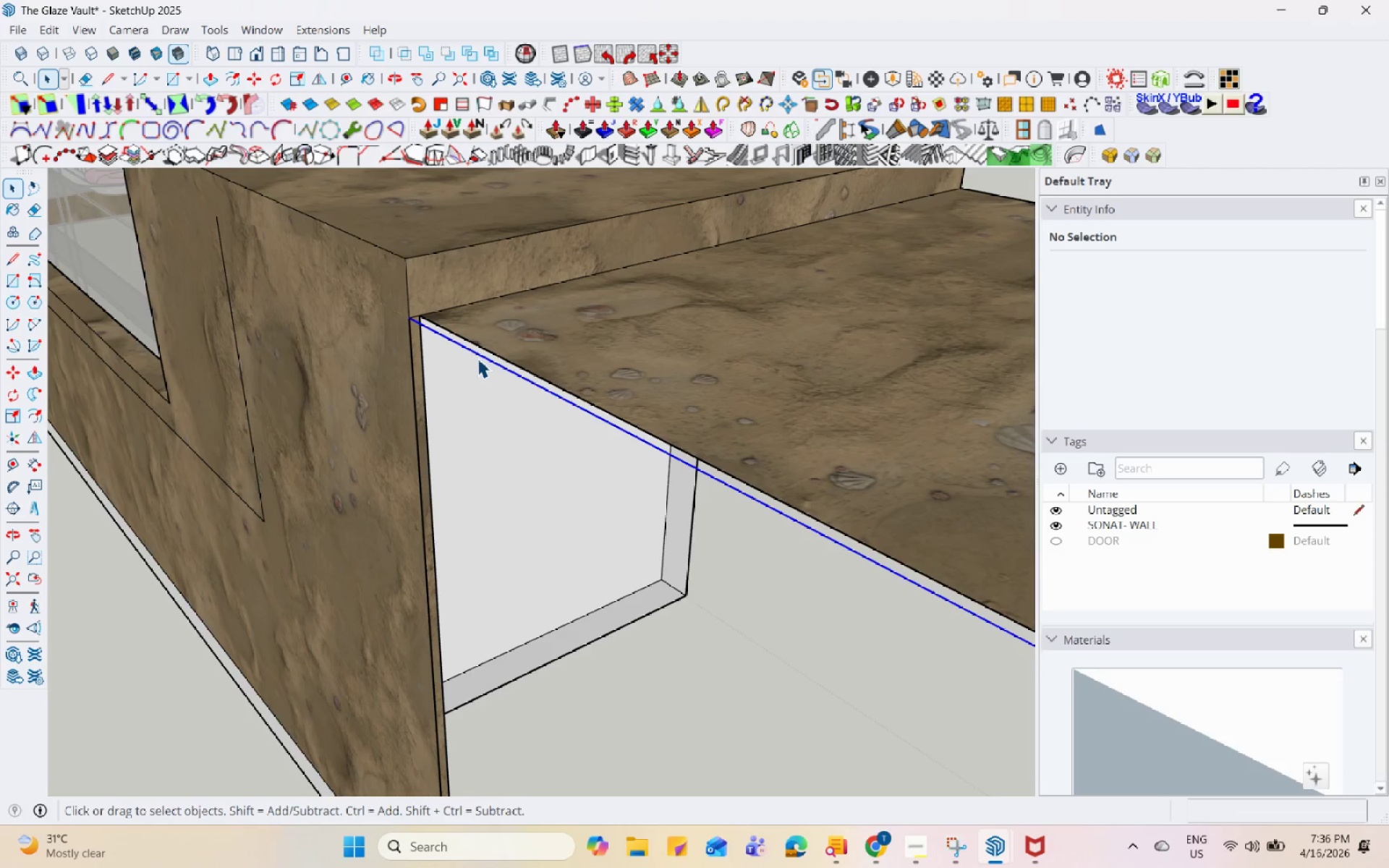 
scroll: coordinate [514, 359], scroll_direction: up, amount: 3.0
 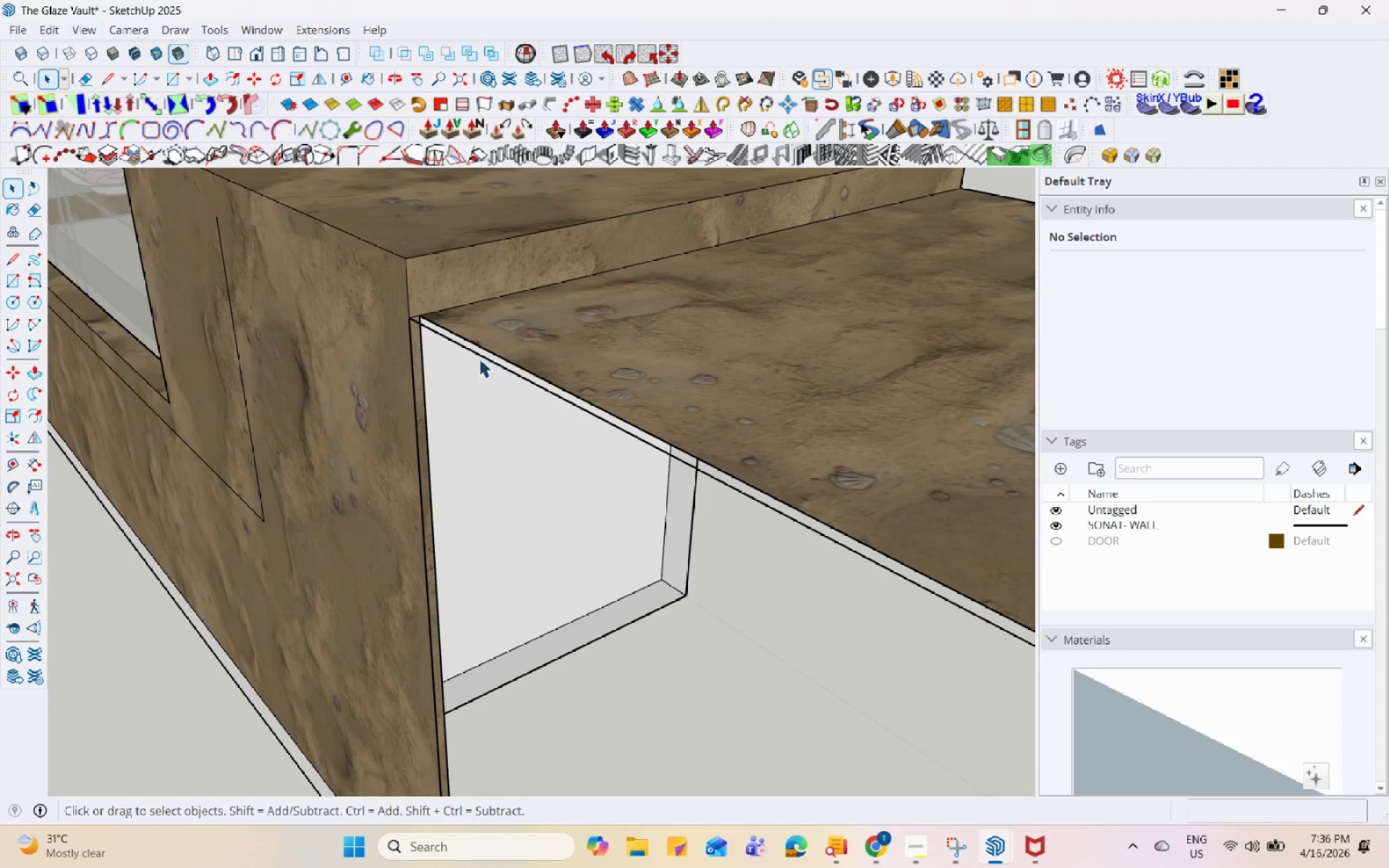 
right_click([477, 358])
 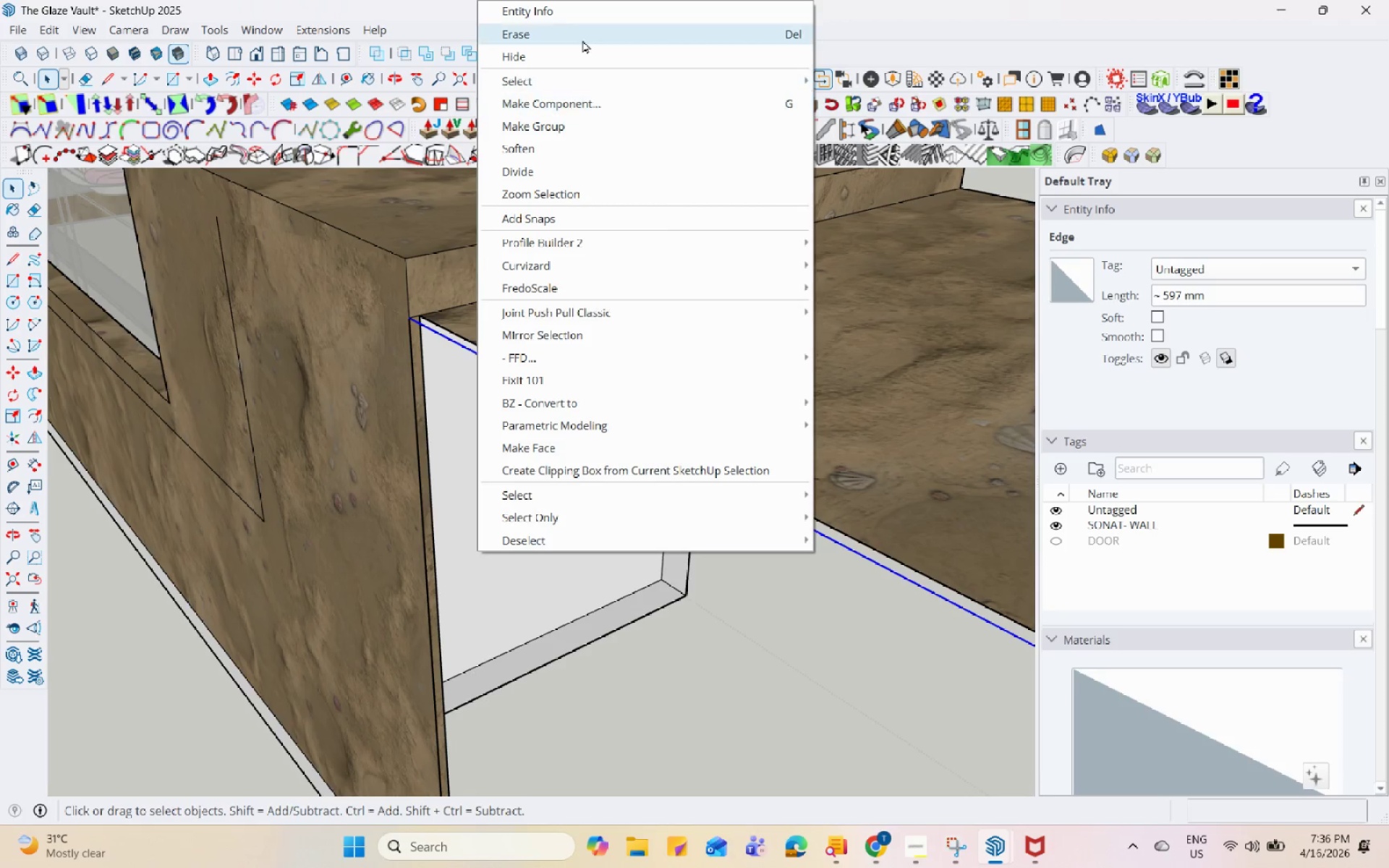 
left_click([582, 35])
 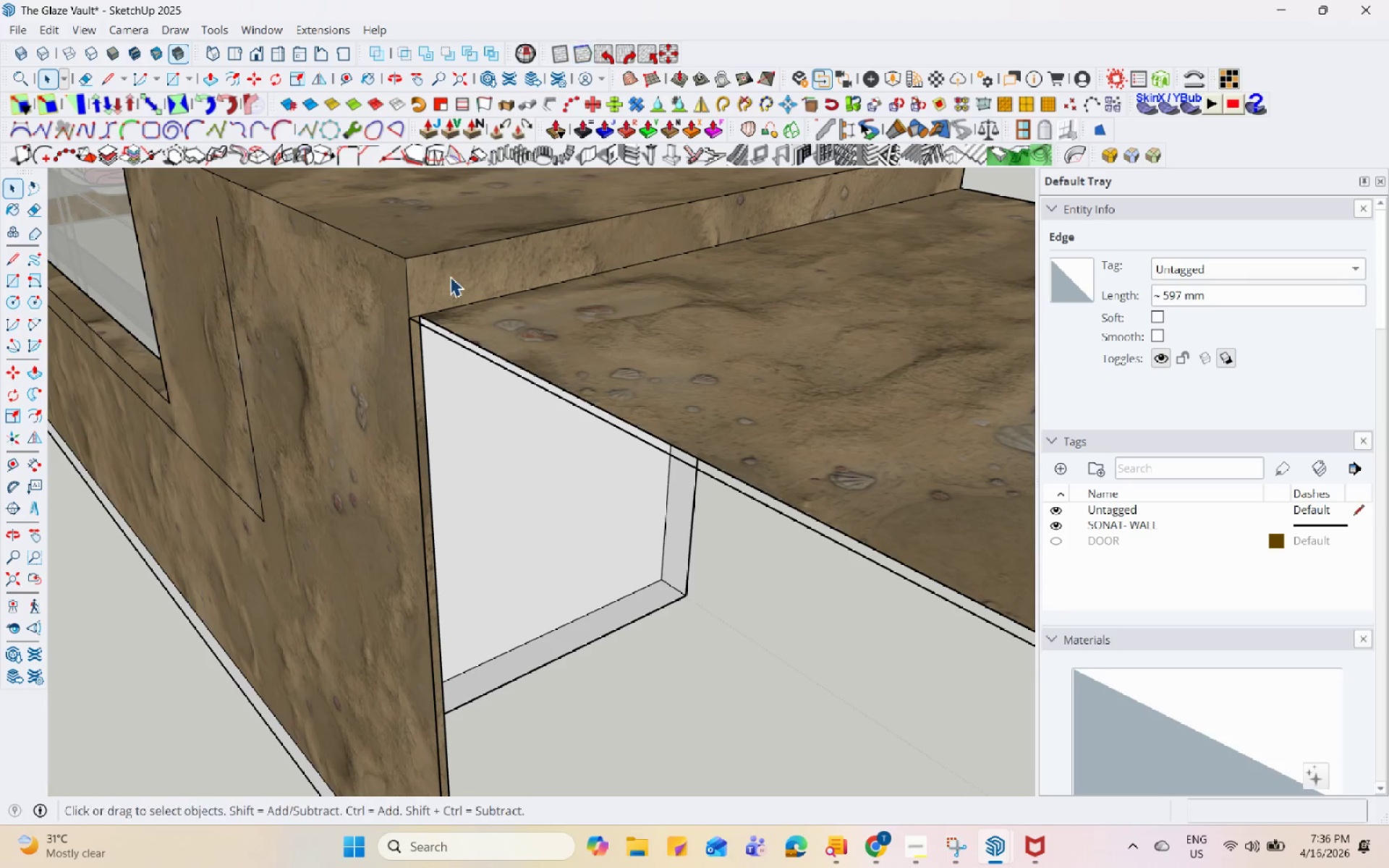 
left_click([421, 350])
 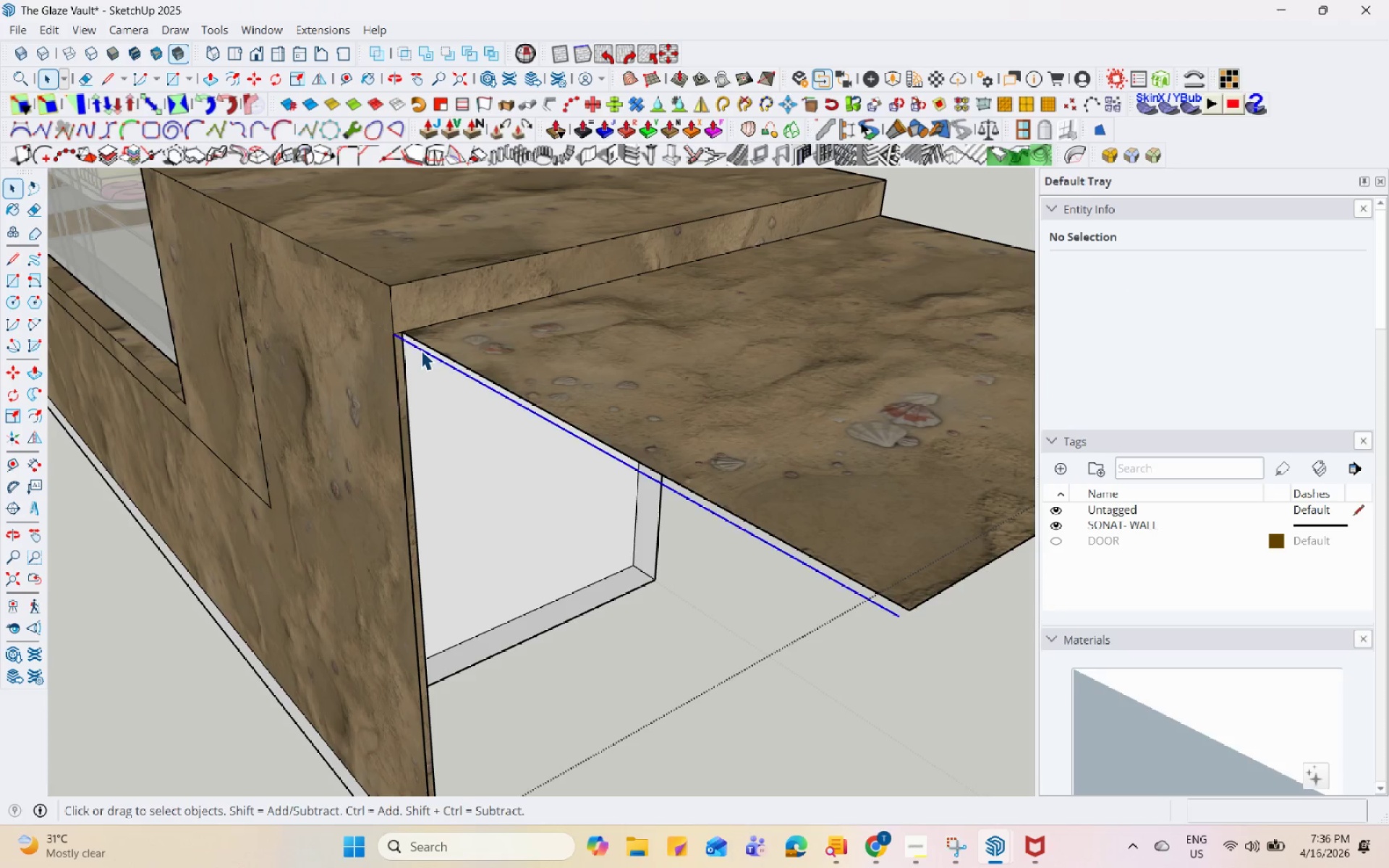 
scroll: coordinate [439, 362], scroll_direction: down, amount: 2.0
 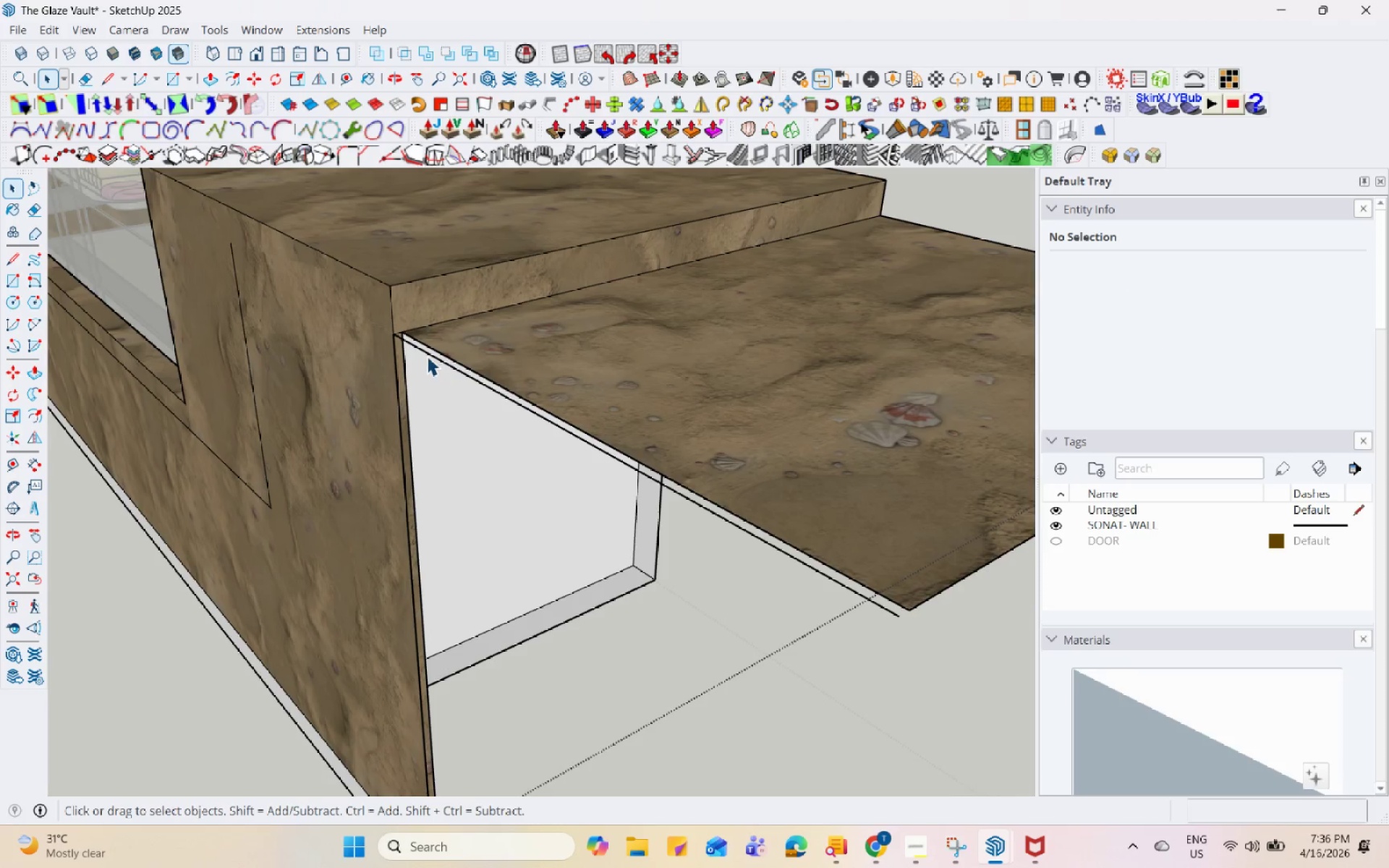 
right_click([421, 350])
 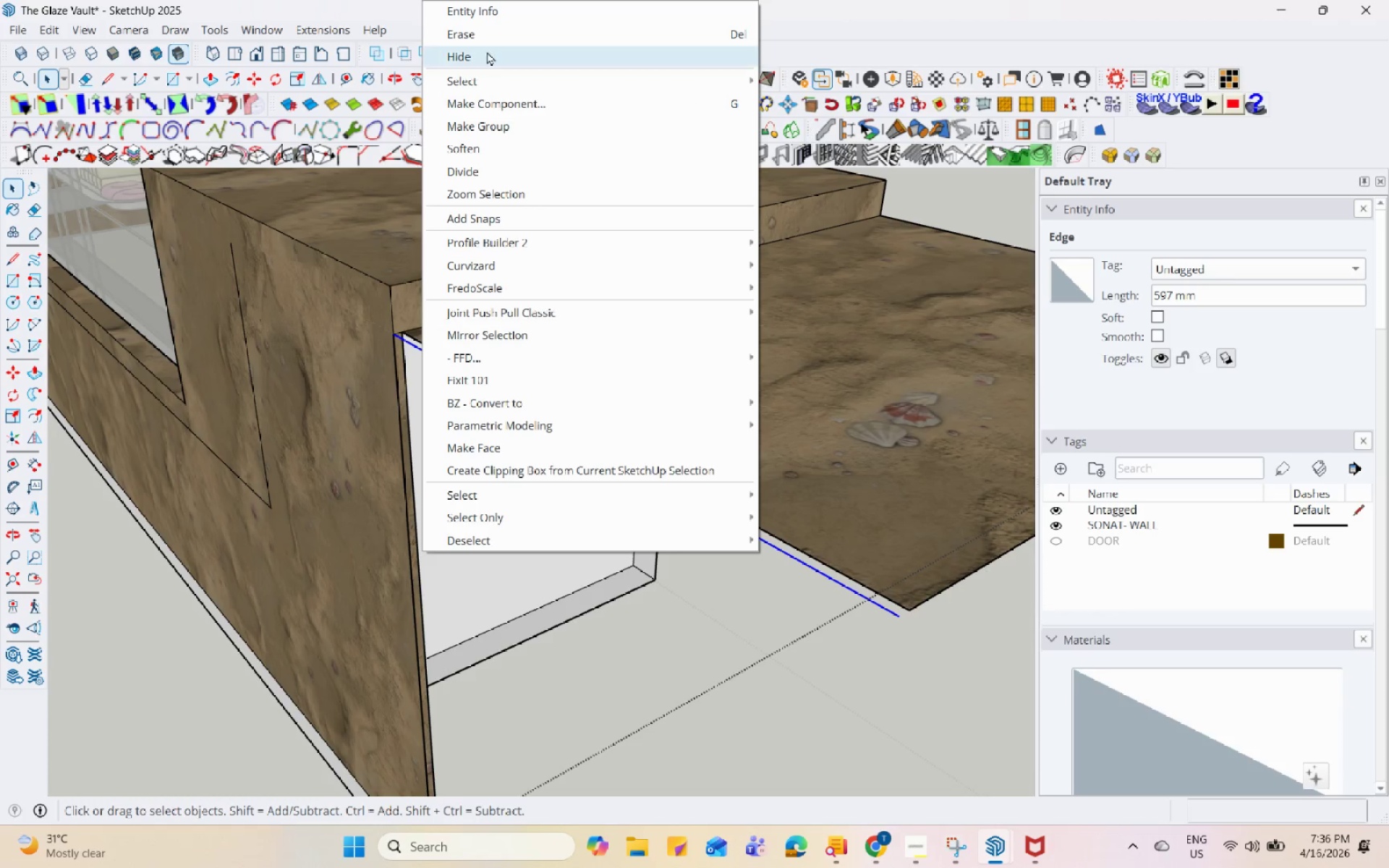 
left_click([496, 38])
 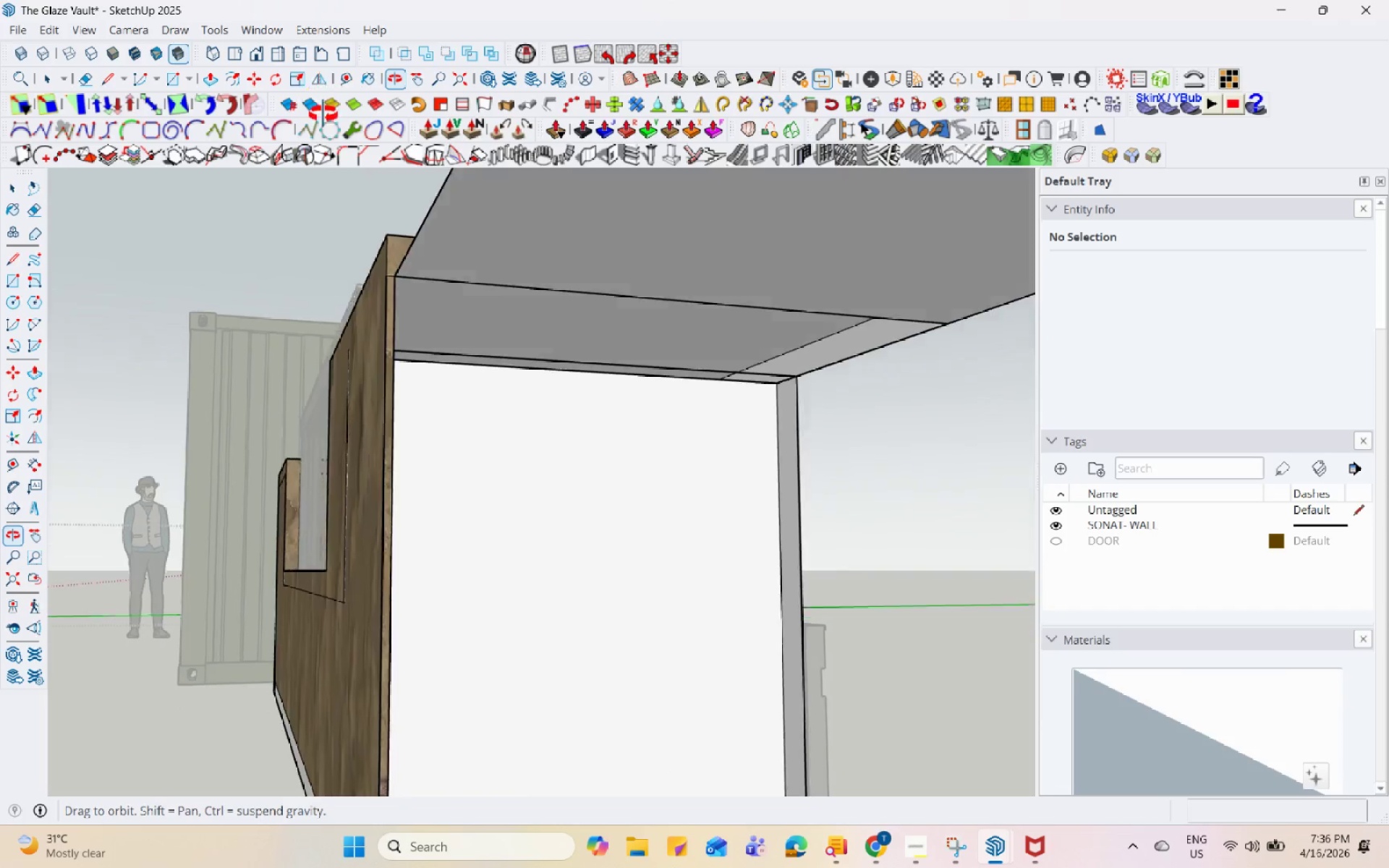 
scroll: coordinate [582, 533], scroll_direction: down, amount: 6.0
 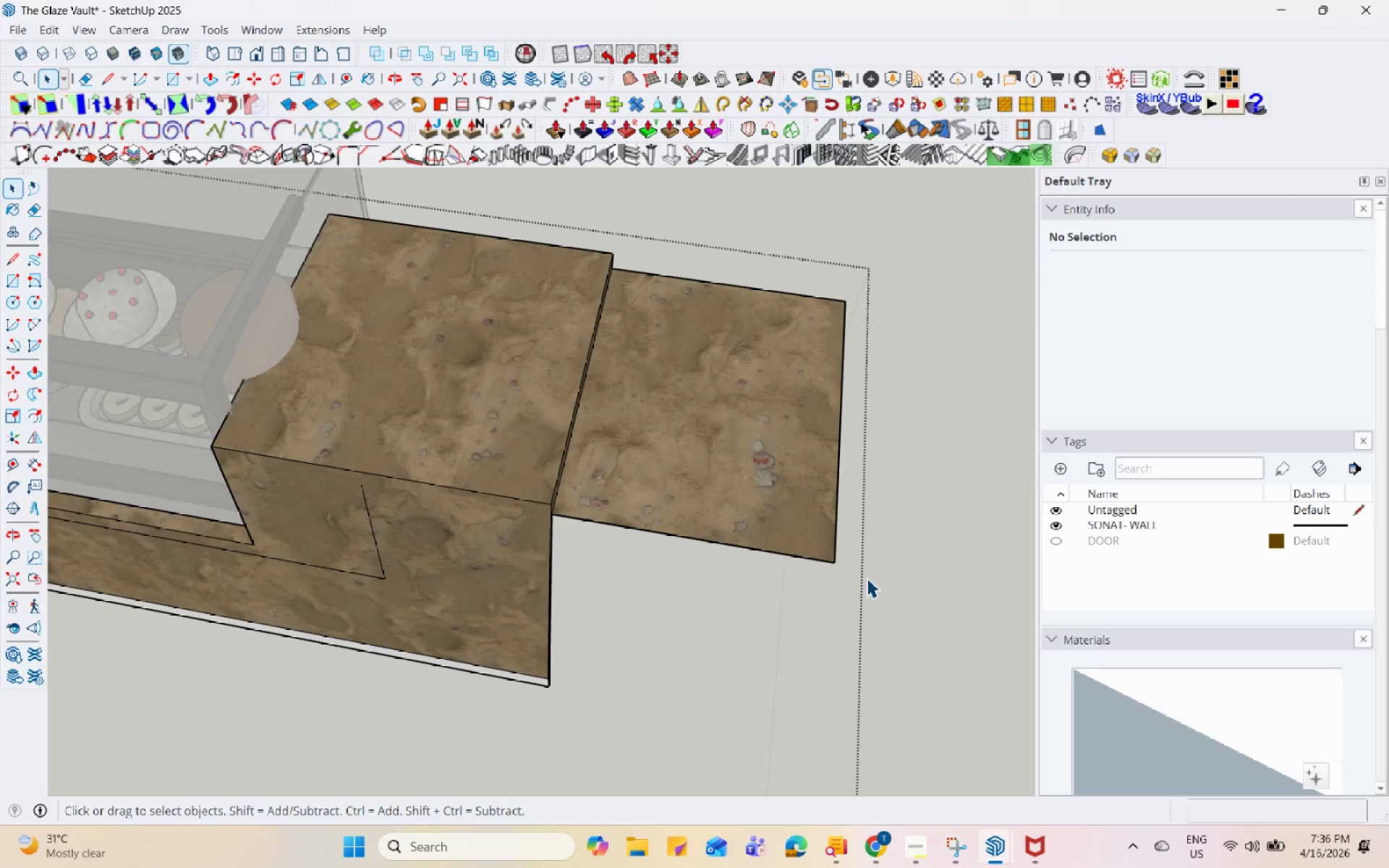 
left_click_drag(start_coordinate=[869, 580], to_coordinate=[754, 267])
 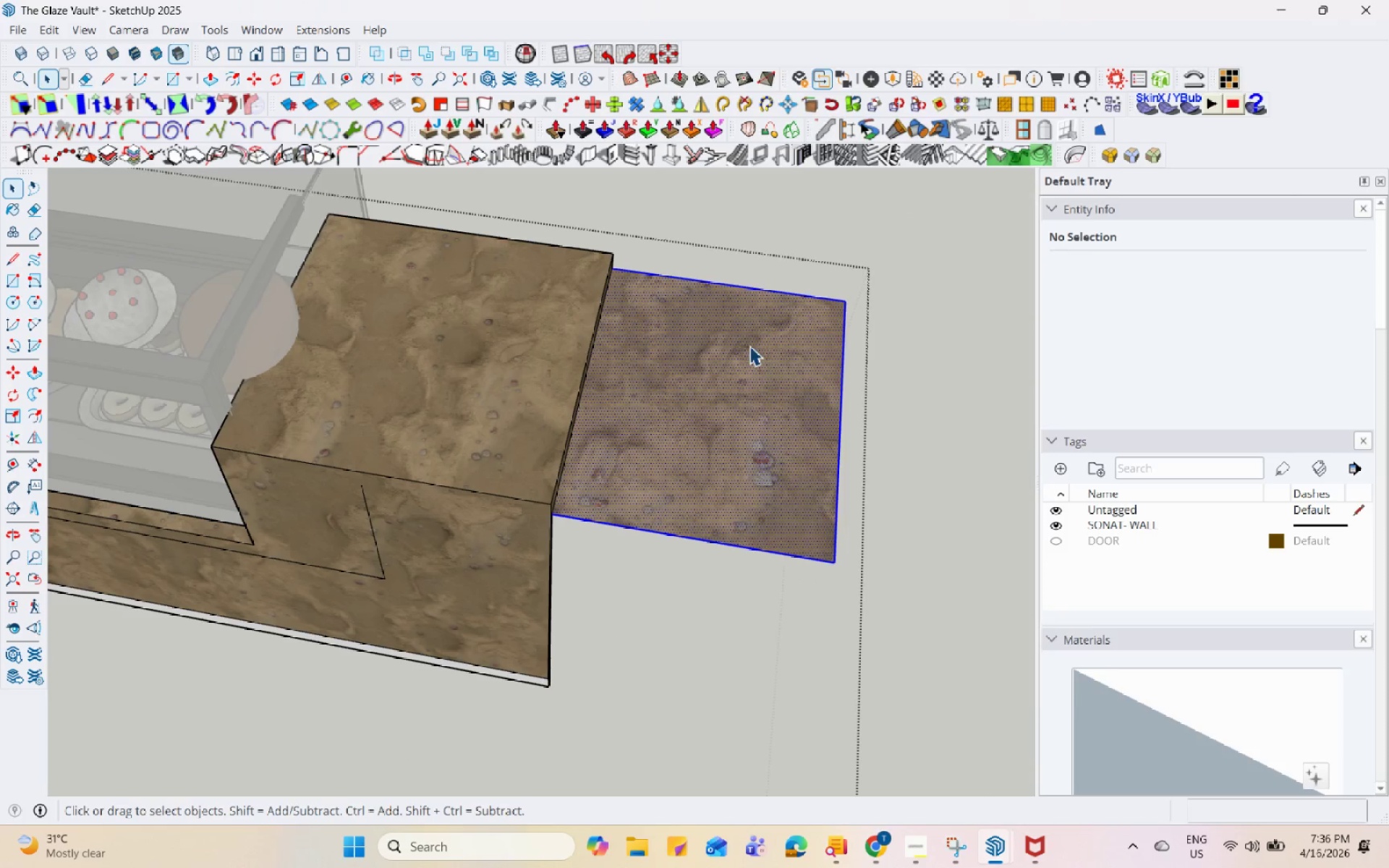 
right_click([752, 424])
 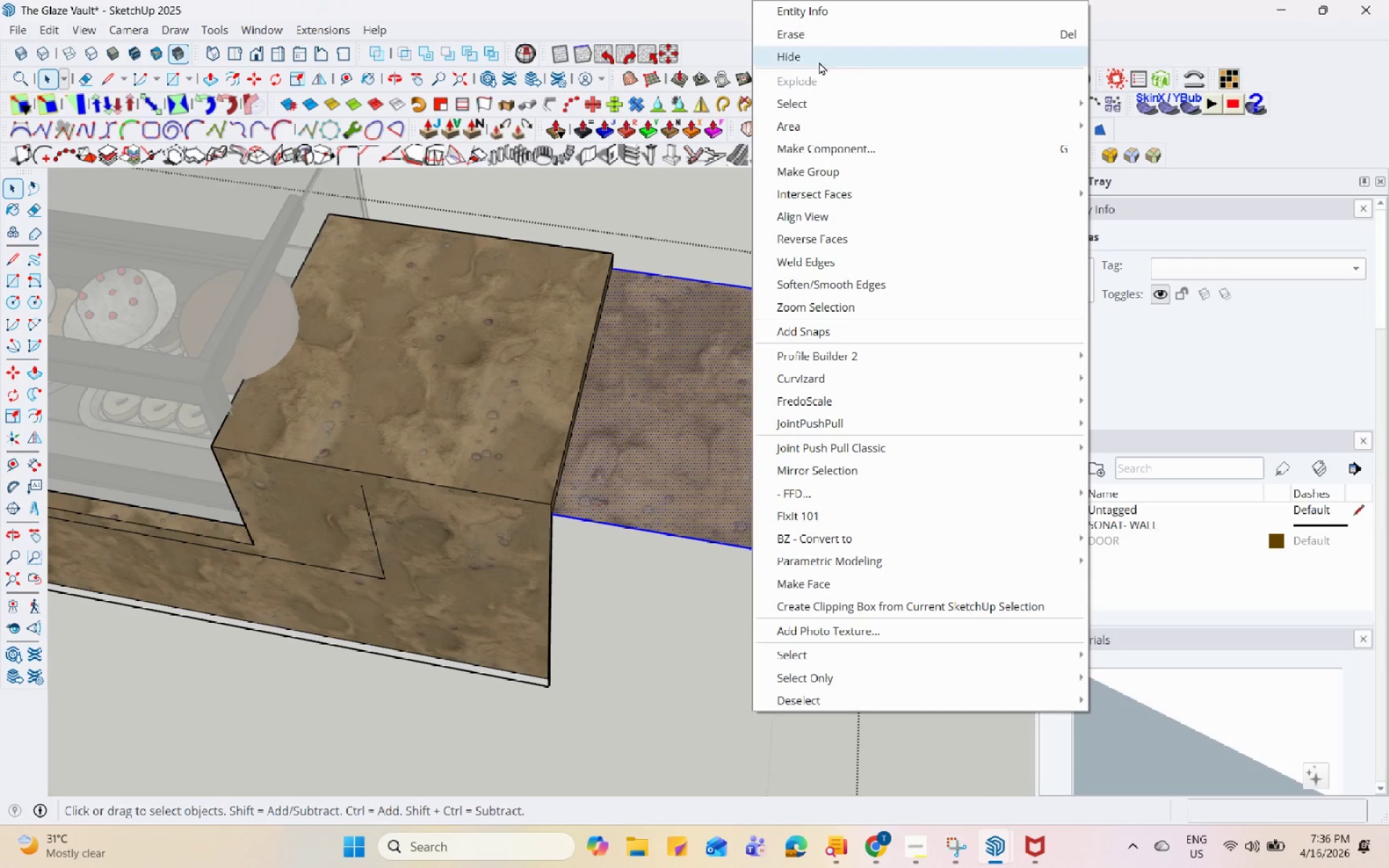 
left_click([841, 30])
 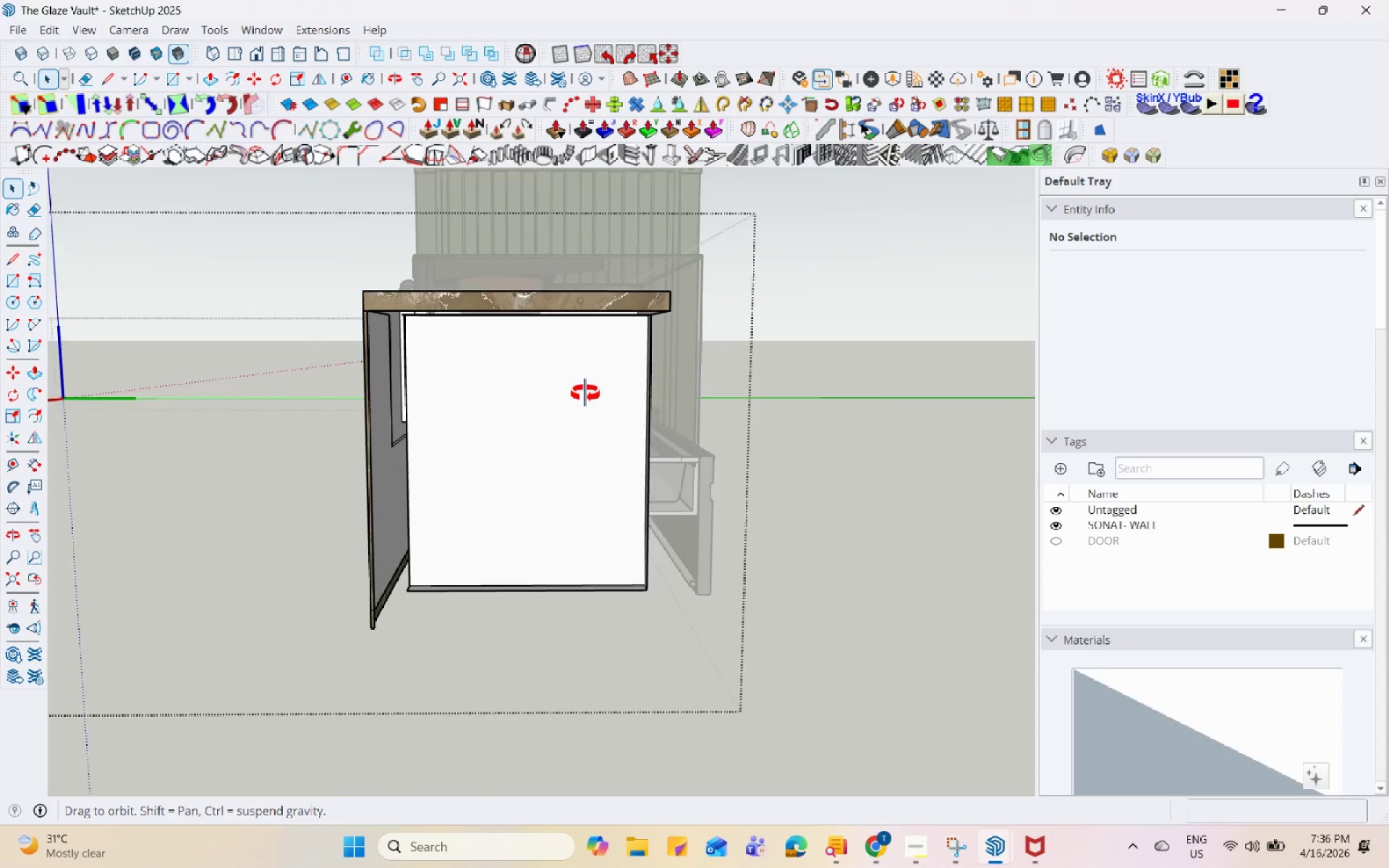 
left_click([314, 540])
 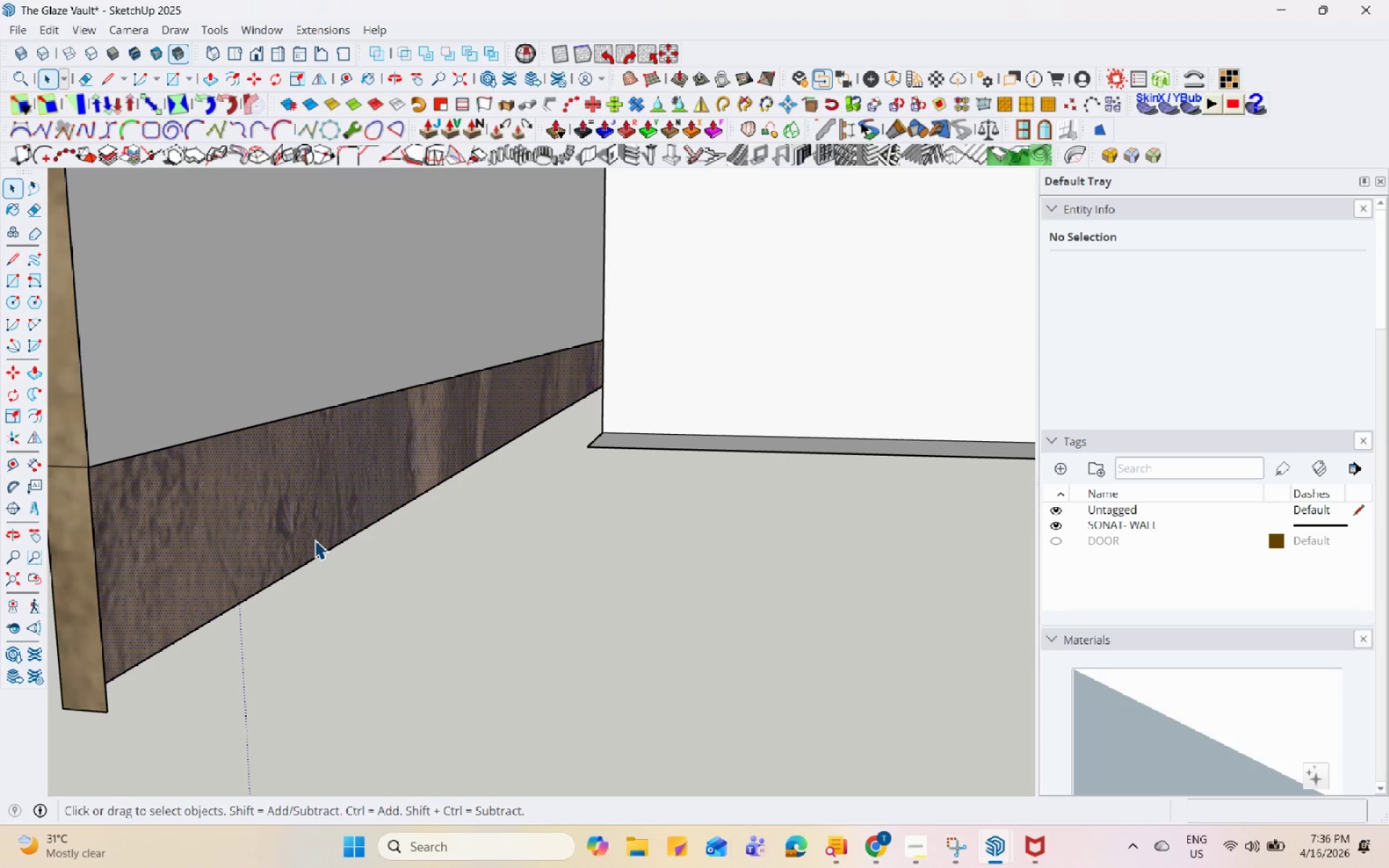 
scroll: coordinate [313, 608], scroll_direction: up, amount: 12.0
 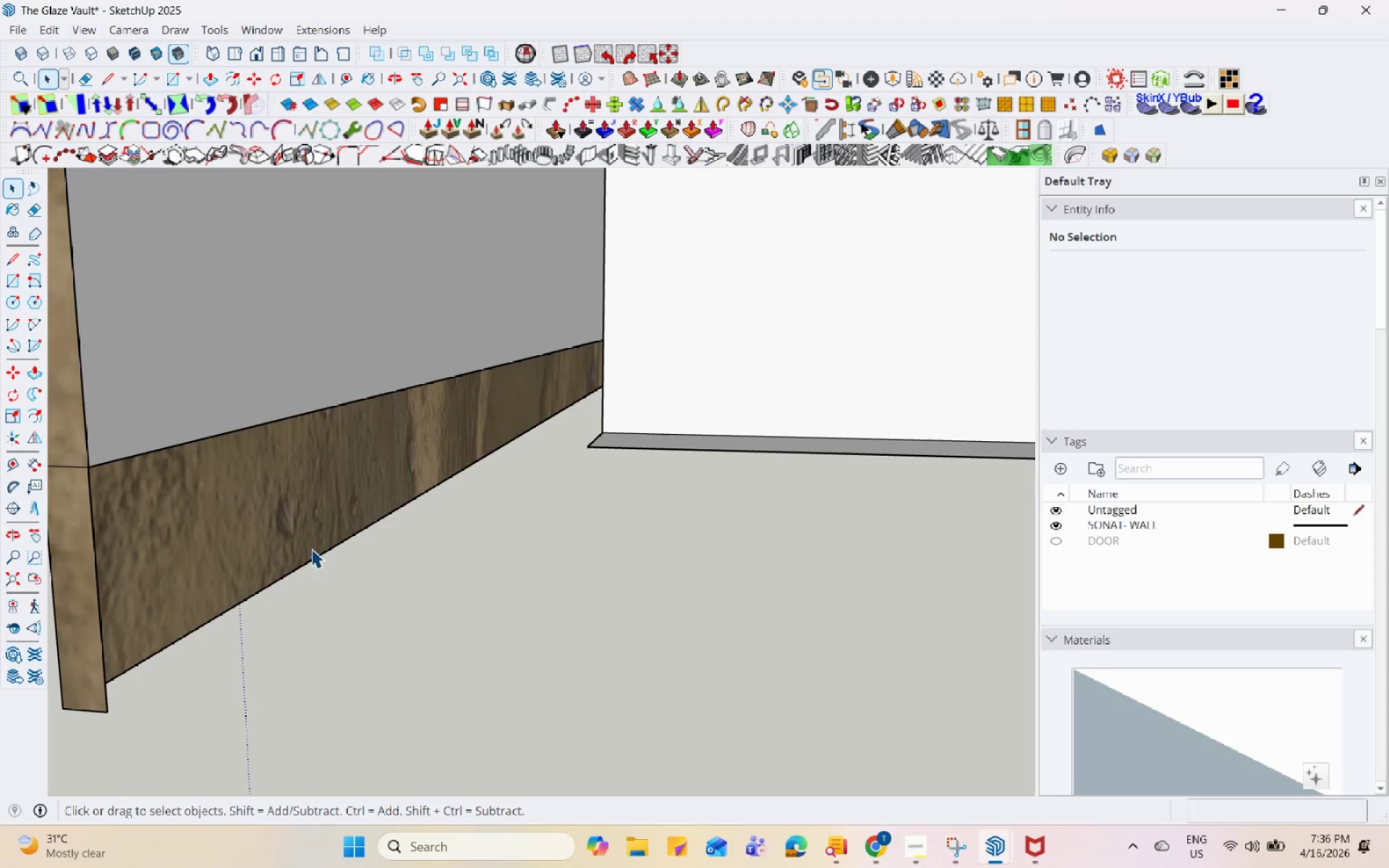 
key(P)
 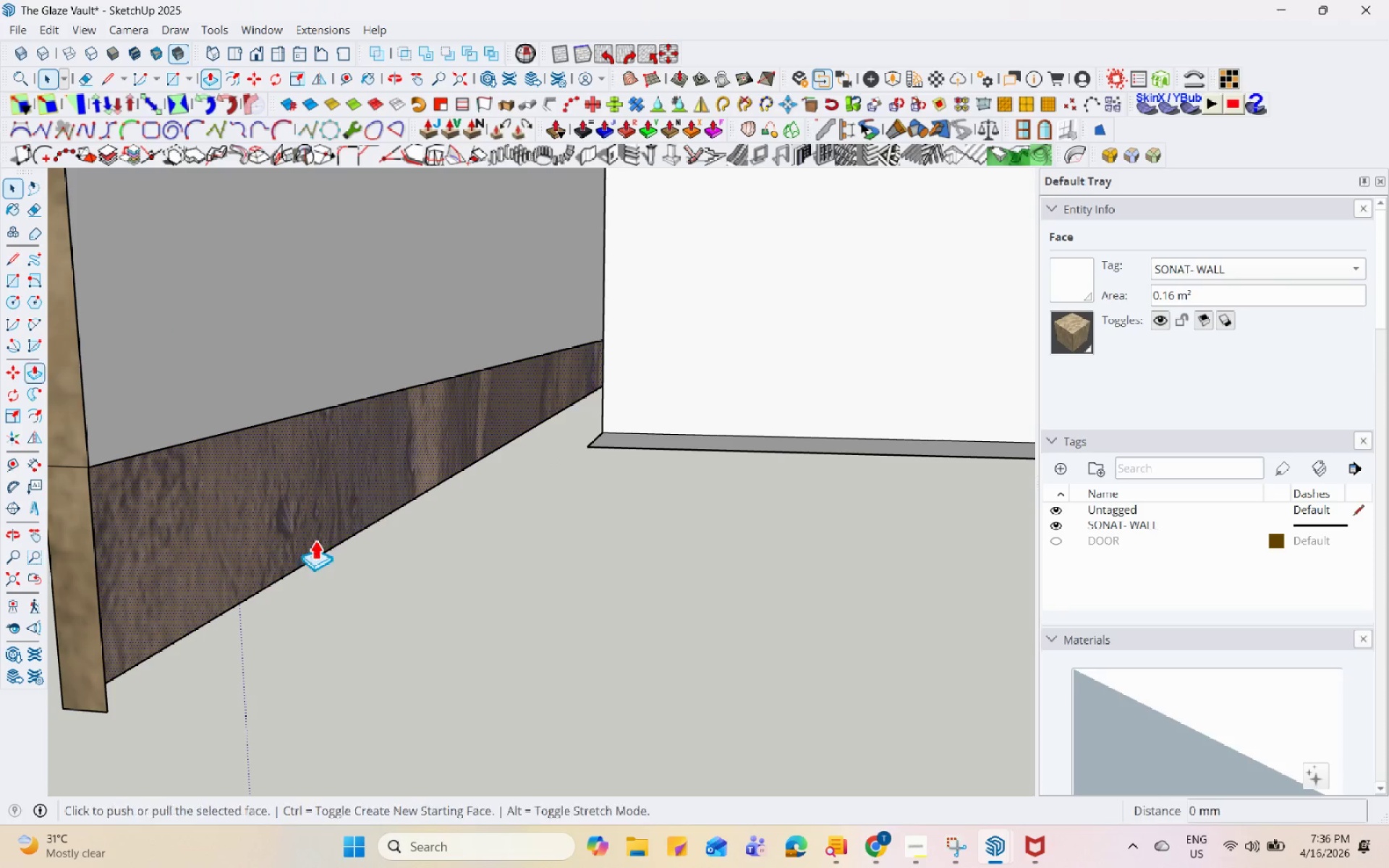 
left_click([315, 540])
 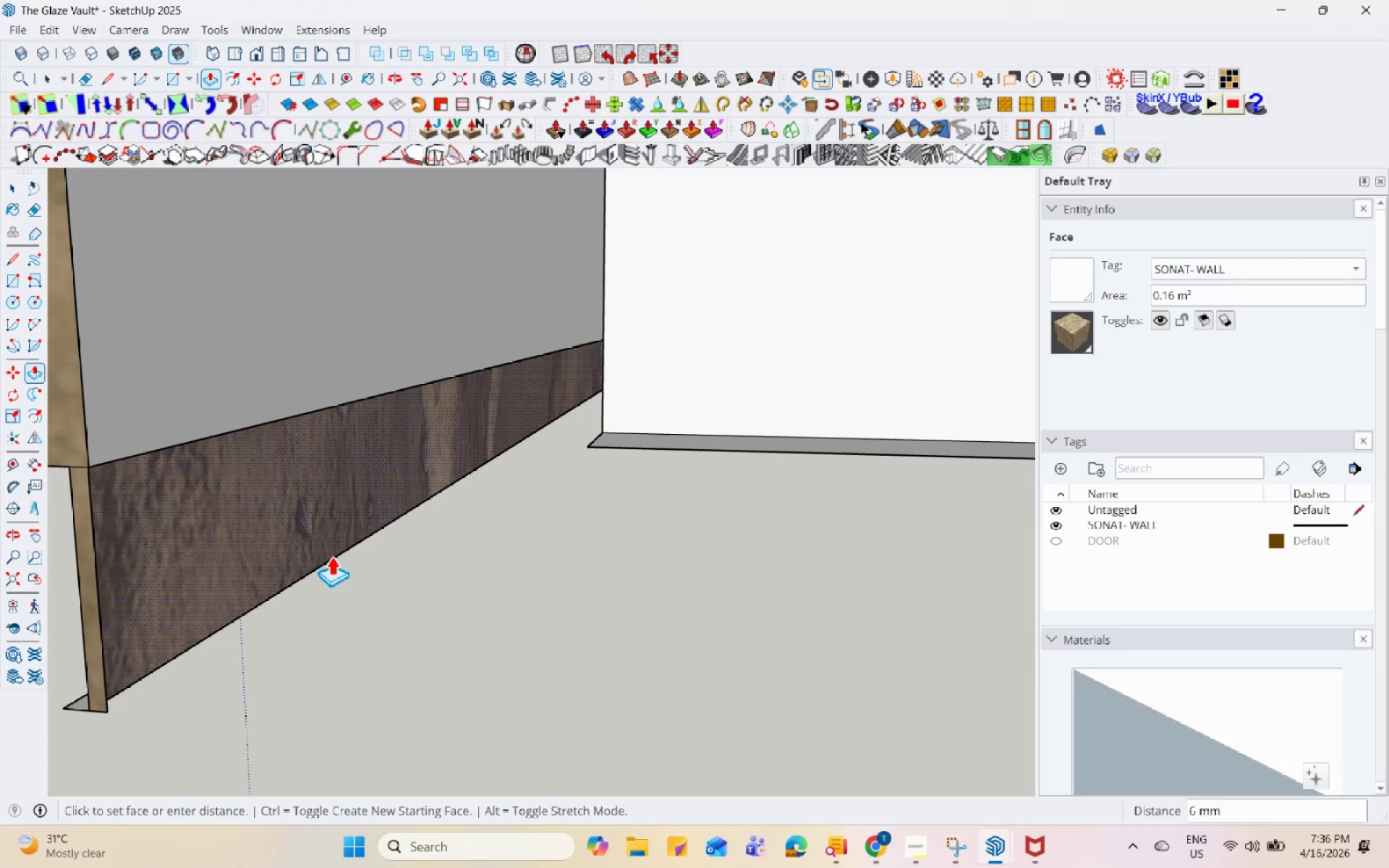 
key(Control+ControlLeft)
 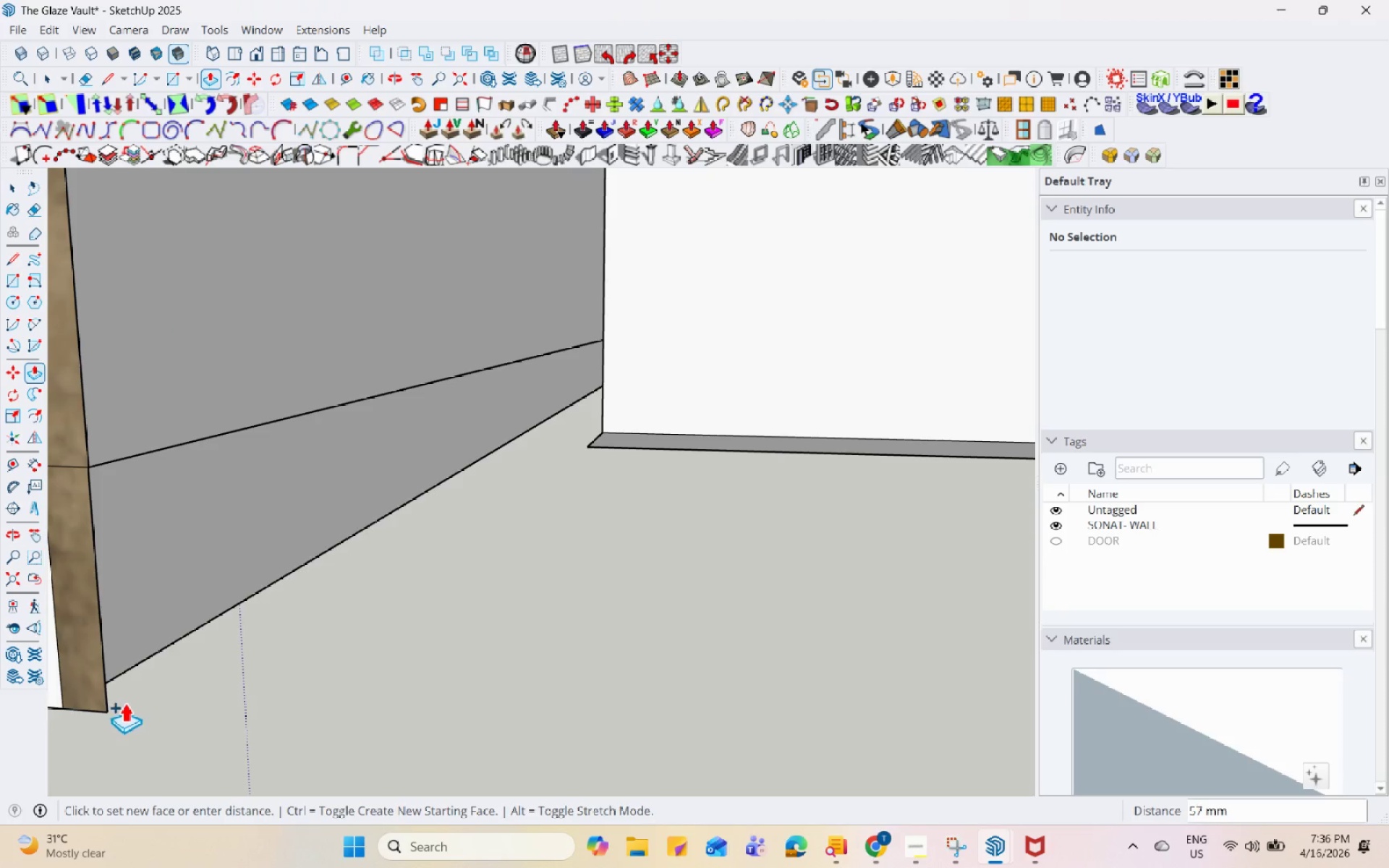 
left_click([104, 704])
 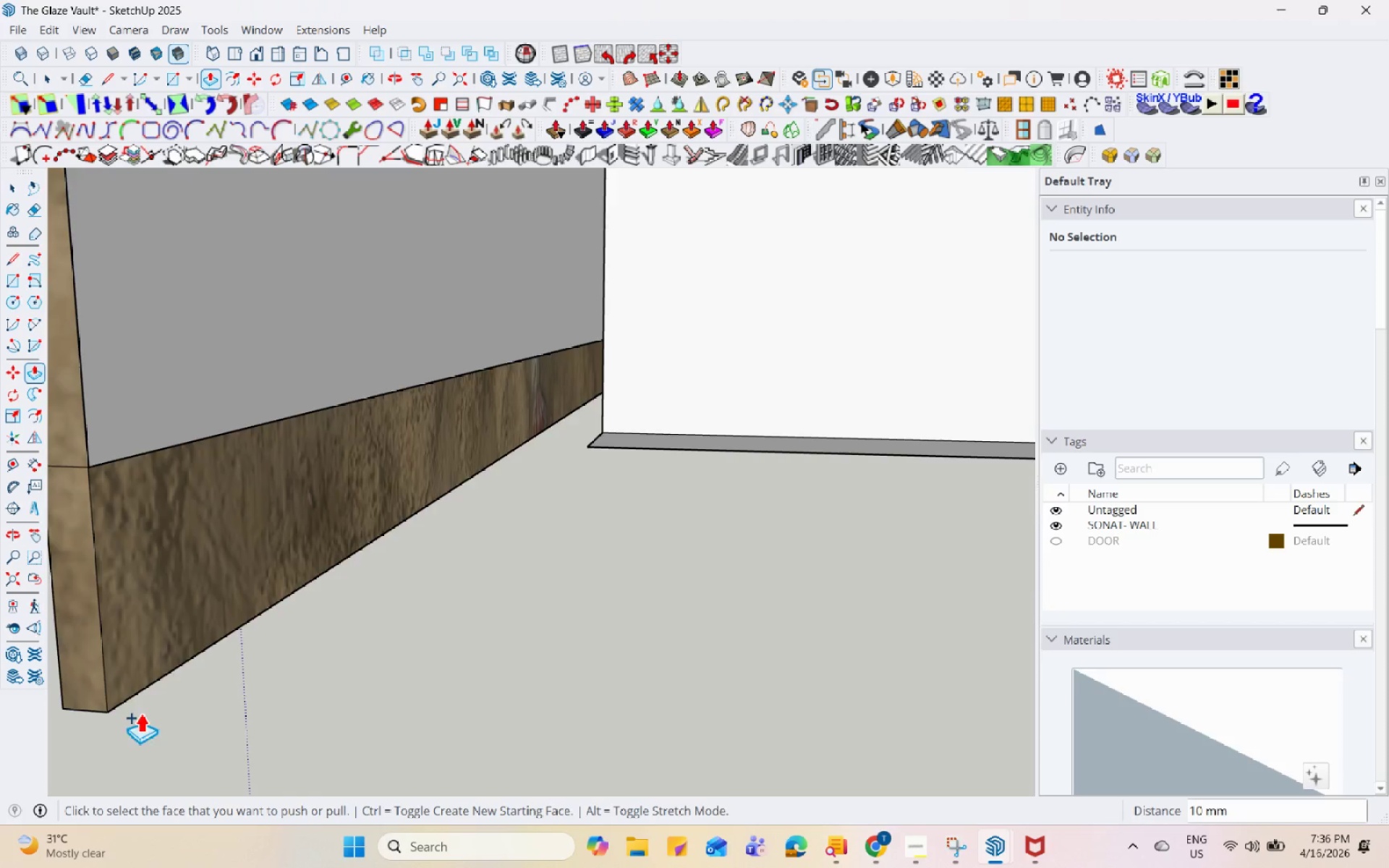 
scroll: coordinate [469, 628], scroll_direction: down, amount: 13.0
 